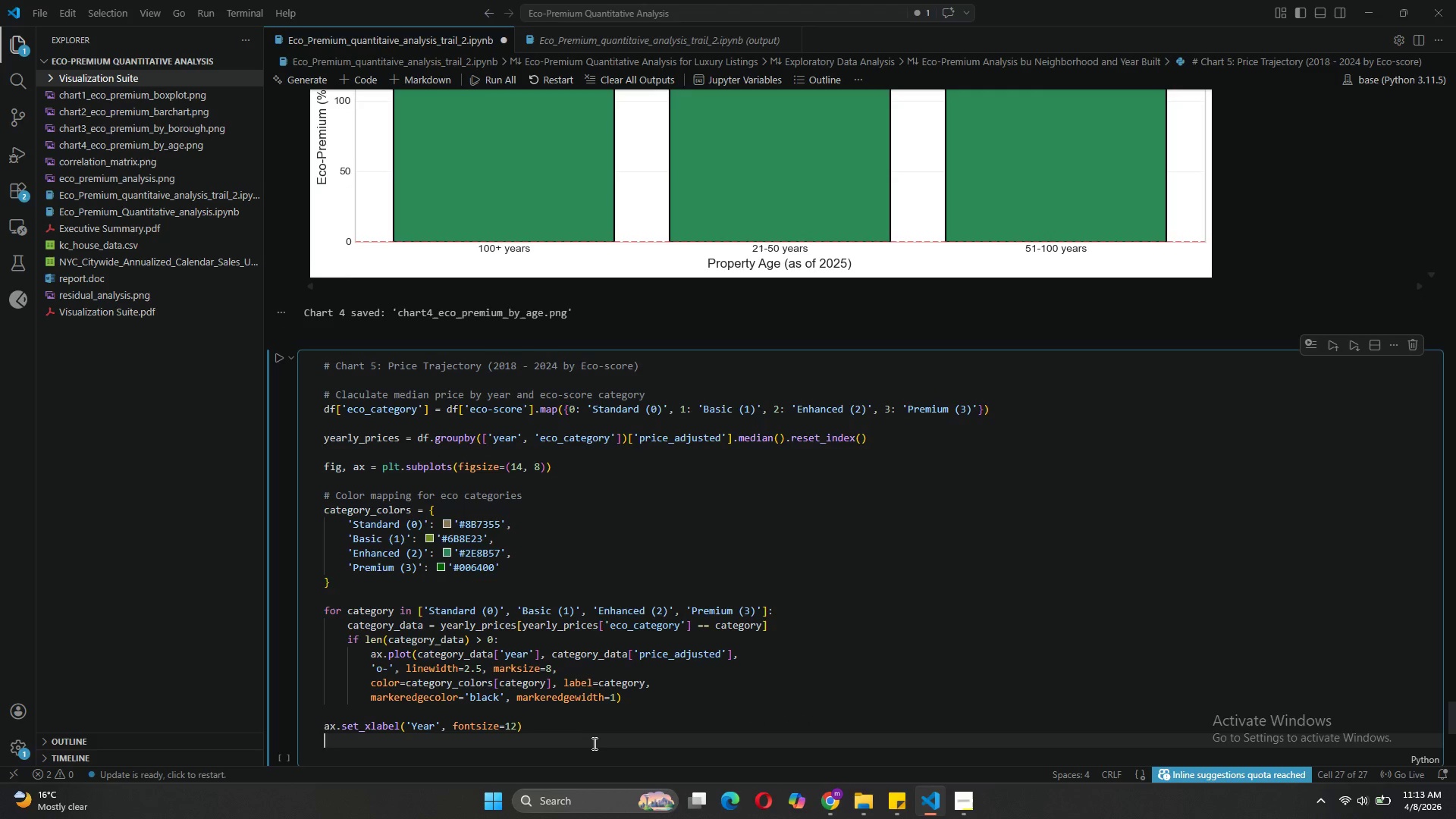 
type(ax.sey)
key(Backspace)
type(t_ylabel()
 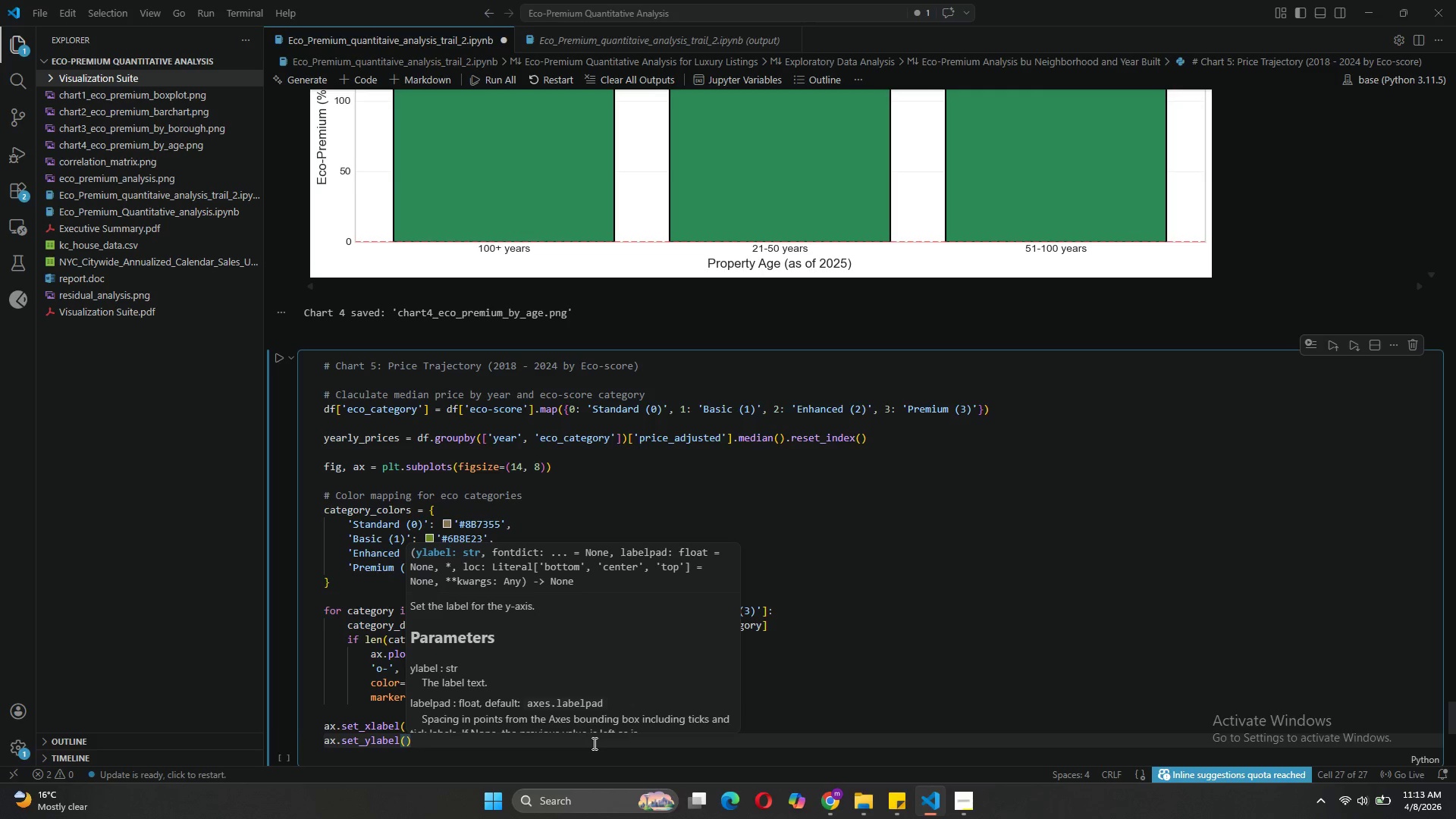 
type('Median Property Price (2025 Dollars)
 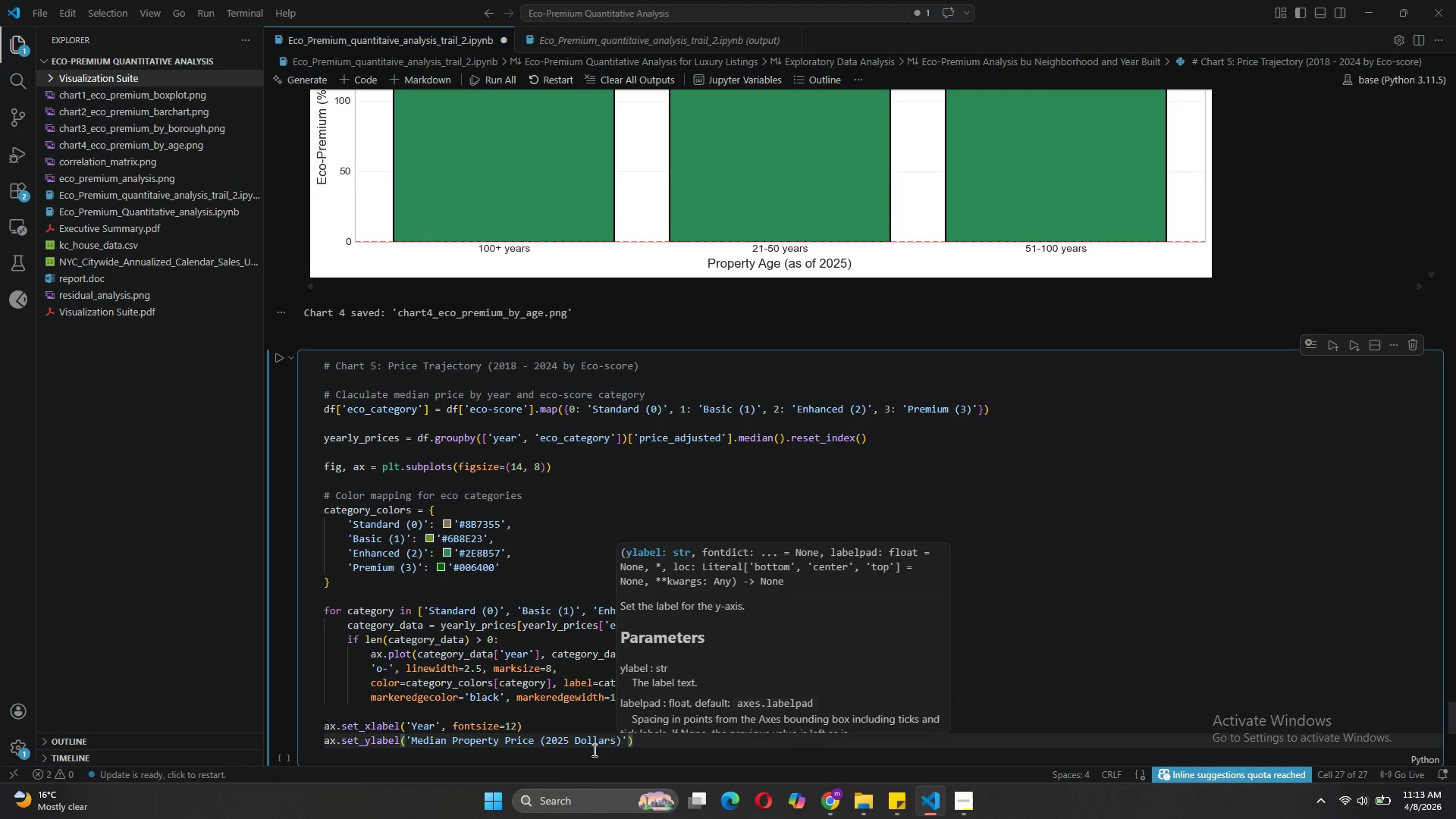 
key(ArrowRight)
 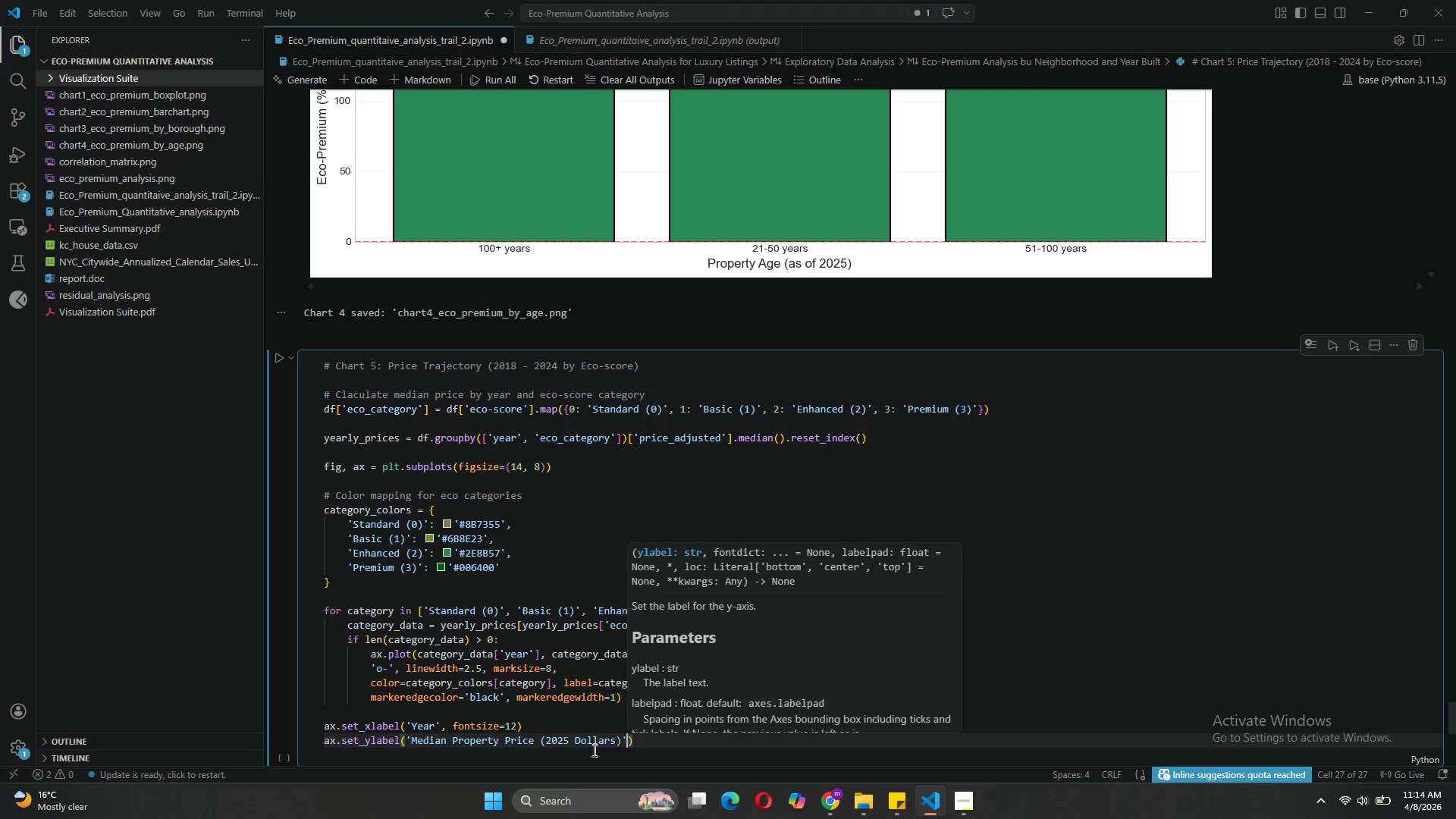 
key(ArrowRight)
 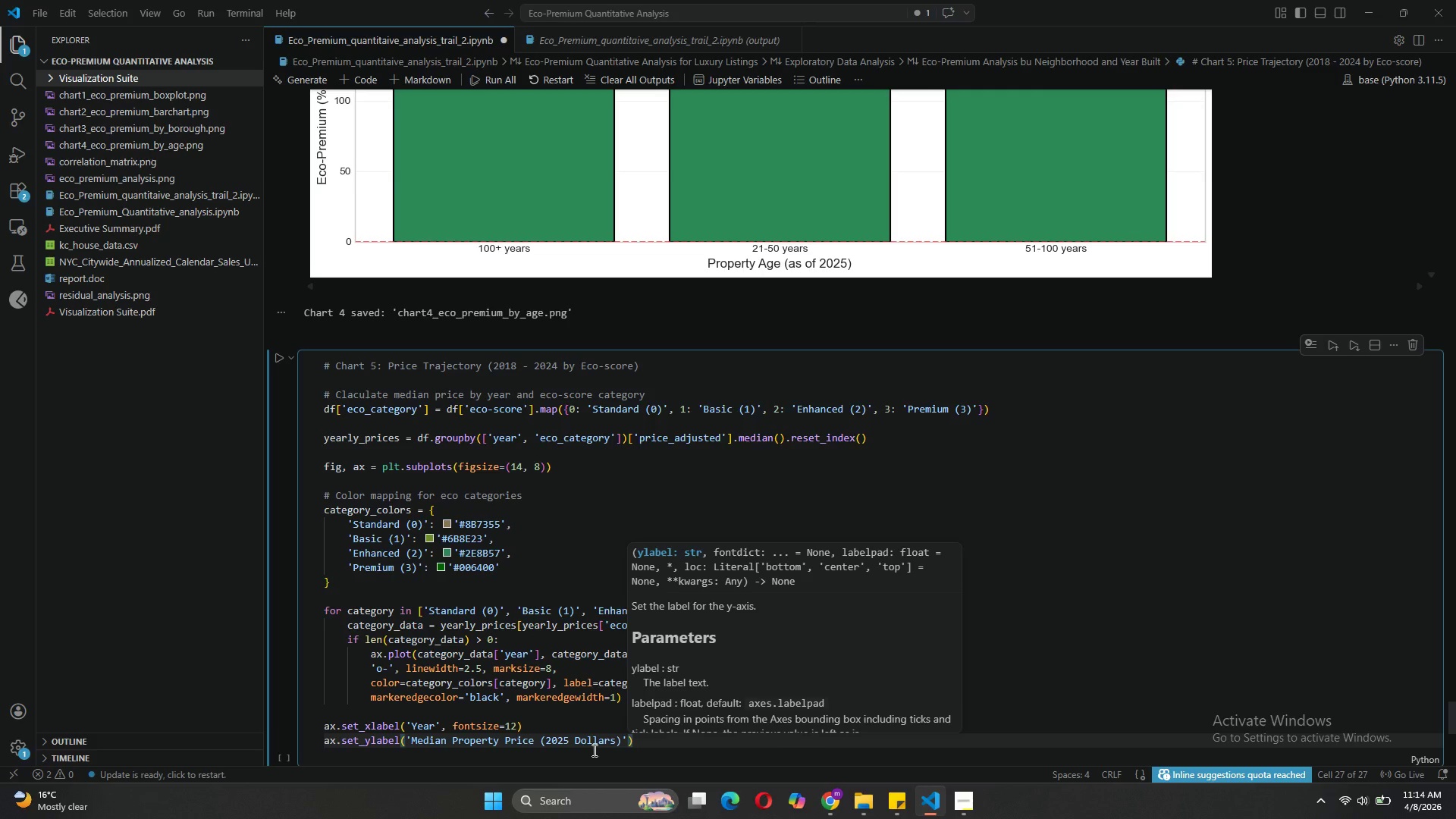 
type(, fontsize=12)
 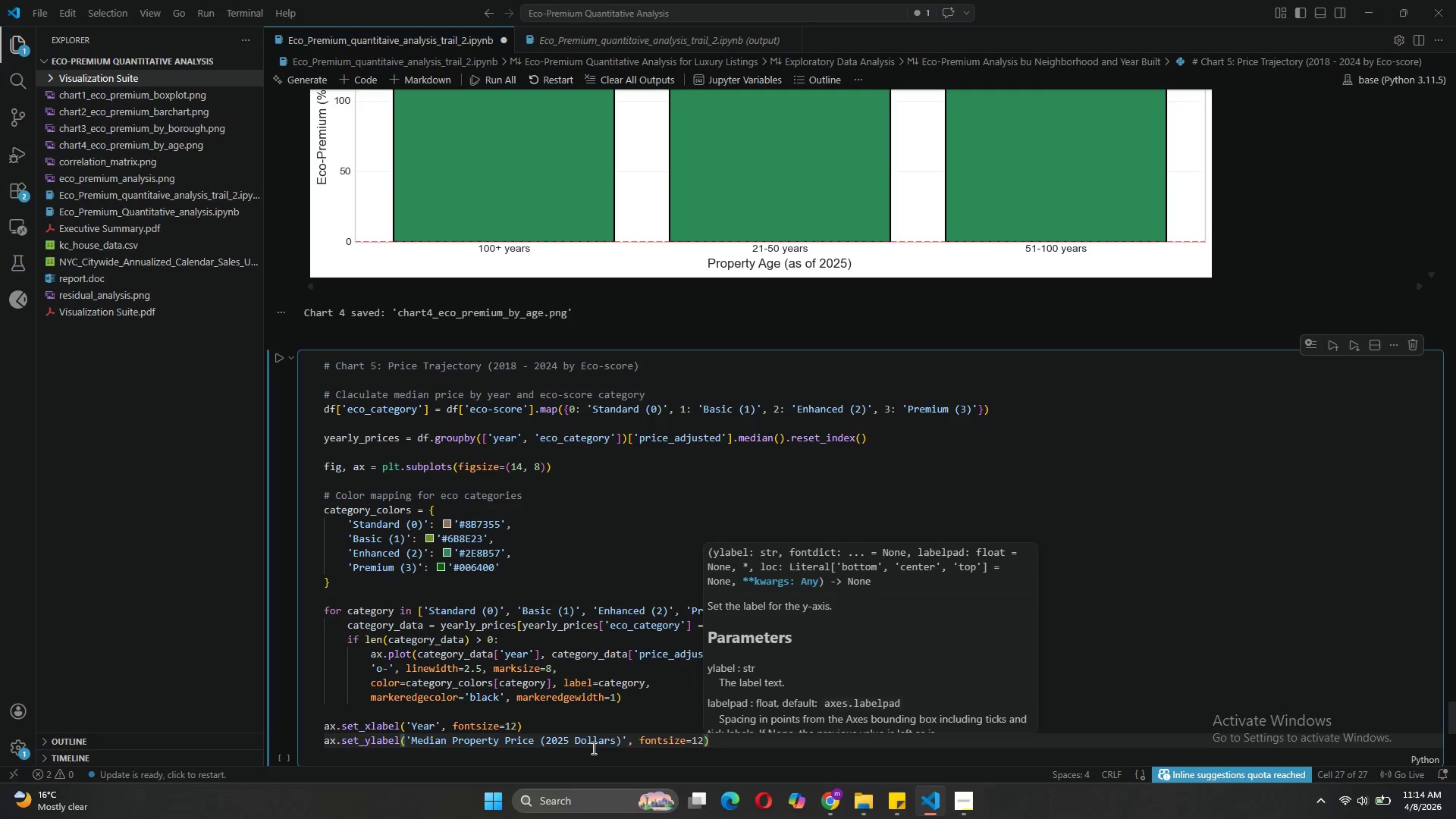 
key(ArrowRight)
 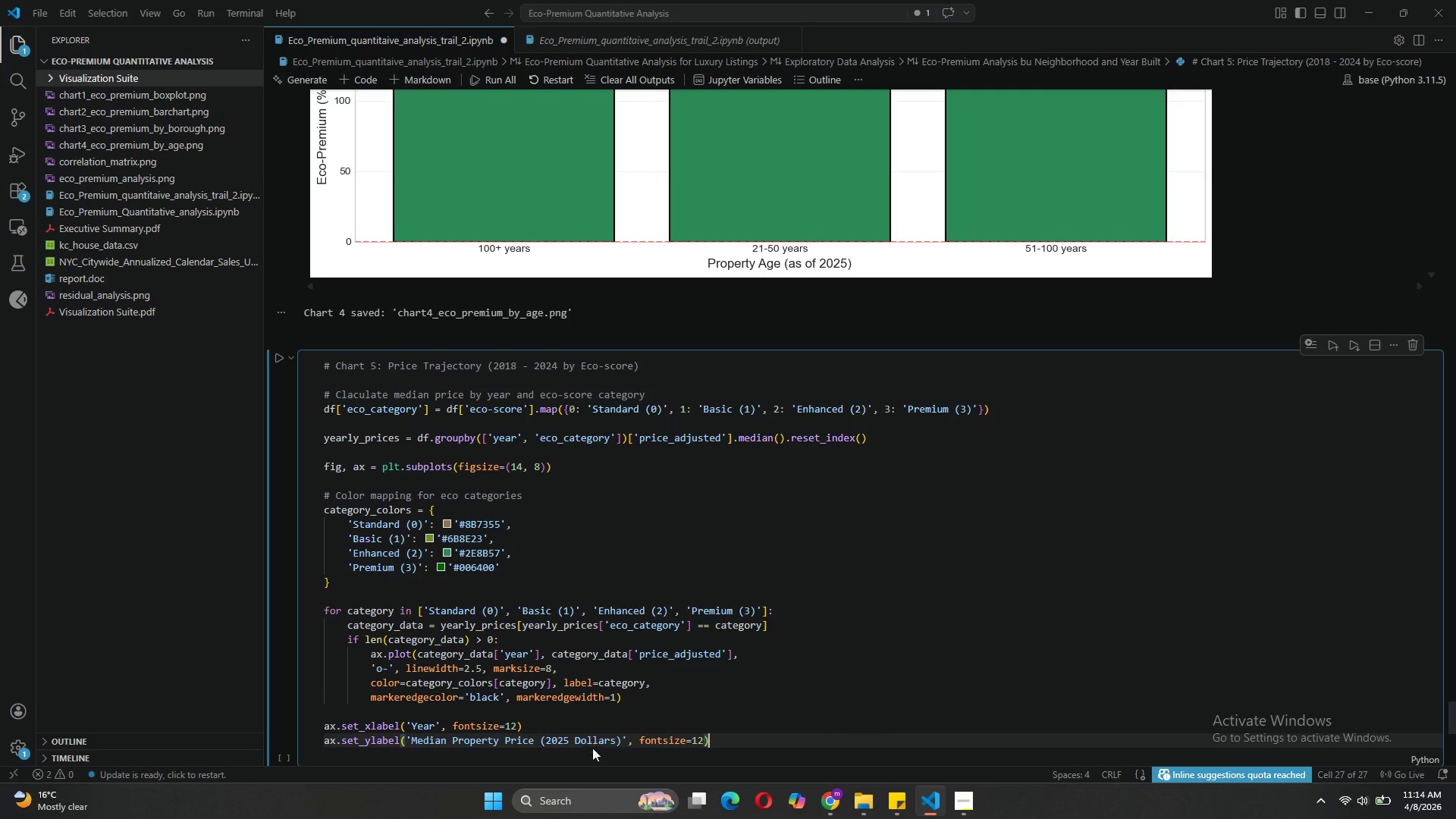 
key(Enter)
 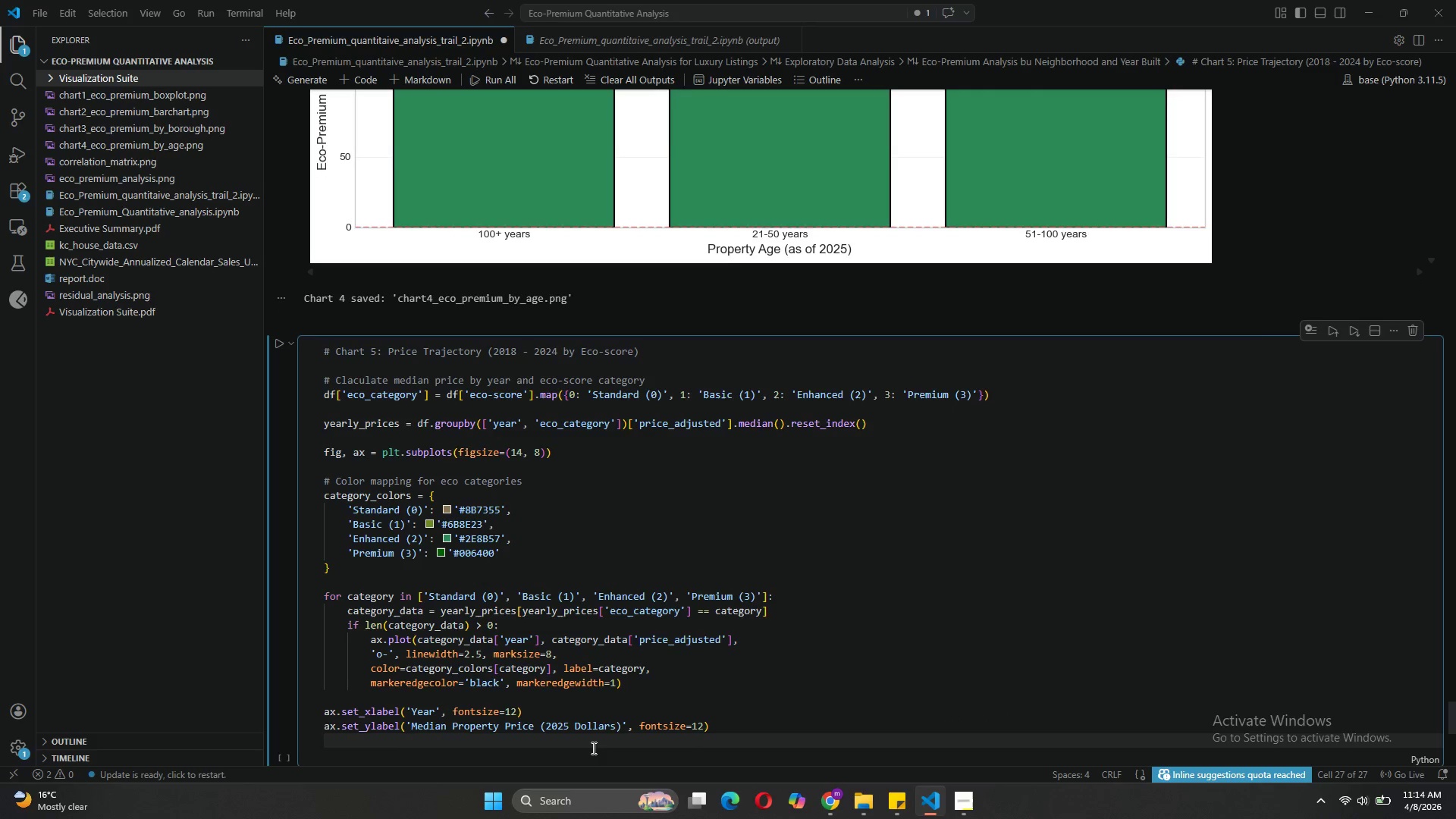 
type(ax.set_title(")
key(Backspace)
type('Price Trajectory by ECO)
key(Backspace)
key(Backspace)
 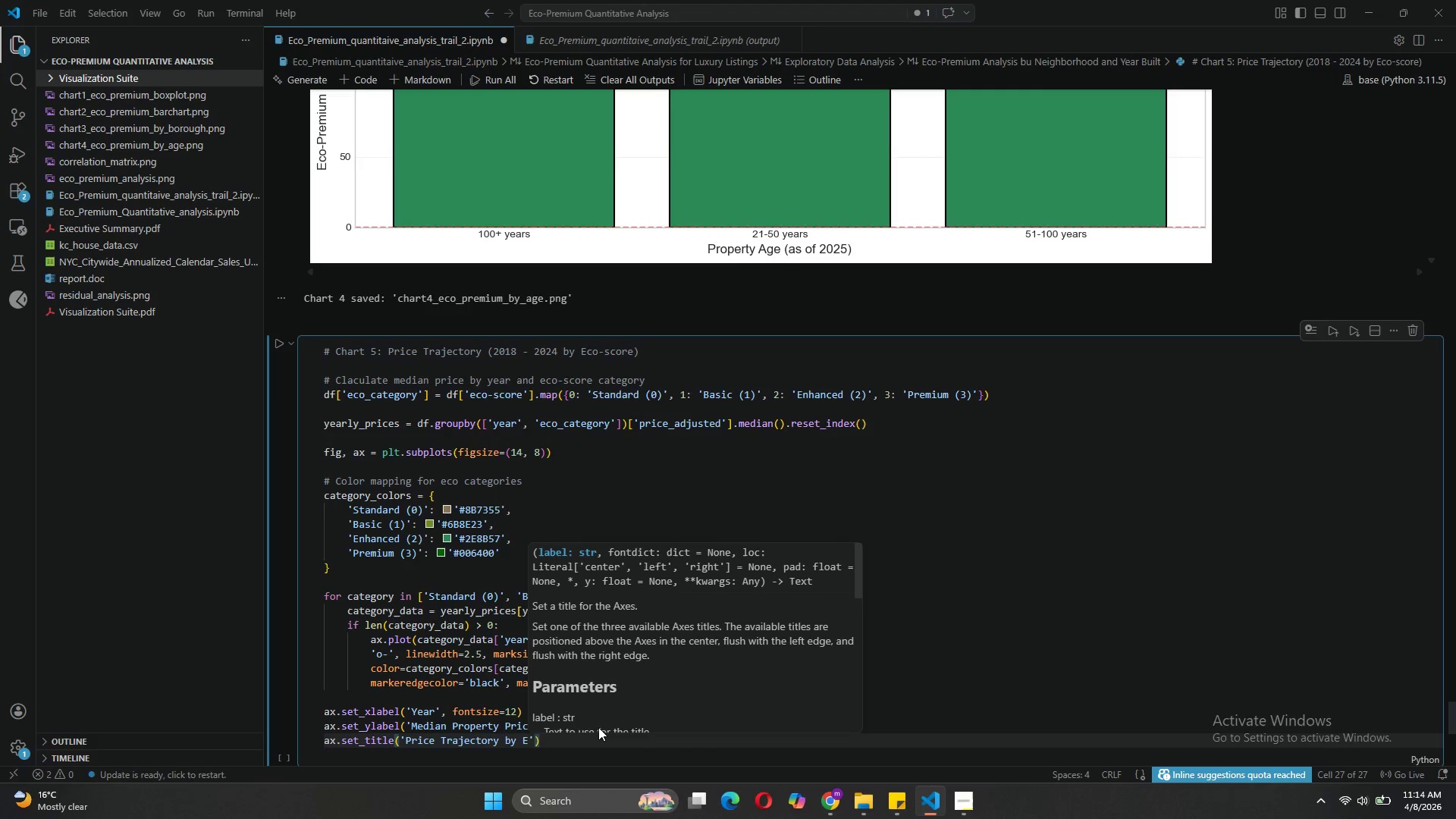 
 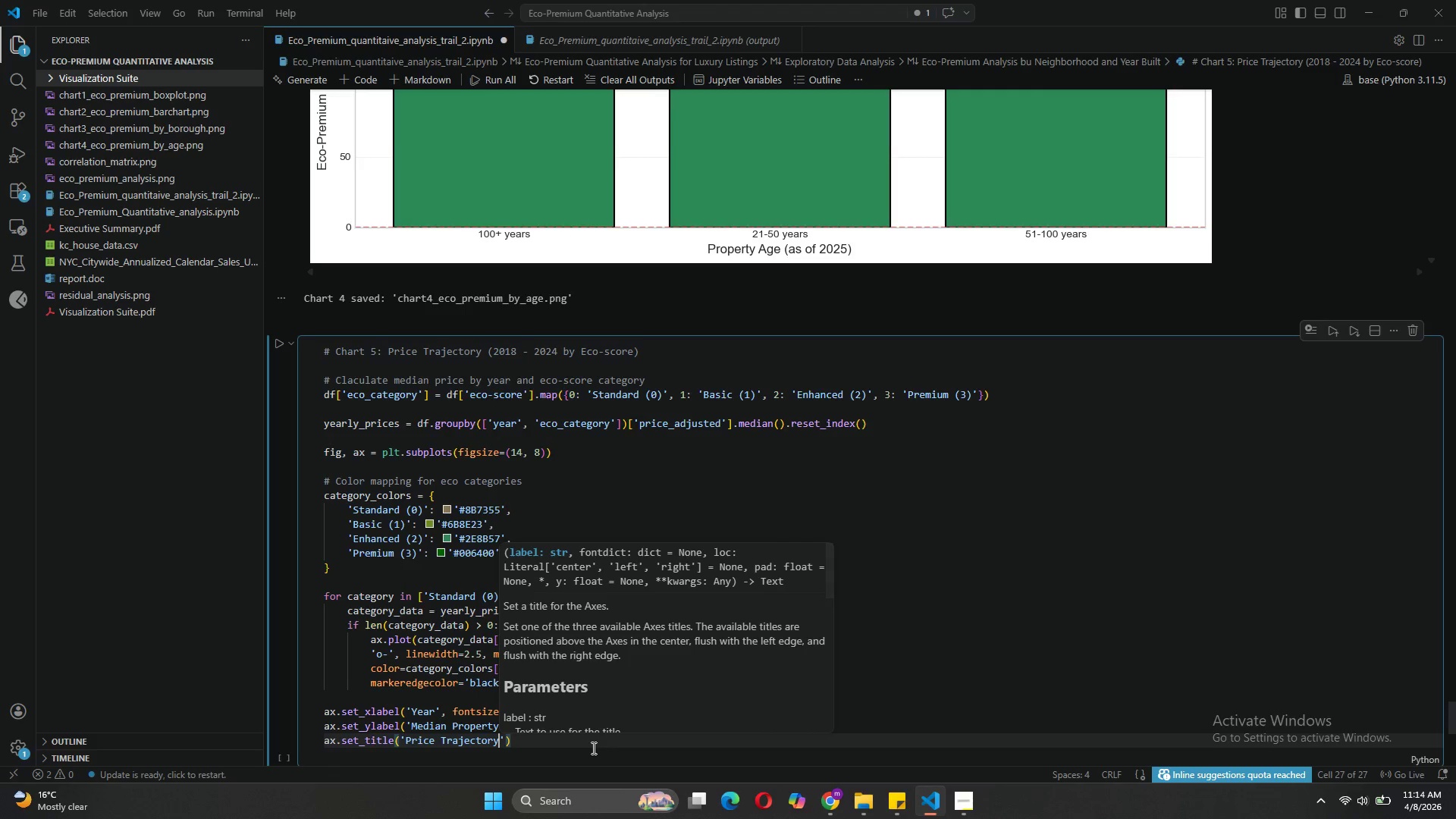 
type(co-Score Level (2018-2024)
 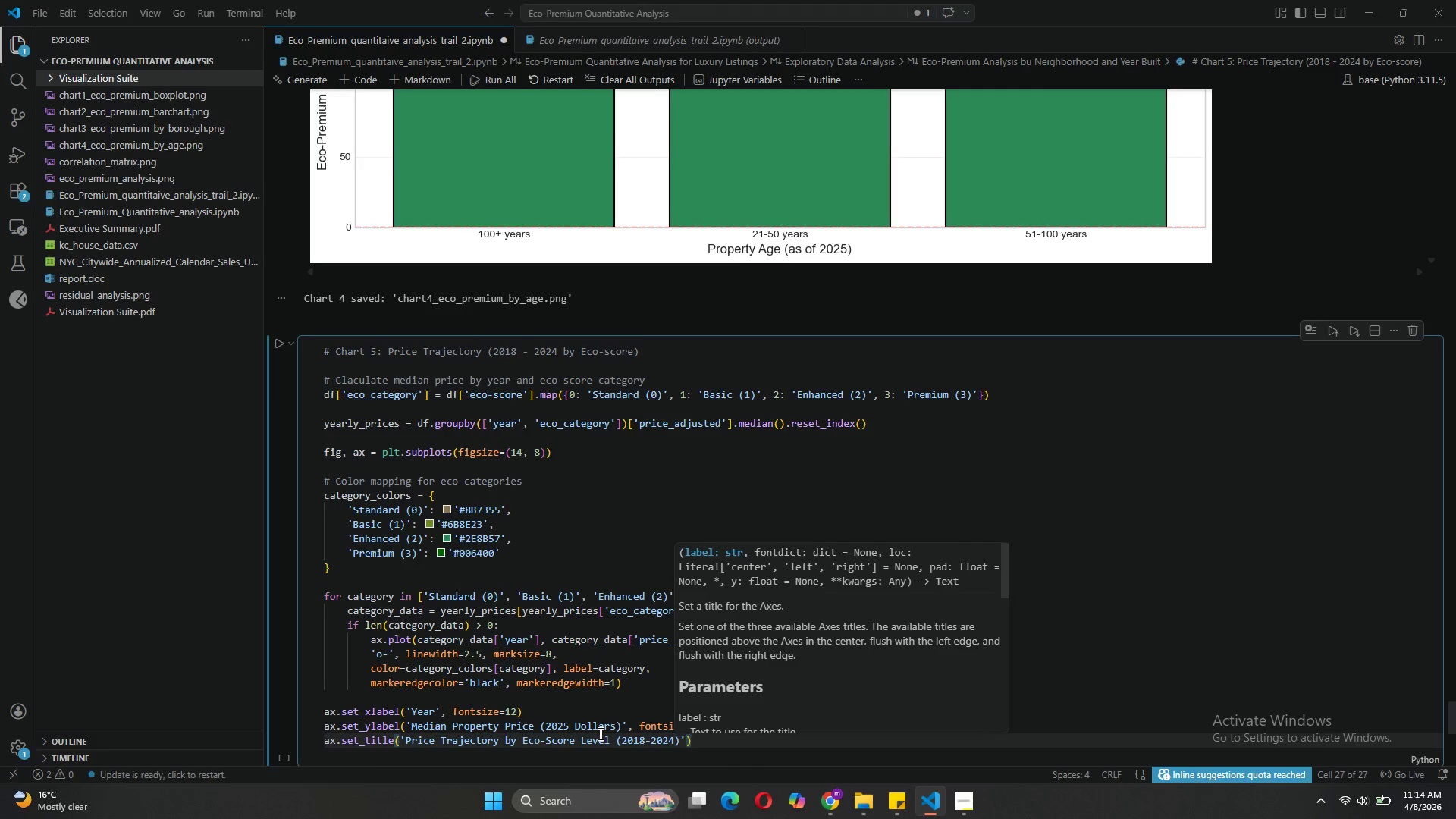 
key(ArrowRight)
 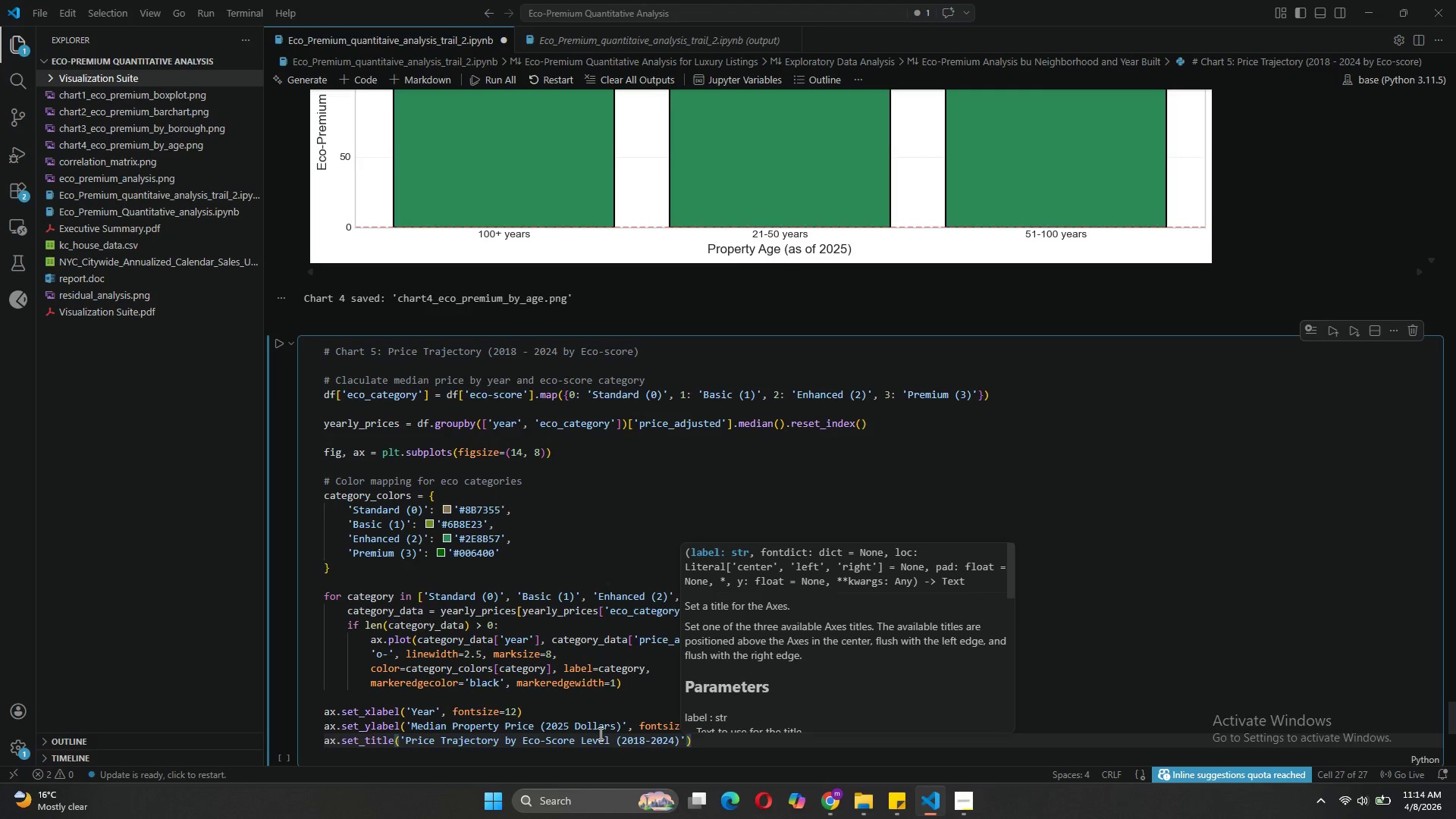 
type(\n NYC LU)
key(Backspace)
type(uxury Market)
 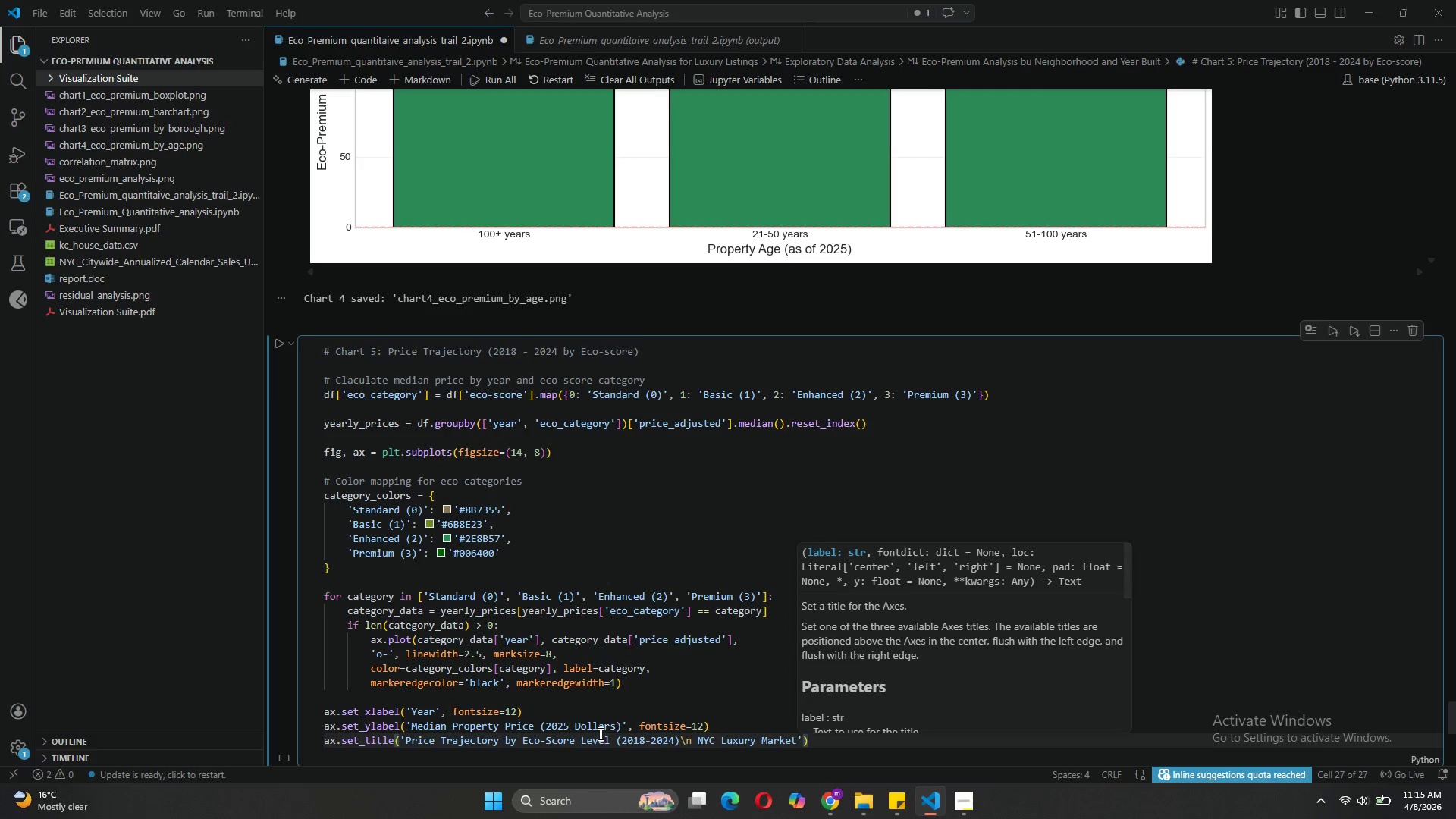 
key(ArrowRight)
 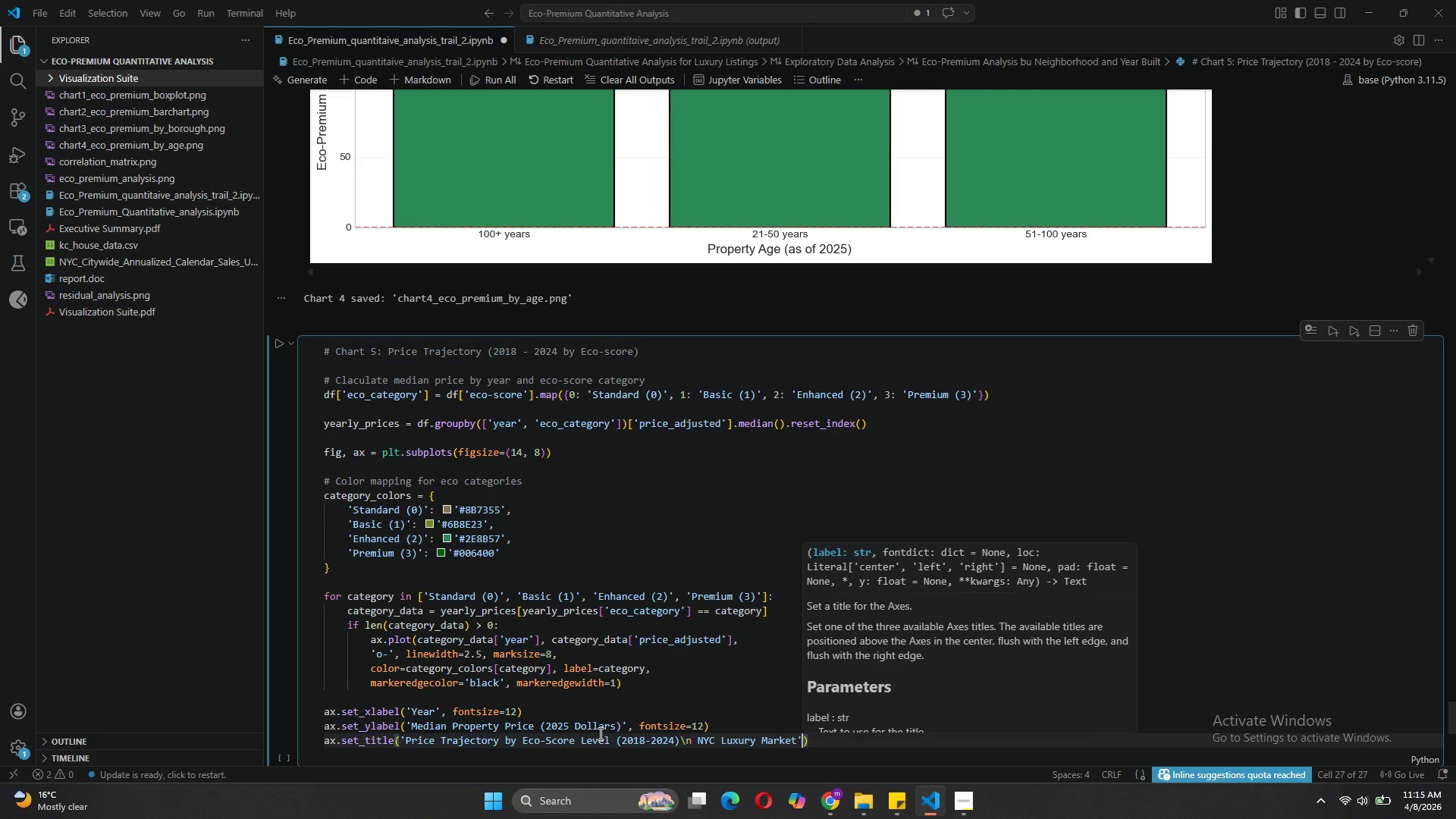 
key(Comma)
 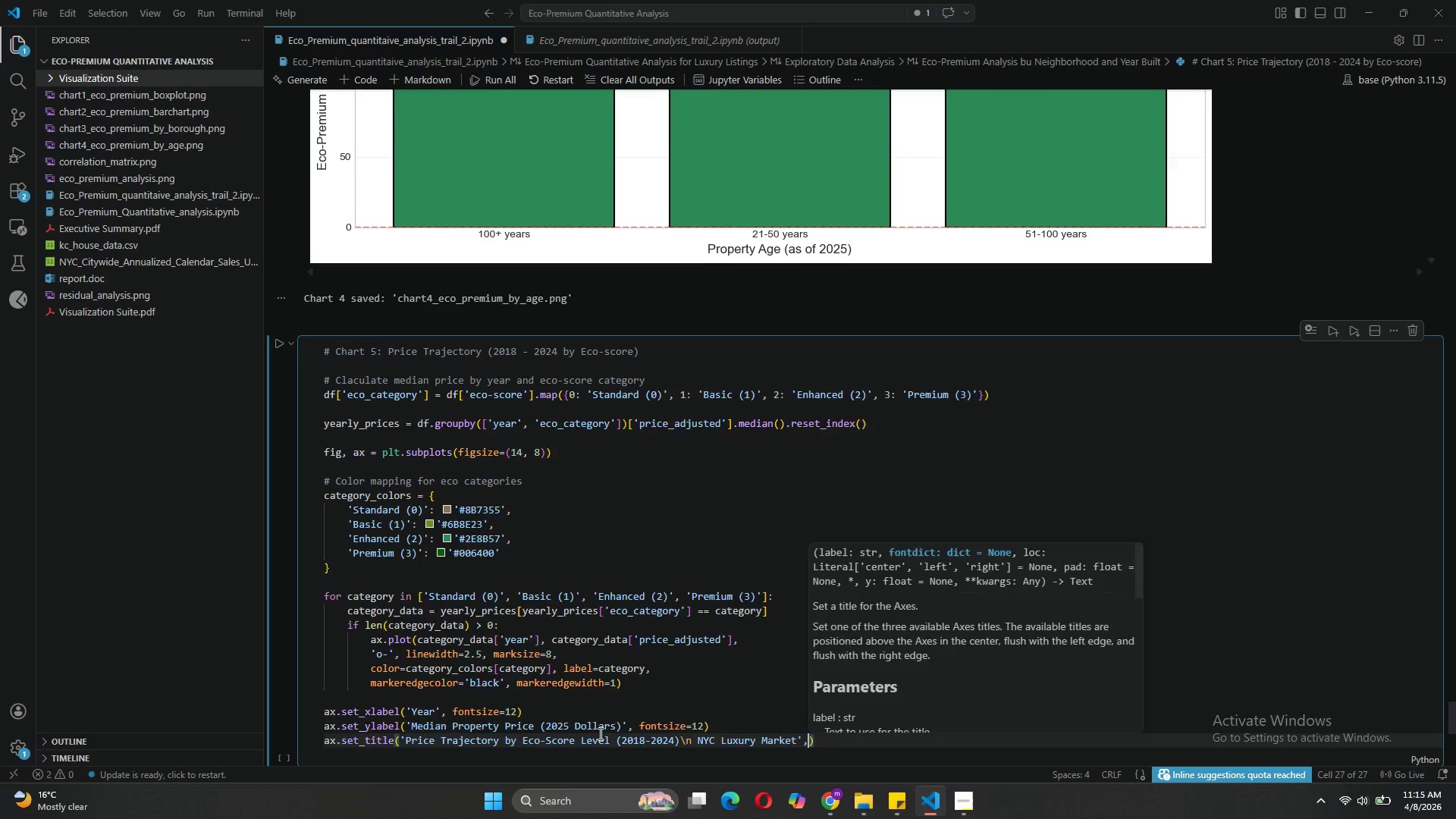 
key(Enter)
 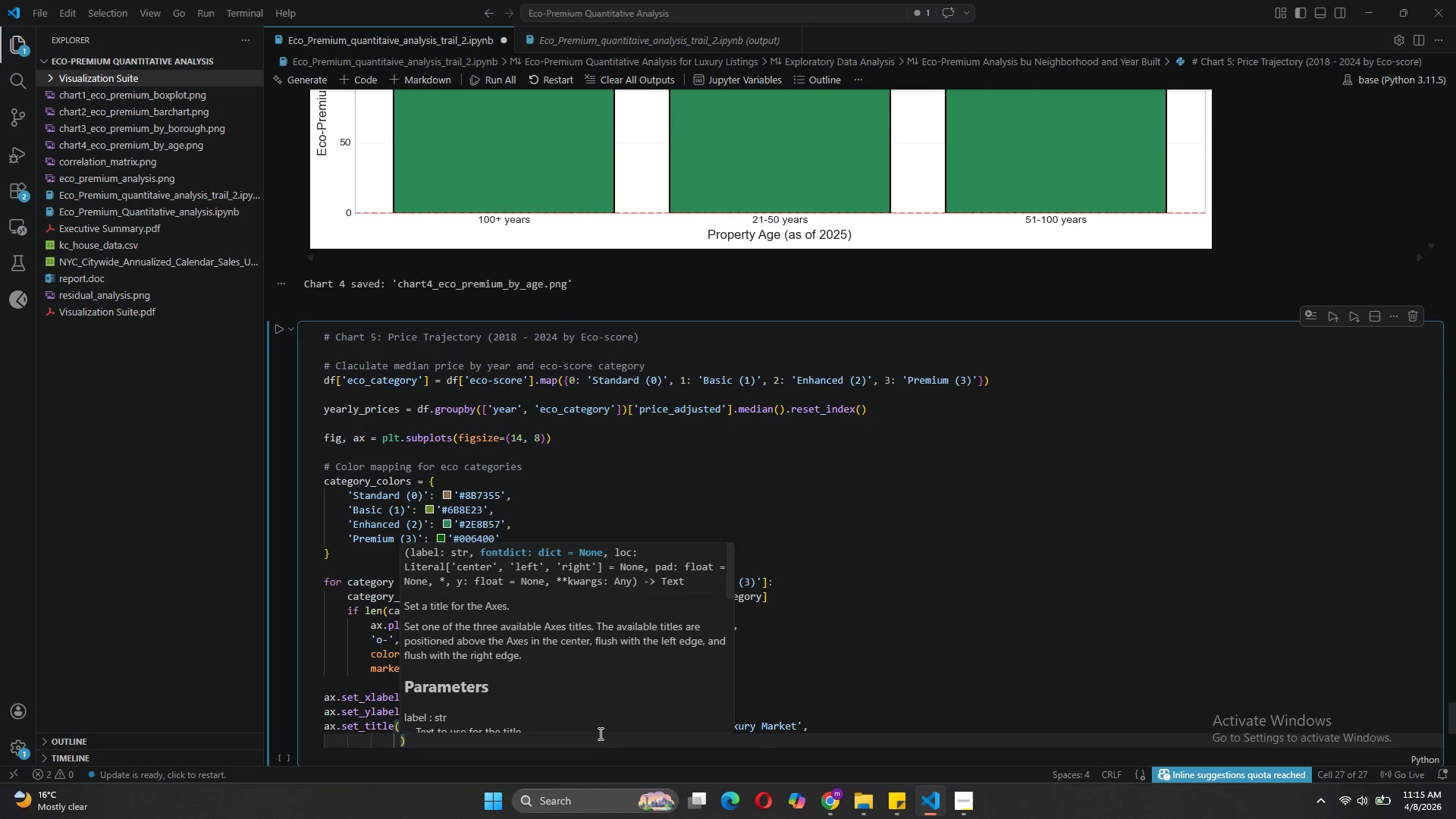 
type(fontweight='bold)
 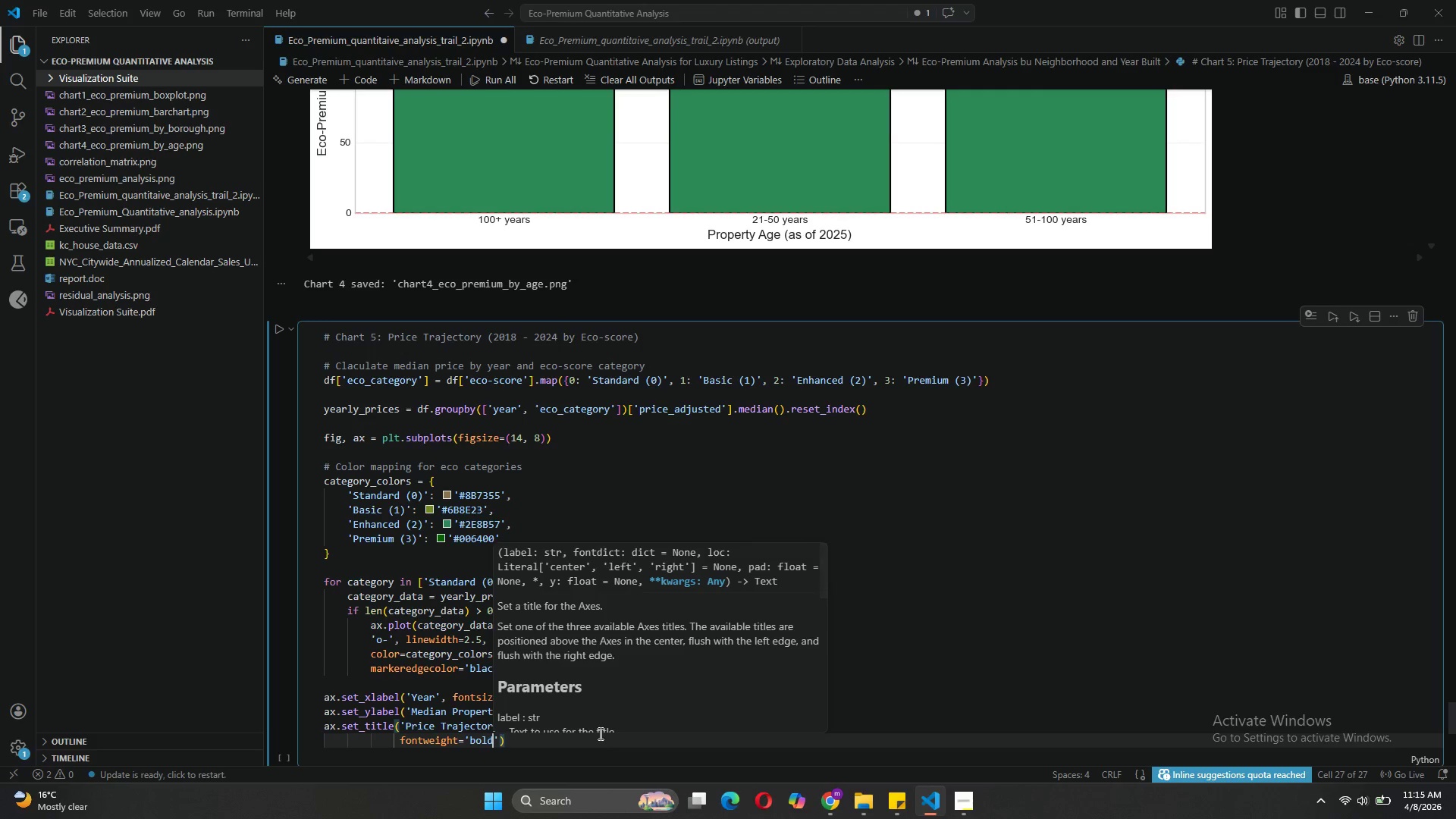 
key(ArrowRight)
 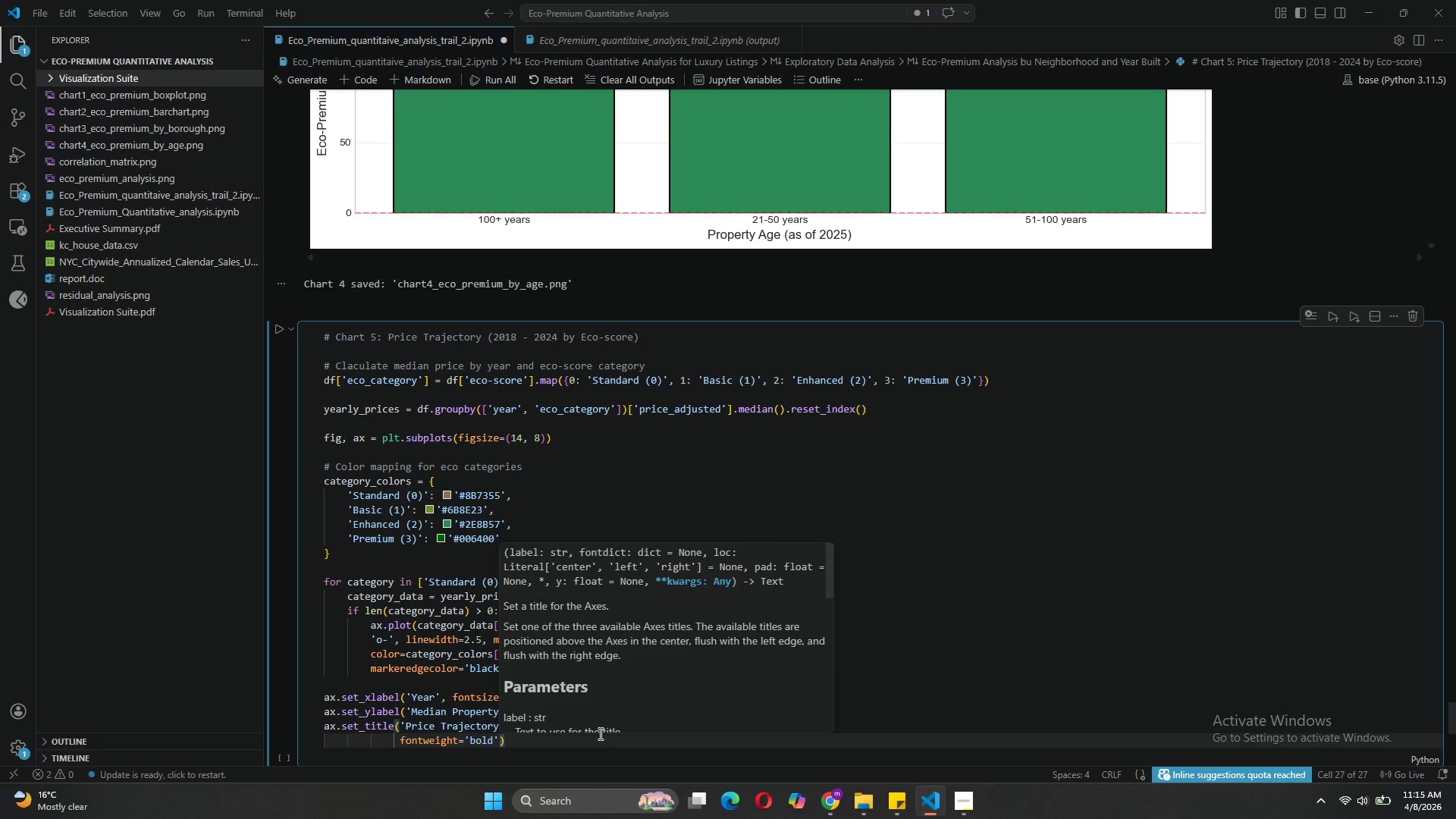 
type(, fontsize=14)
 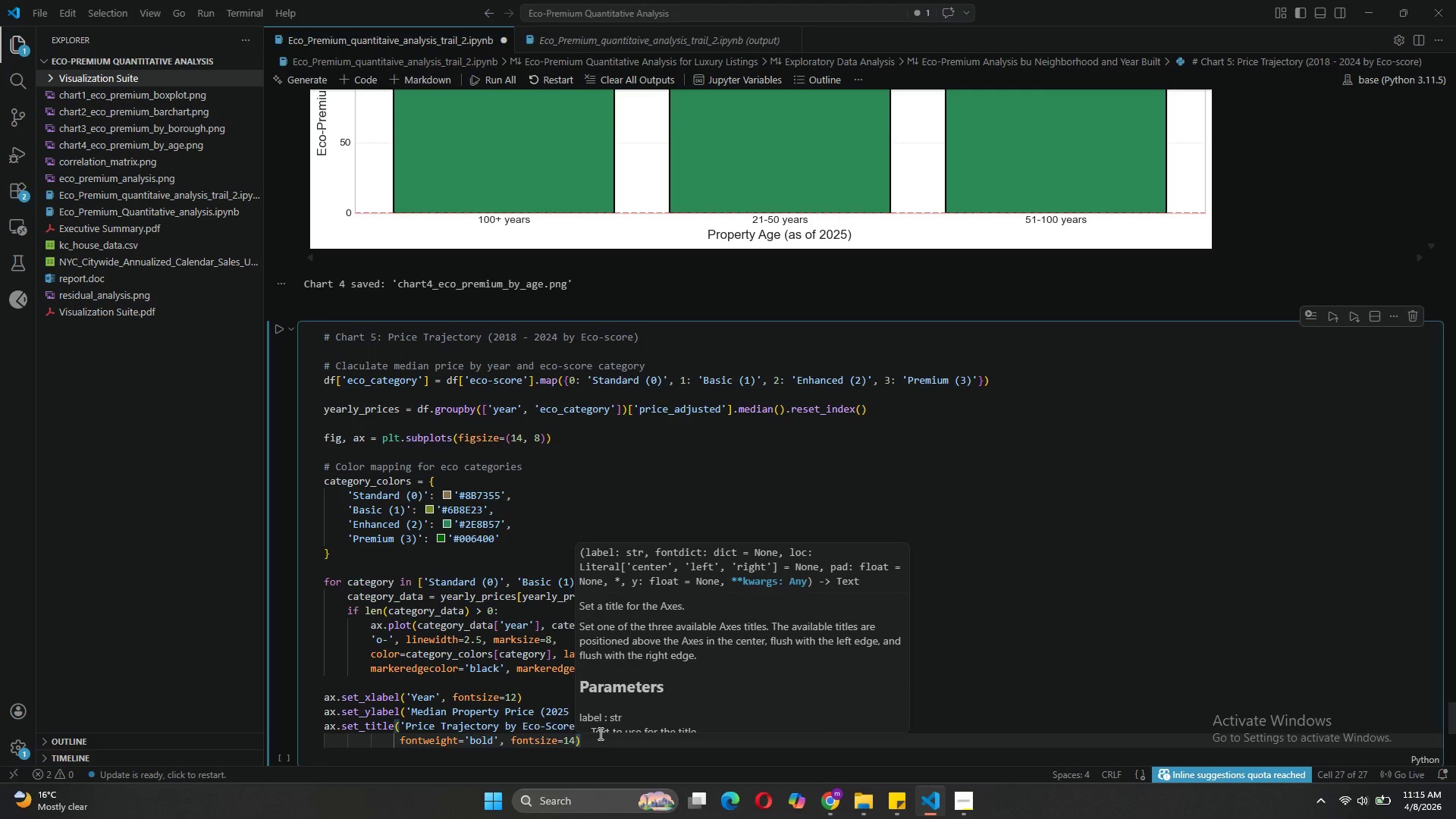 
wait(7.25)
 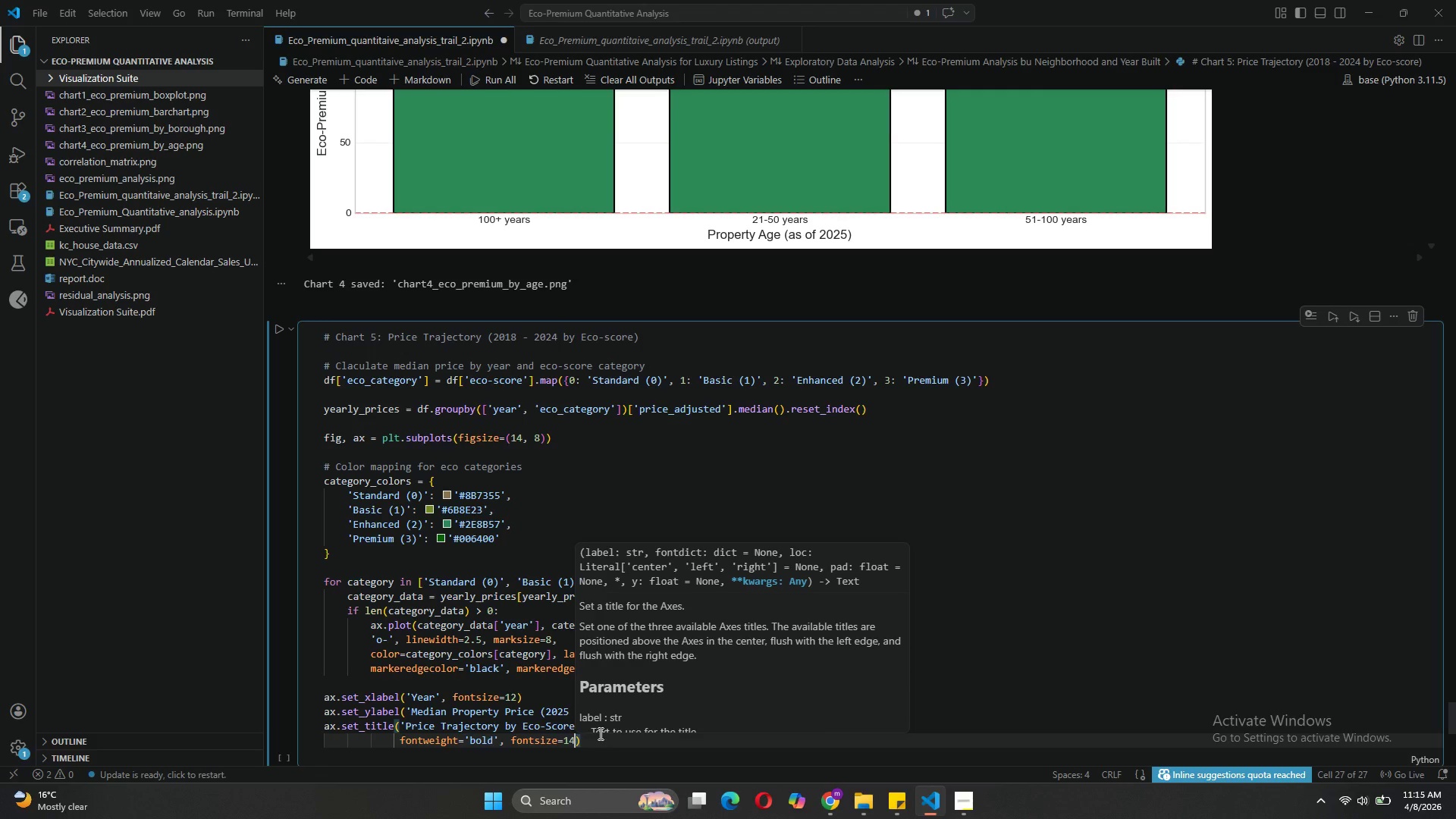 
key(ArrowRight)
 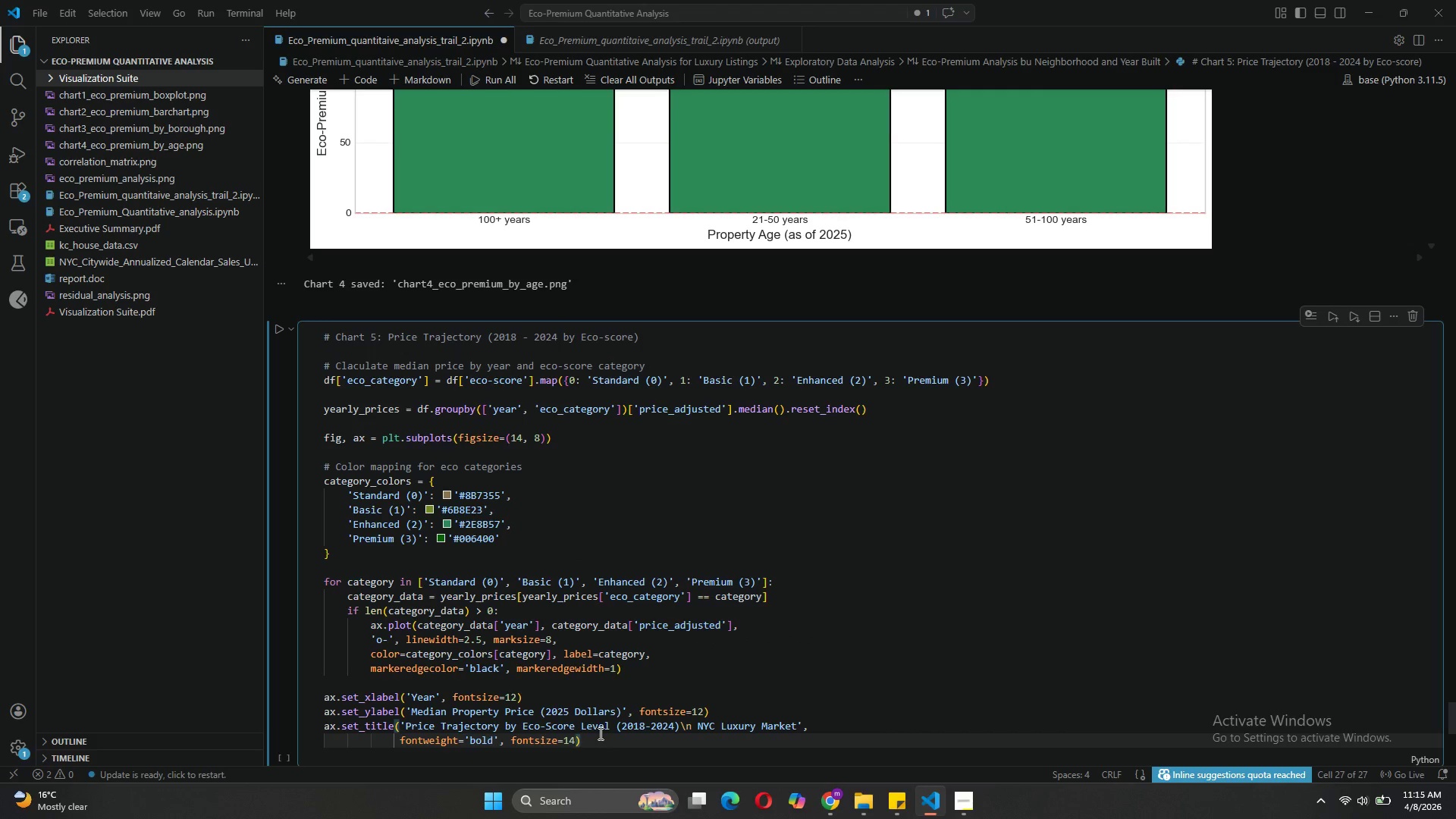 
key(Enter)
 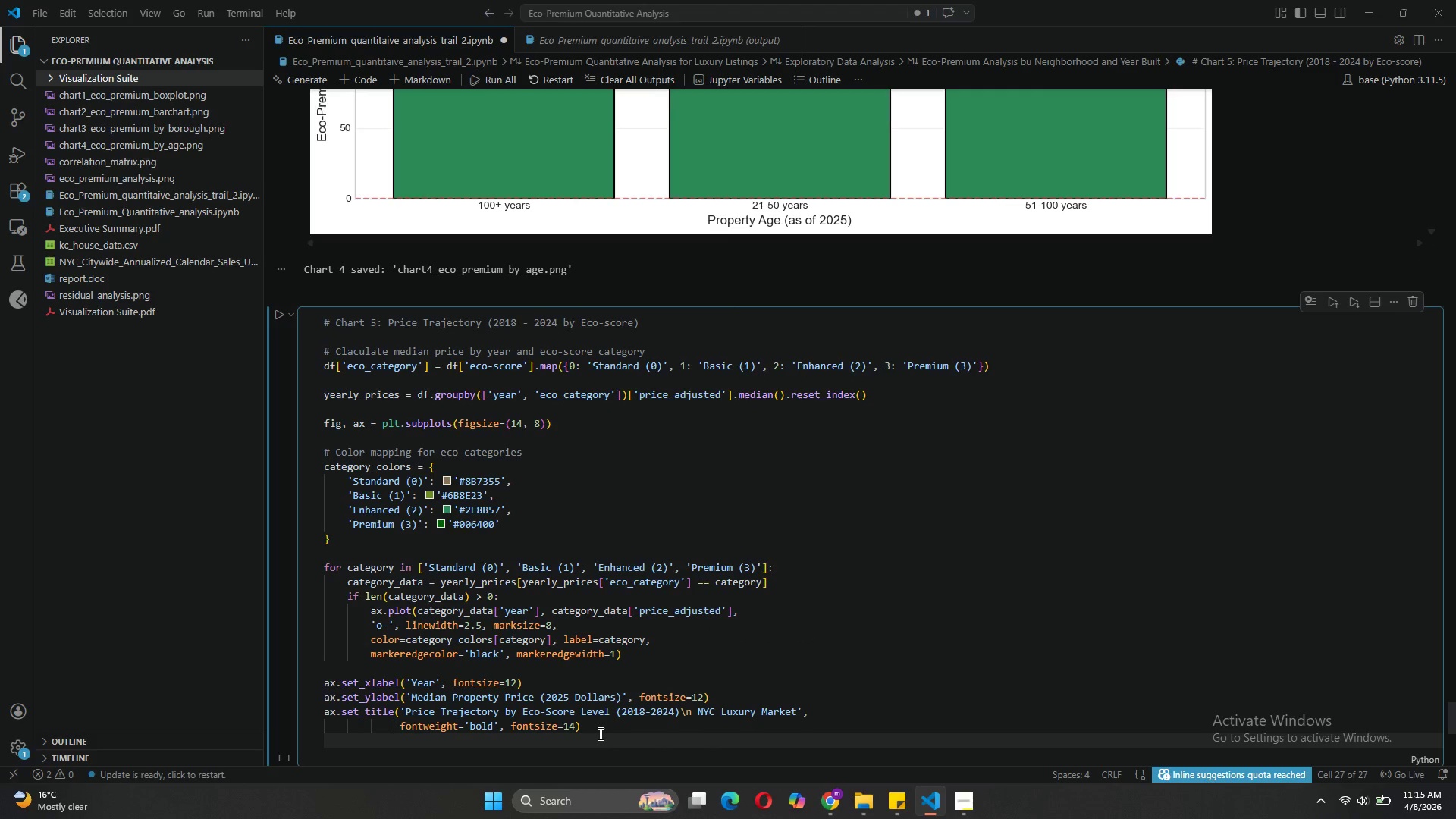 
type(ax.legend(loc='upper left)
 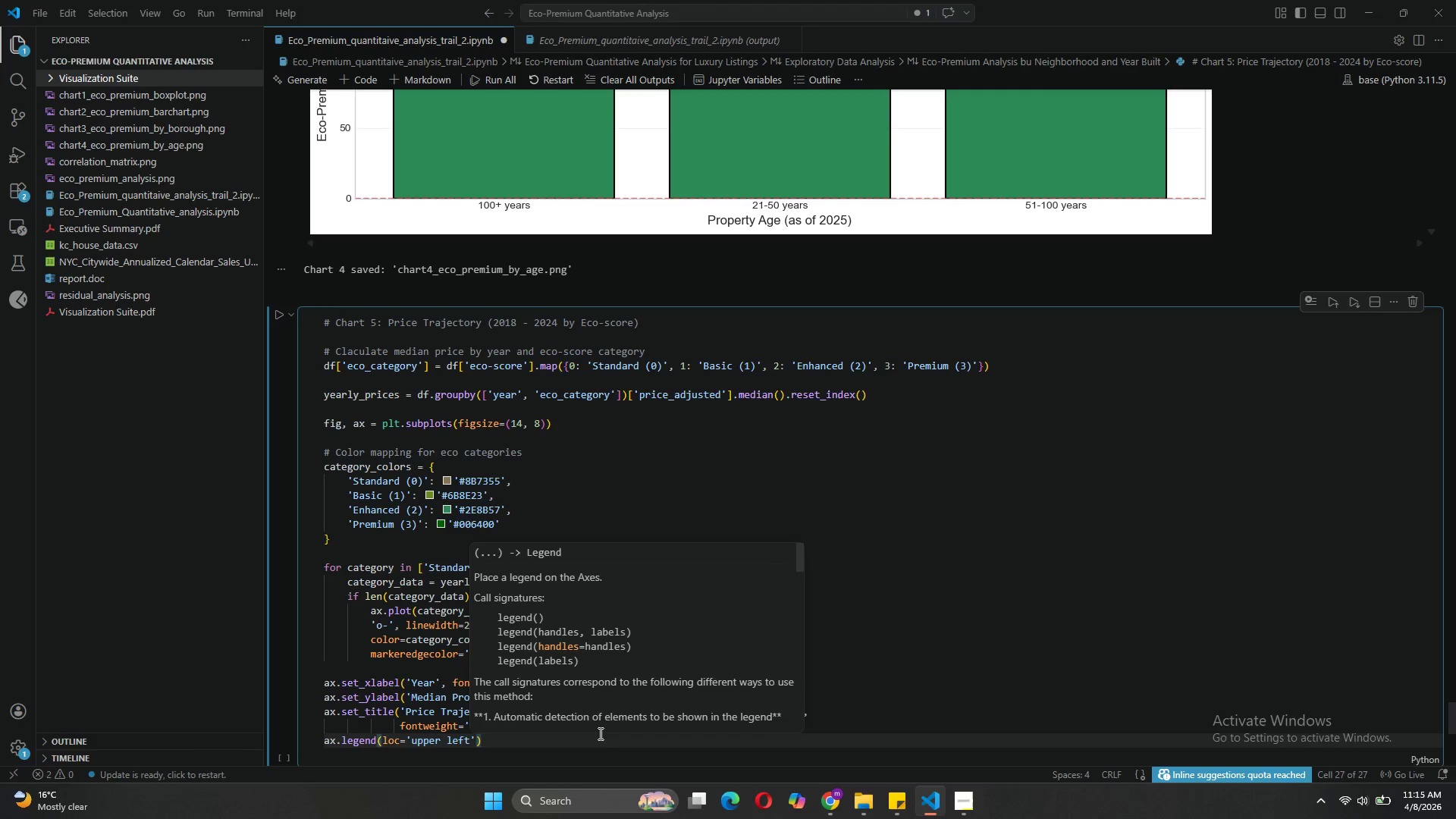 
key(ArrowRight)
 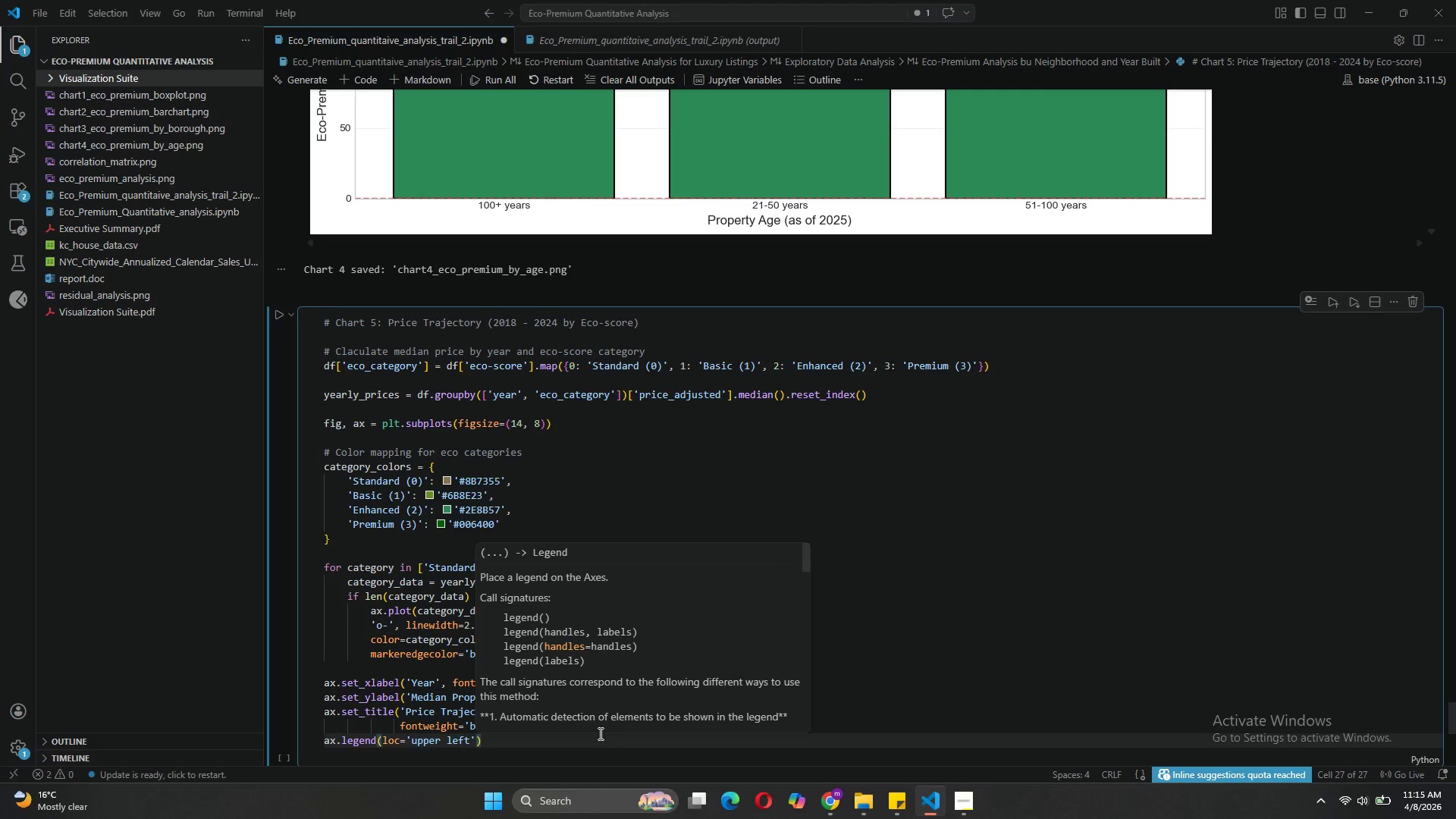 
type(, fontsize=11)
 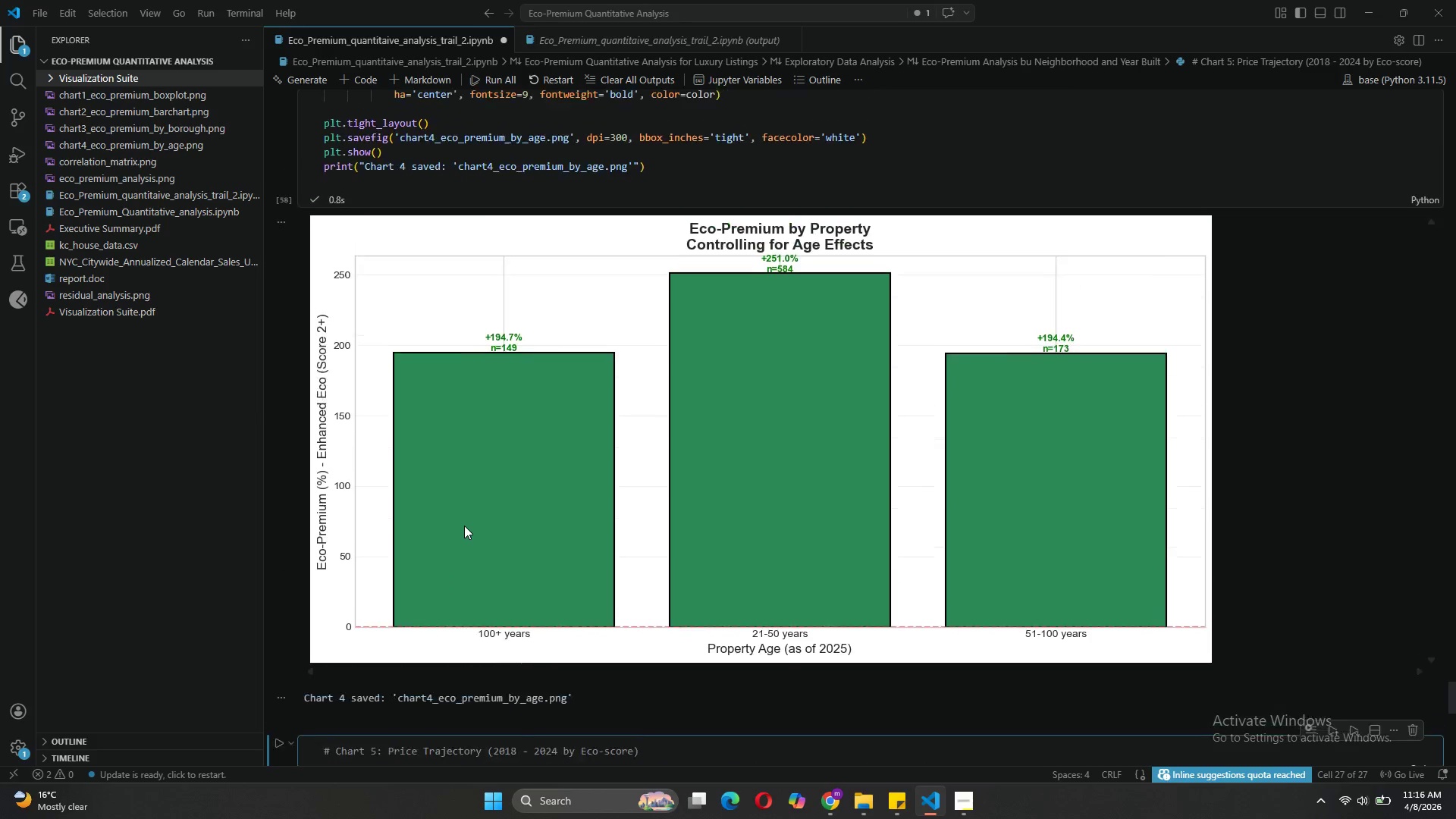 
wait(15.36)
 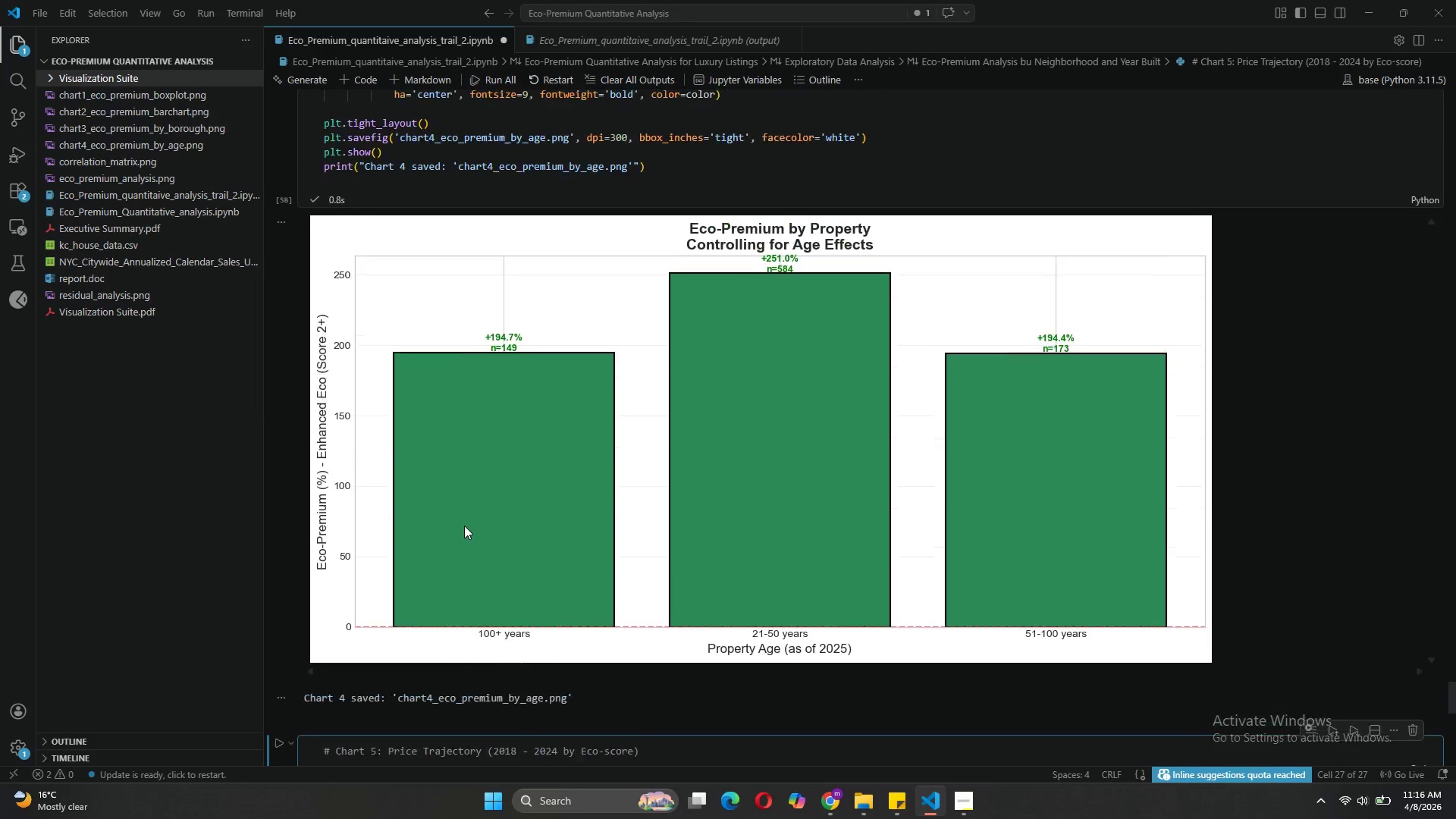 
left_click_drag(start_coordinate=[654, 386], to_coordinate=[342, 287])
 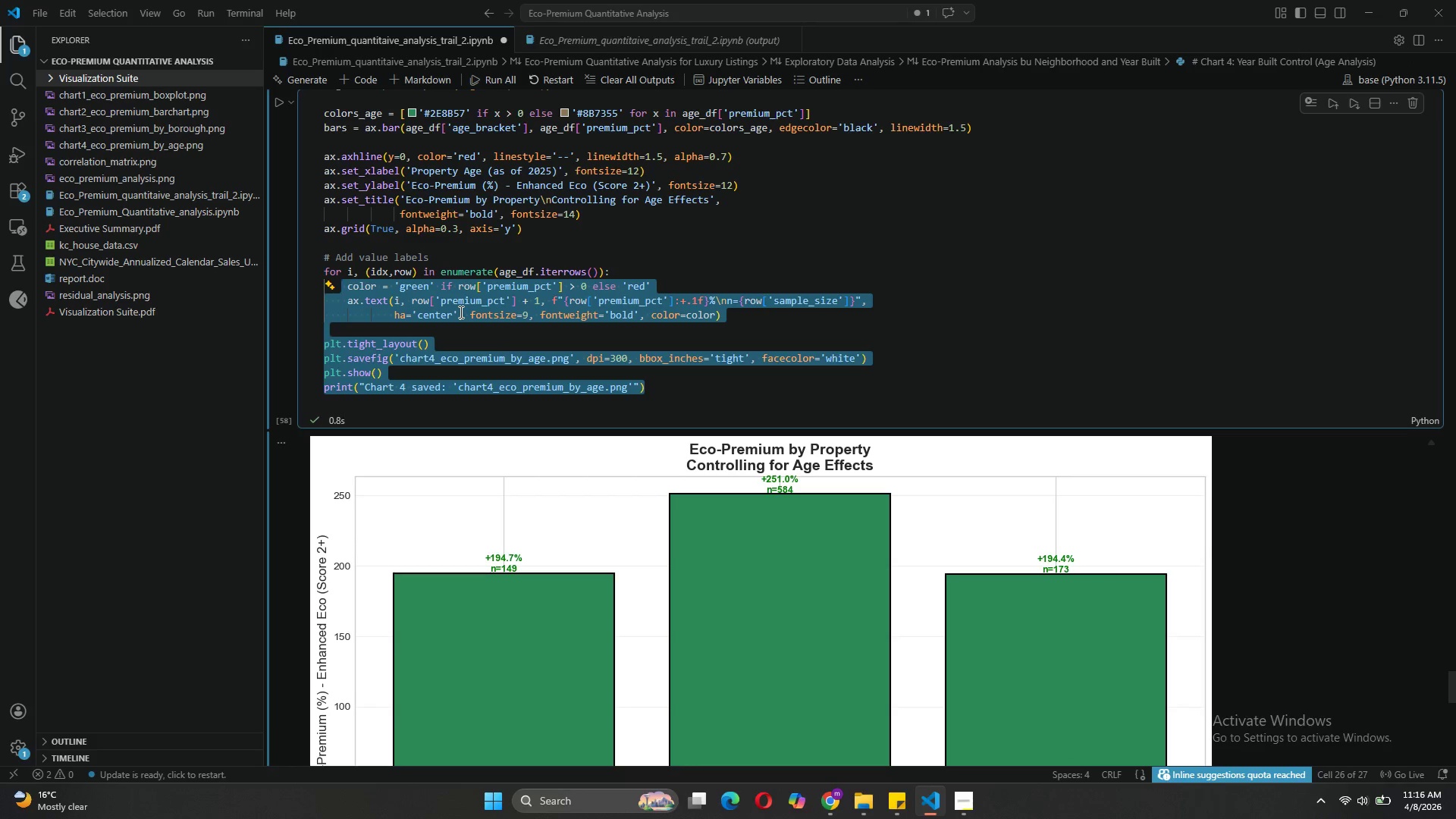 
left_click([460, 312])
 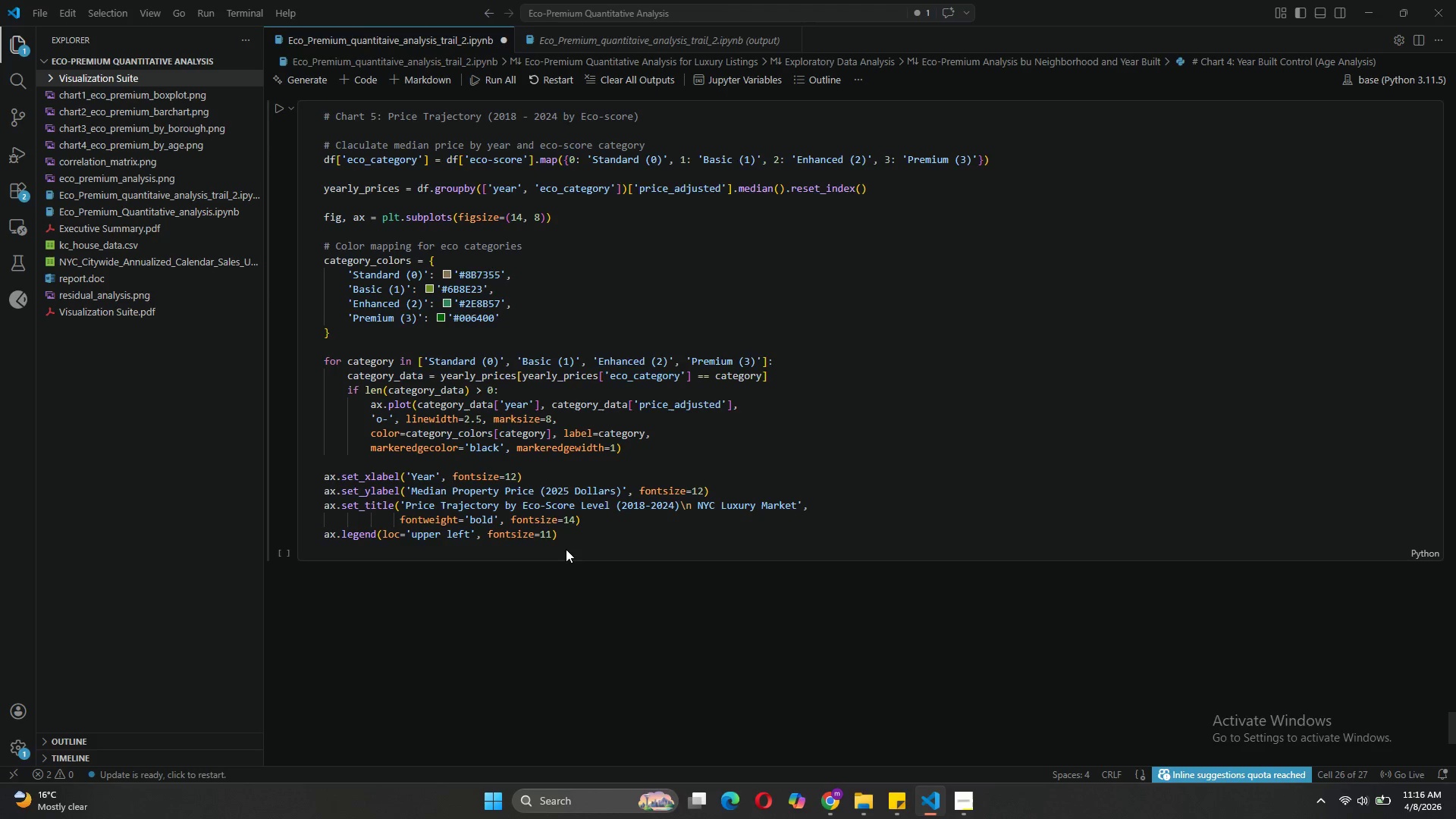 
left_click([570, 541])
 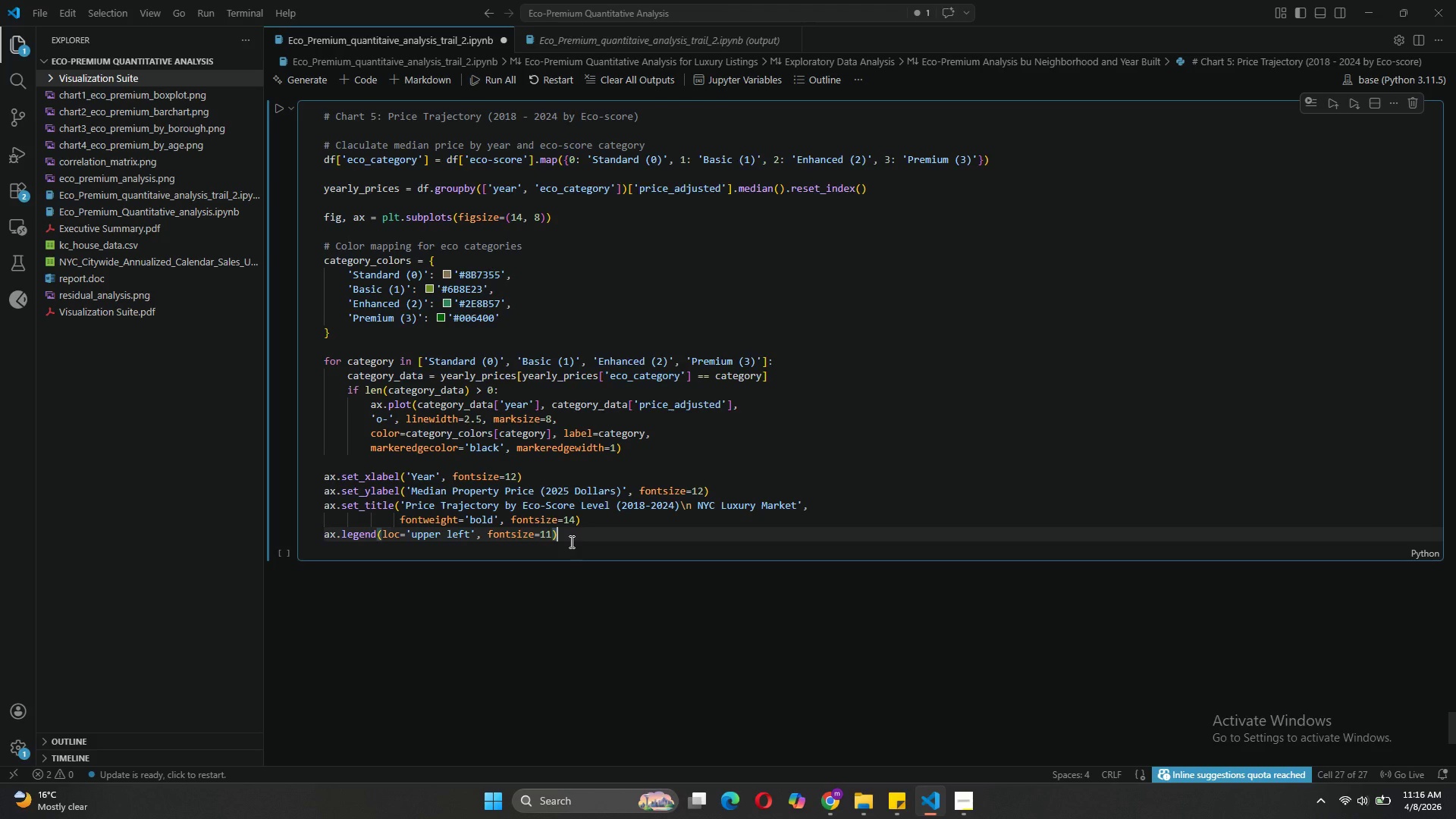 
key(Enter)
 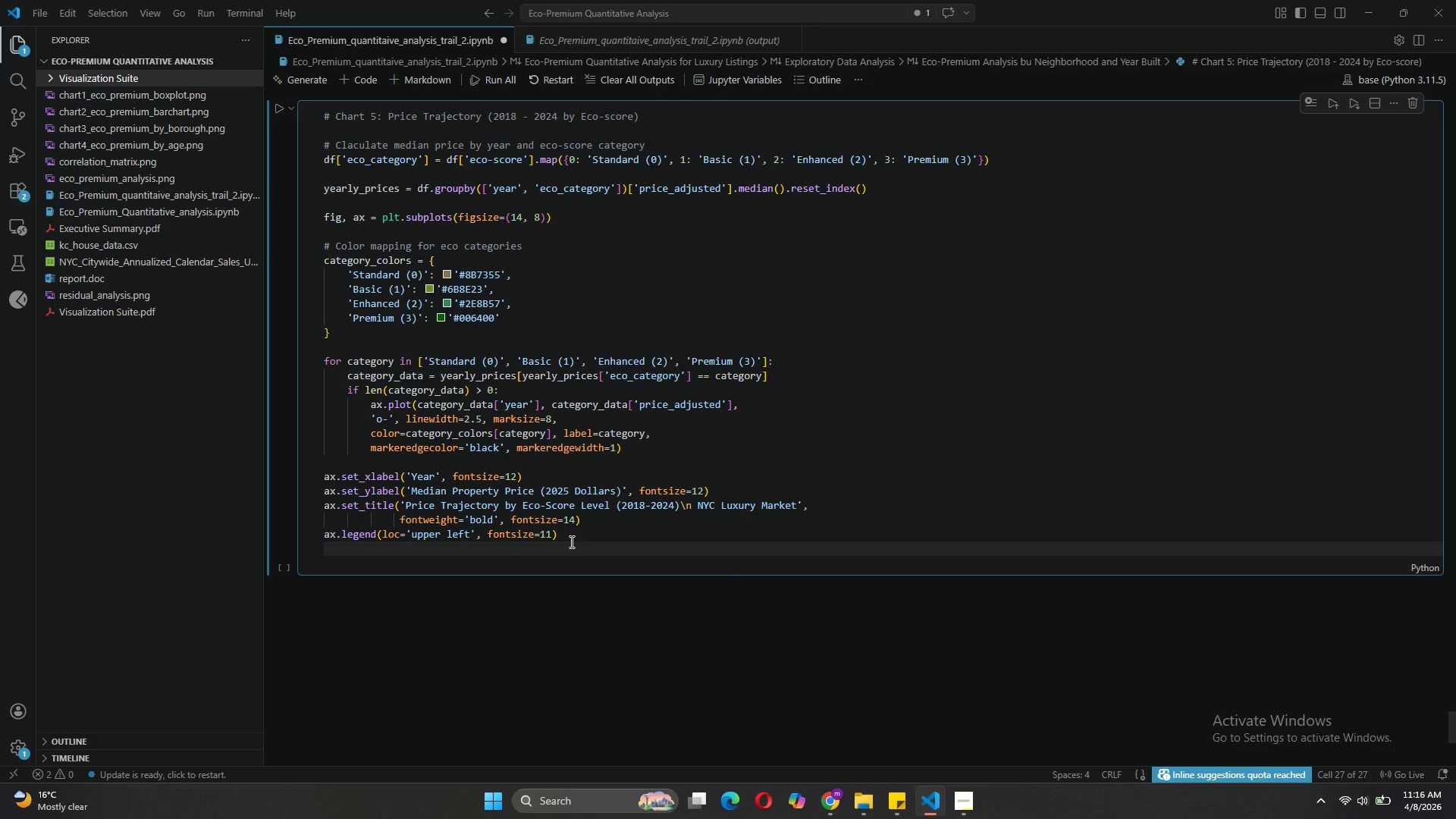 
type(ax.grid(true)
key(Tab)
type(, alpha=0.3)
 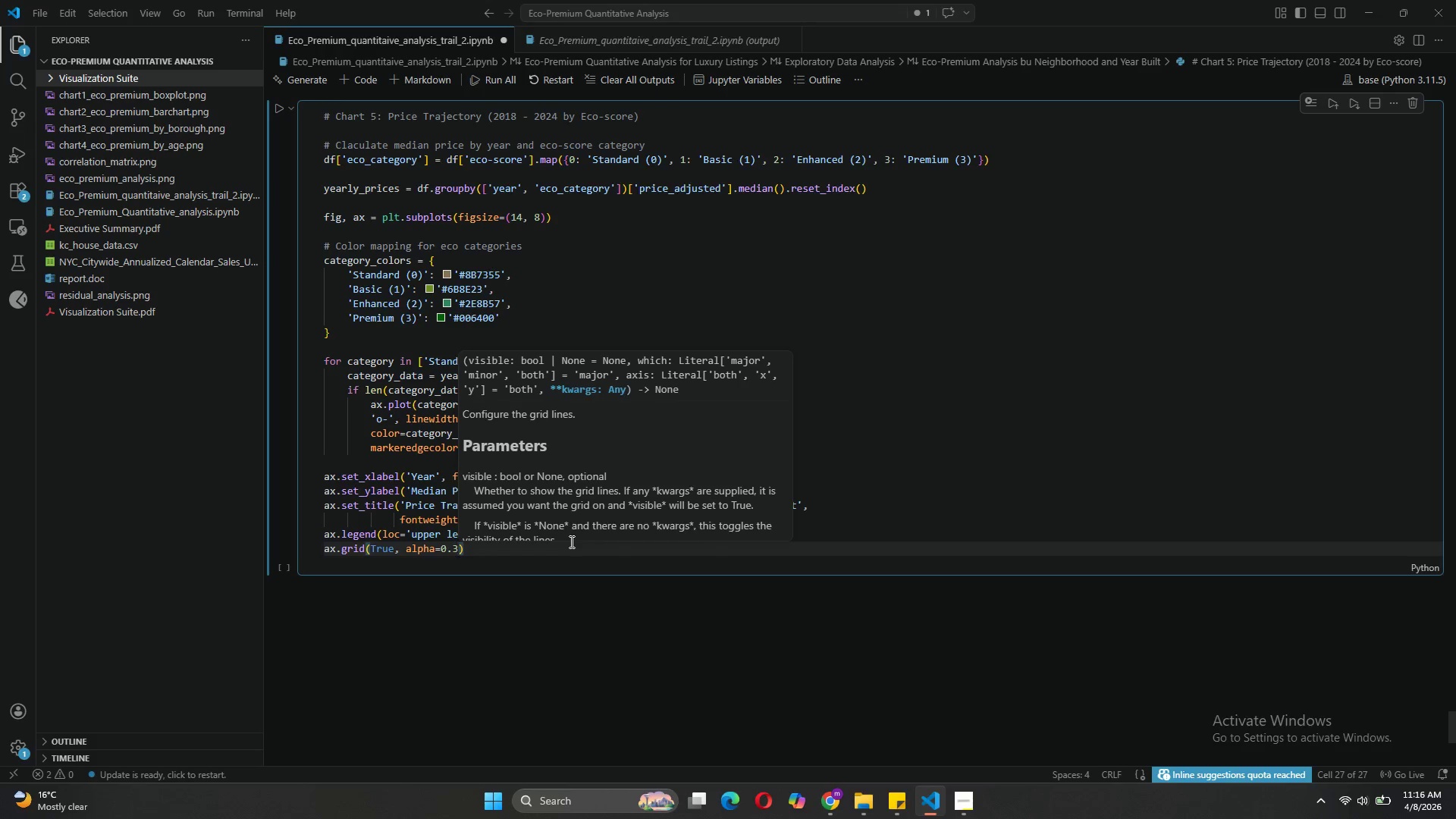 
key(ArrowRight)
 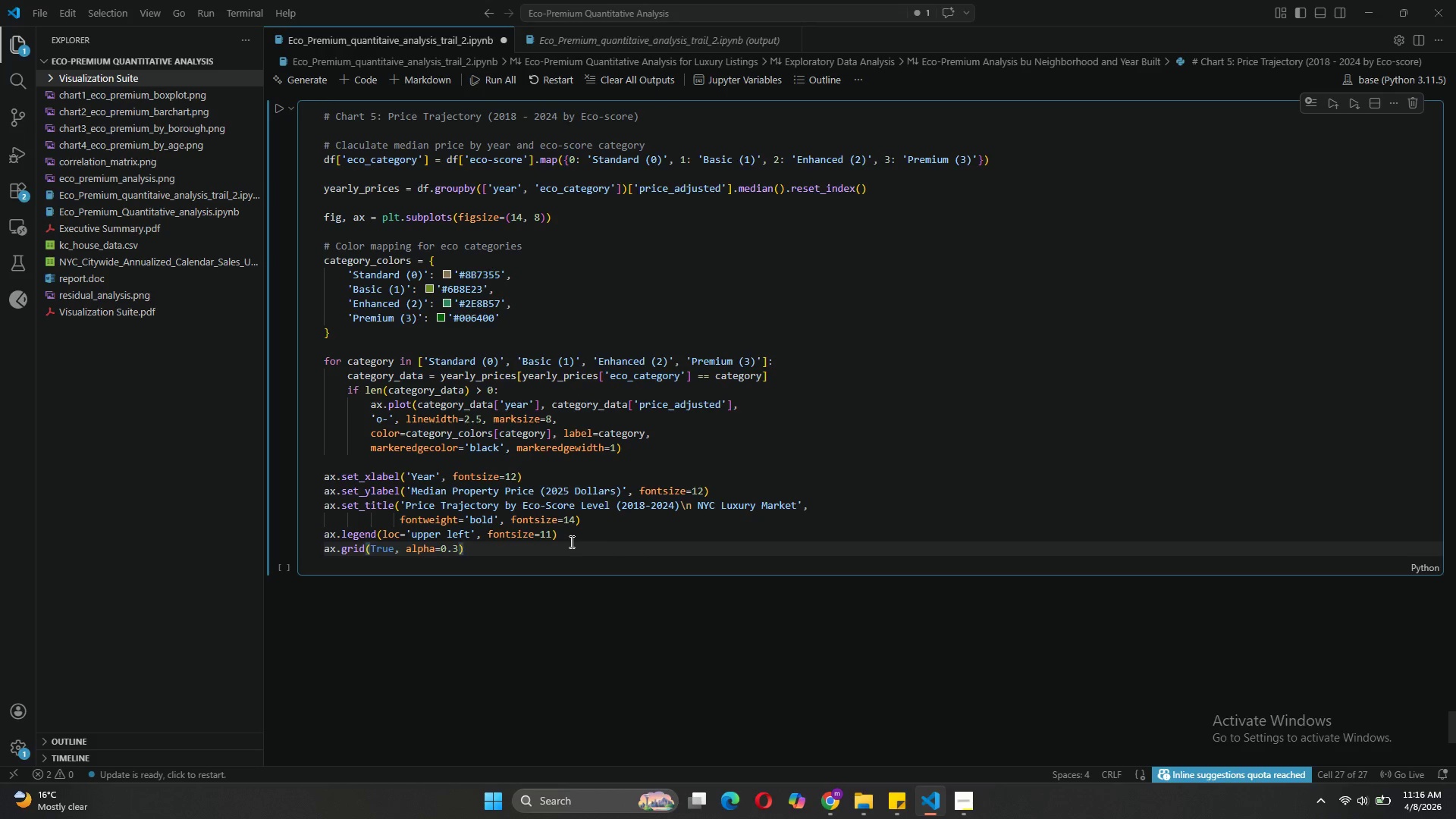 
key(Enter)
 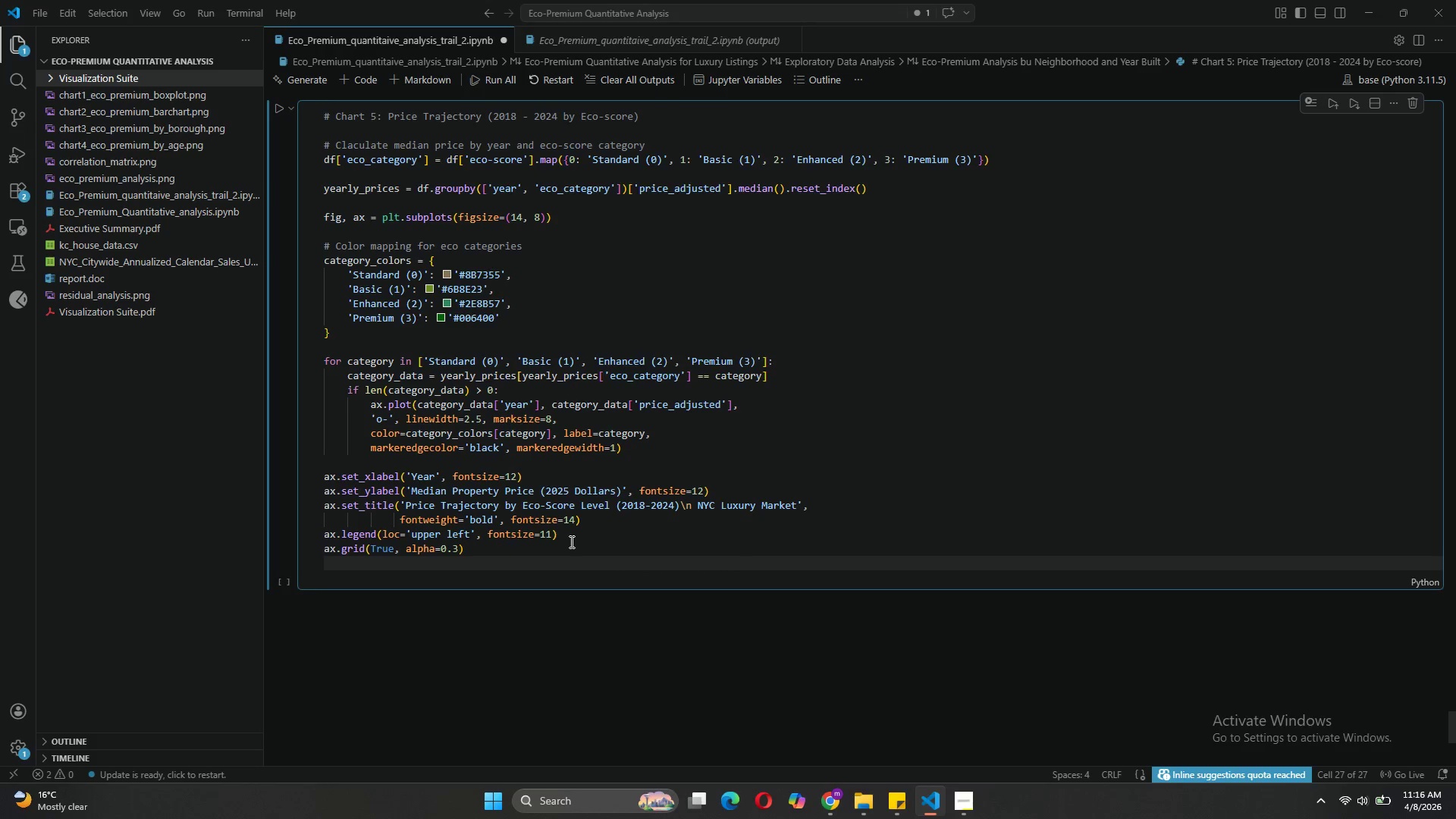 
type(ax.yaxis.set_mak)
key(Backspace)
type(jor))
key(Backspace)
type(_fr)
key(Backspace)
type(ormat)
 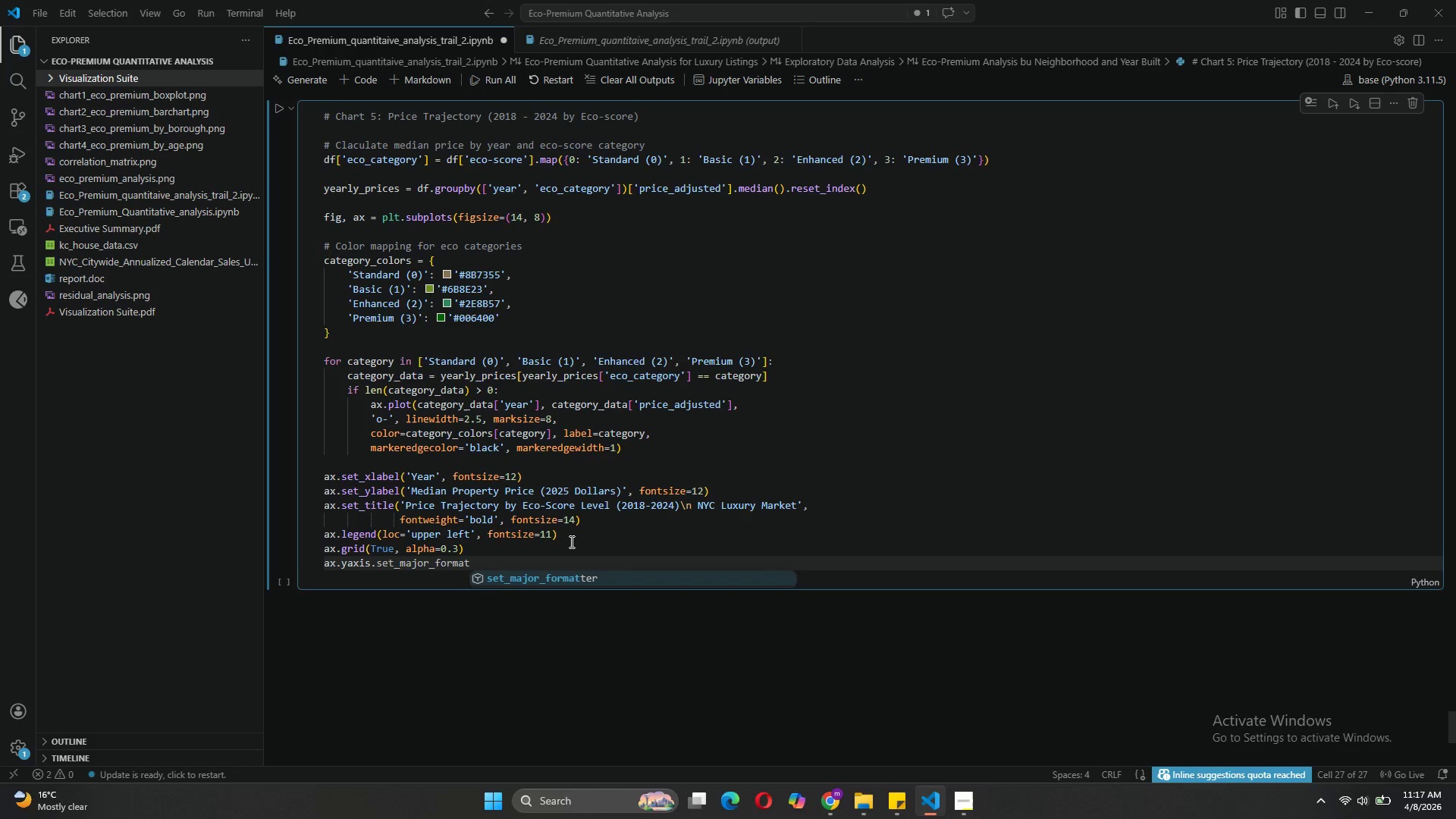 
wait(5.61)
 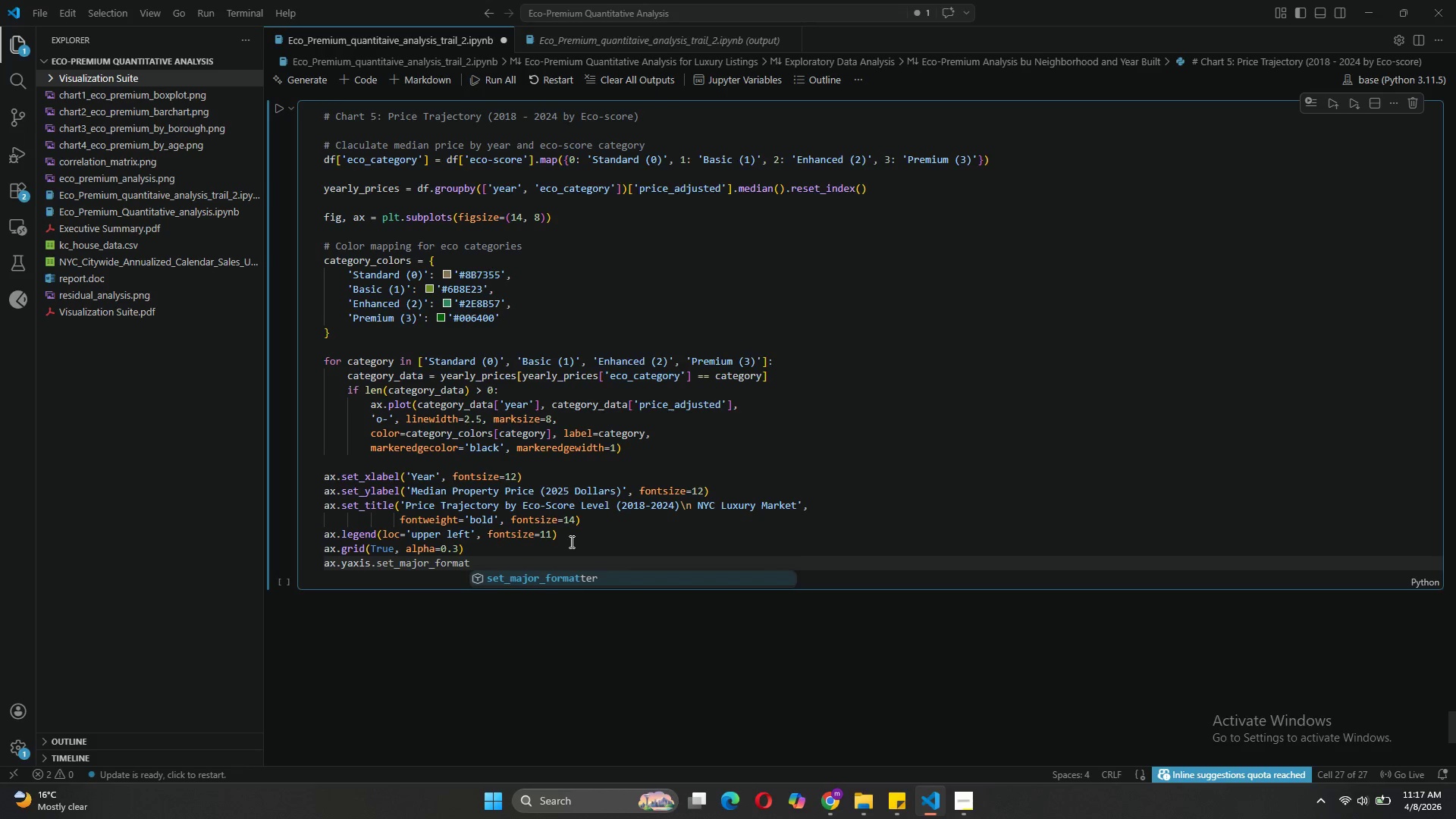 
key(Tab)
type((plt)
 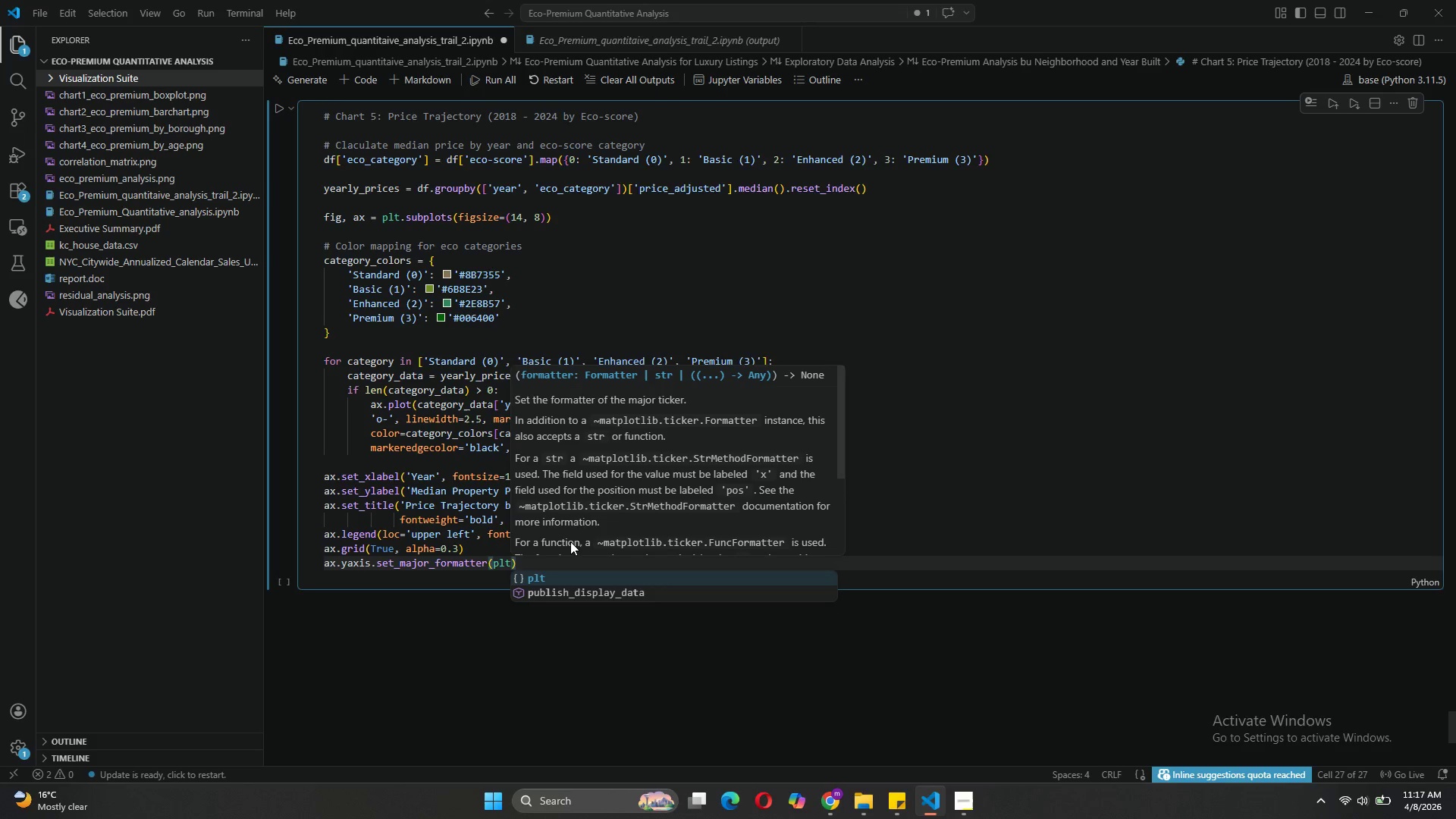 
type(.funcFormatter()
 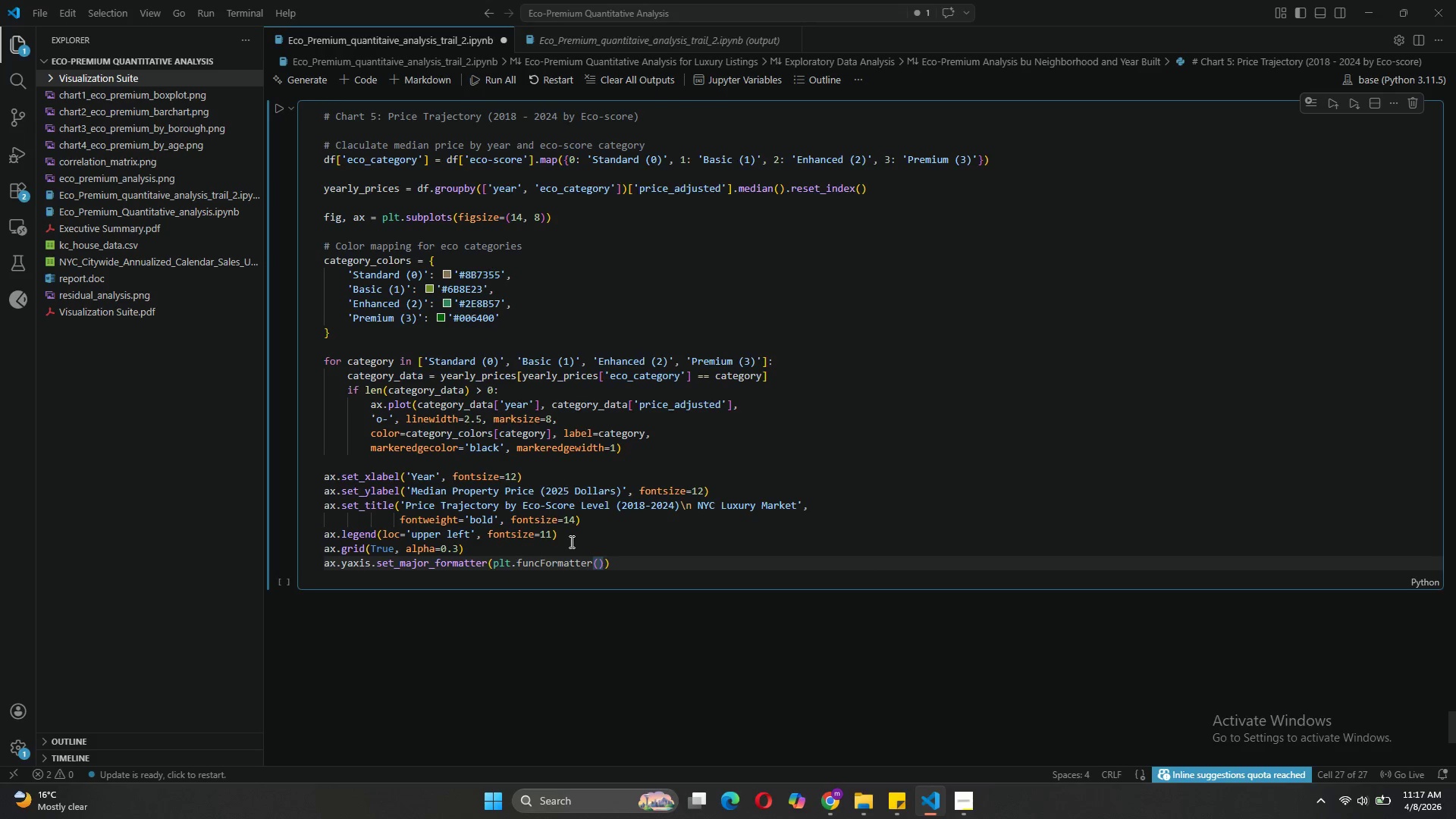 
type(lambda x, p: f'${x/1000:.)
 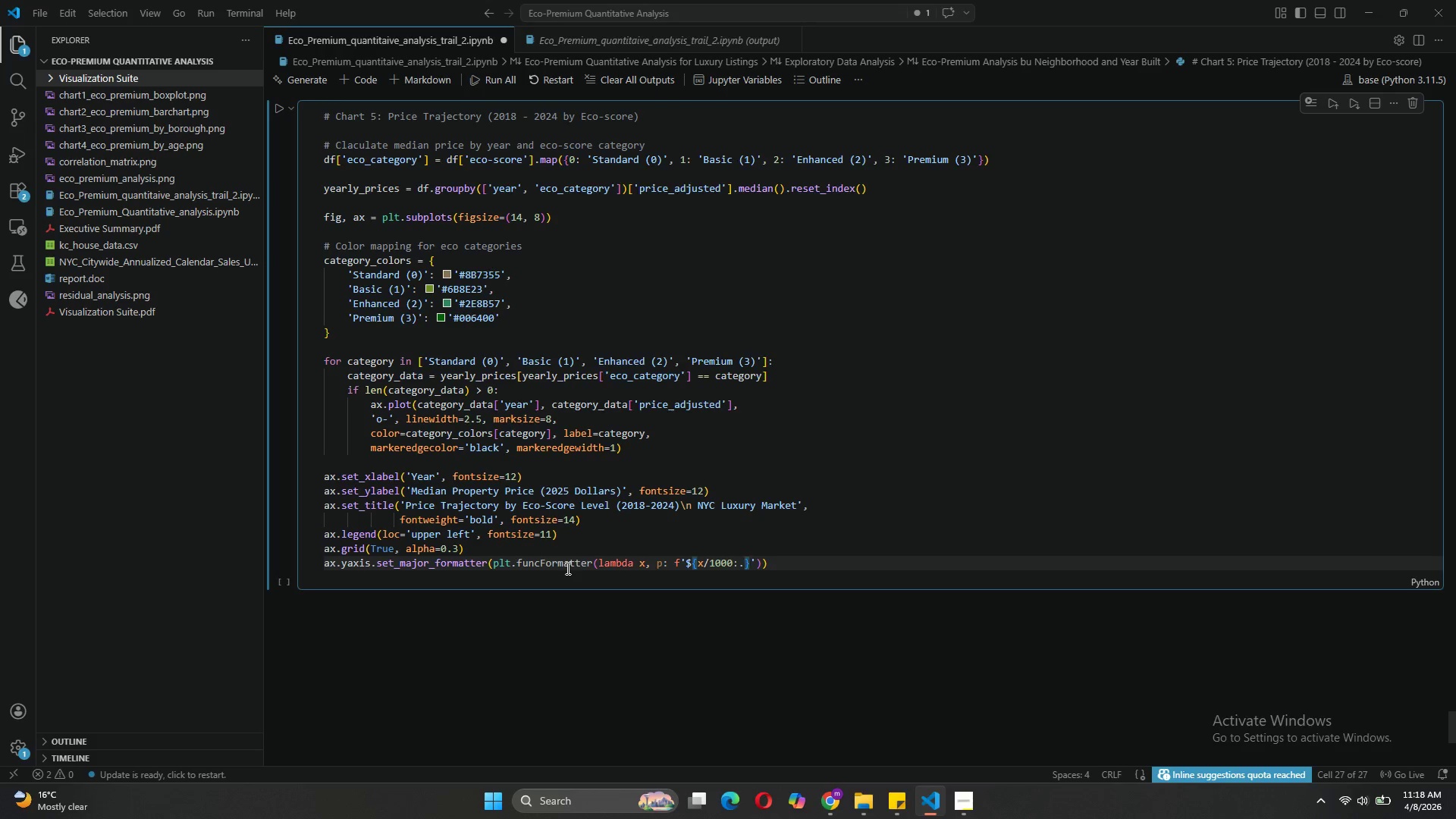 
type(0f)
 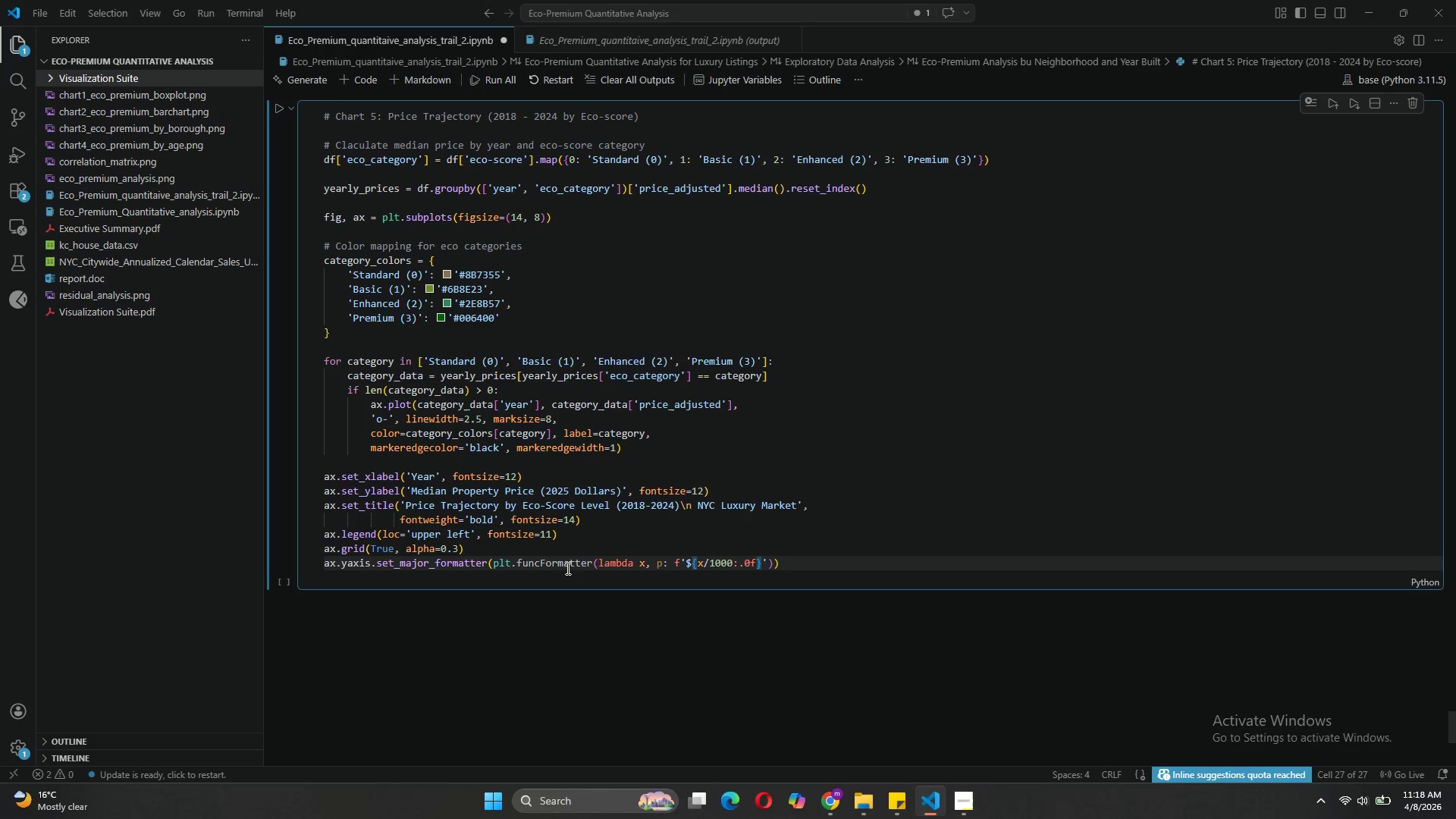 
key(ArrowRight)
 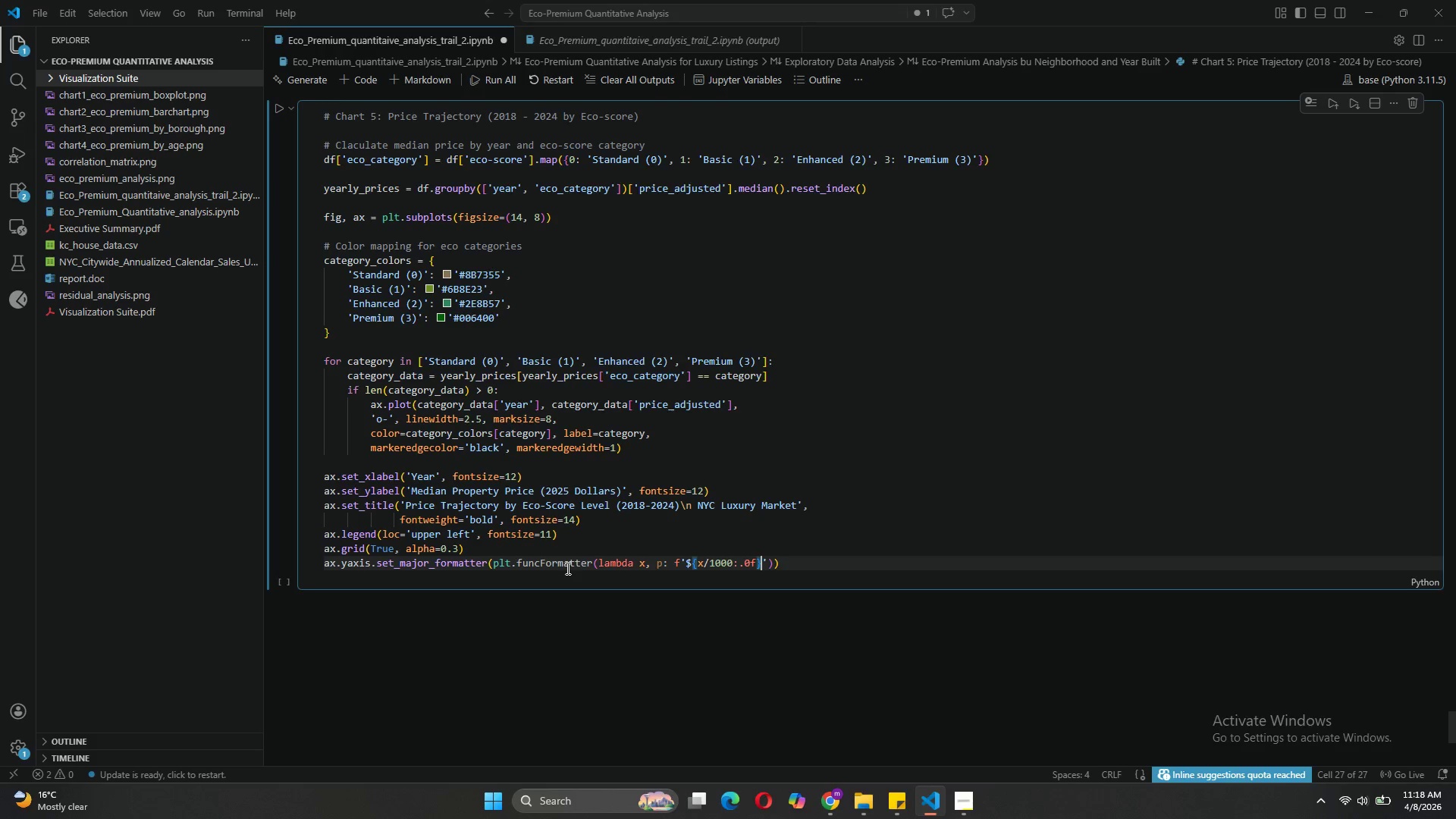 
key(ArrowRight)
 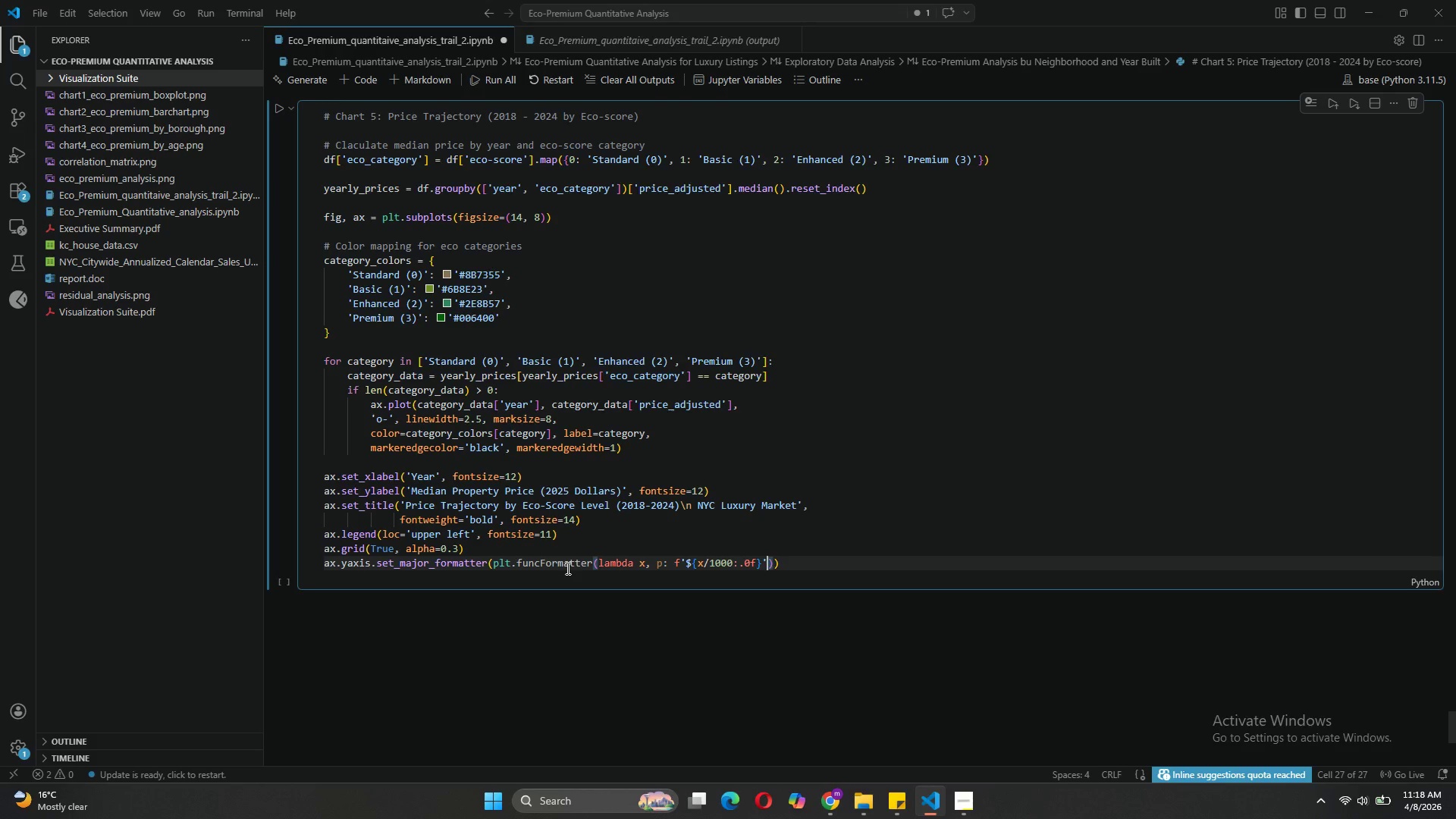 
key(ArrowRight)
 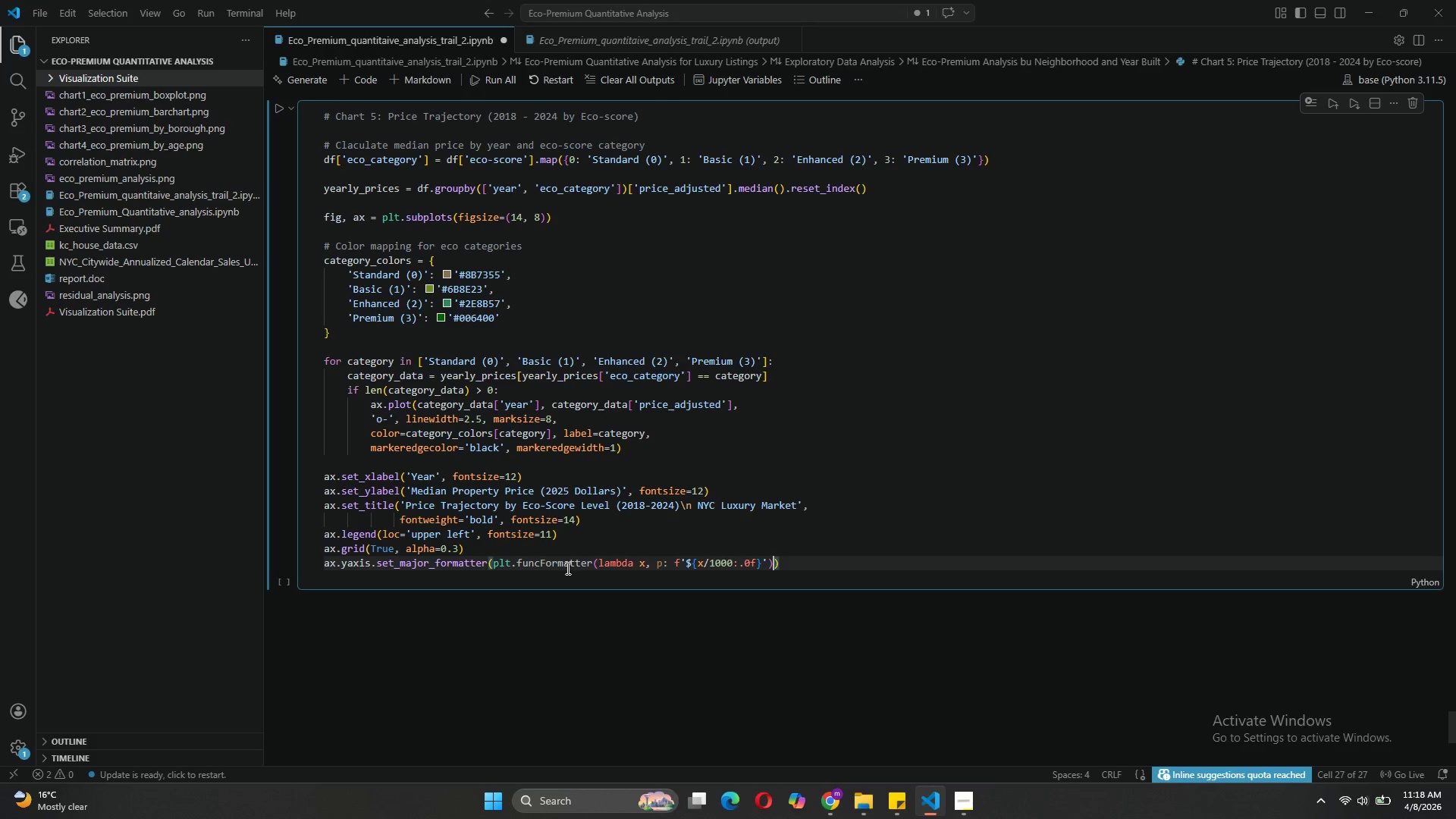 
key(ArrowRight)
 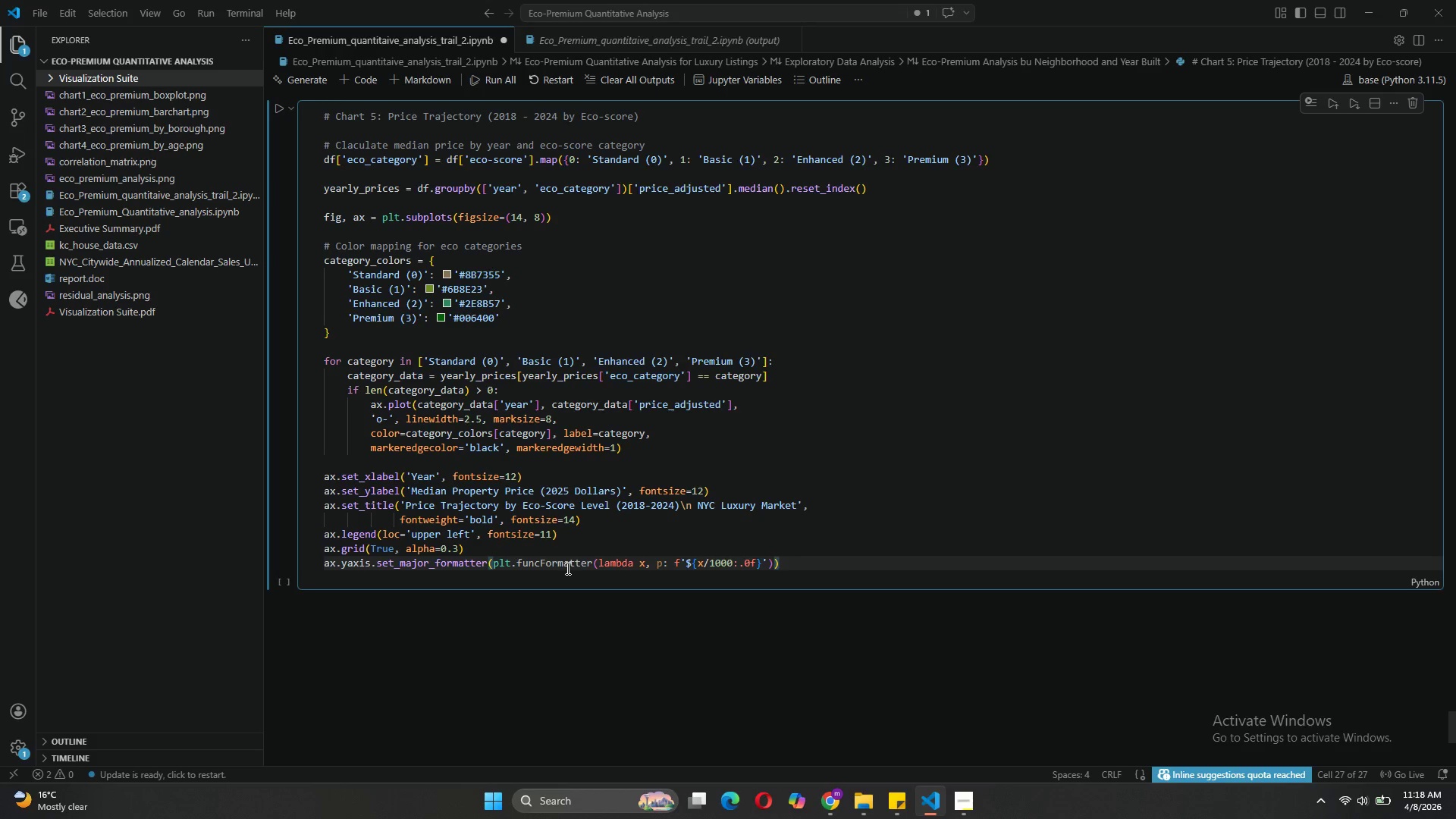 
key(Enter)
 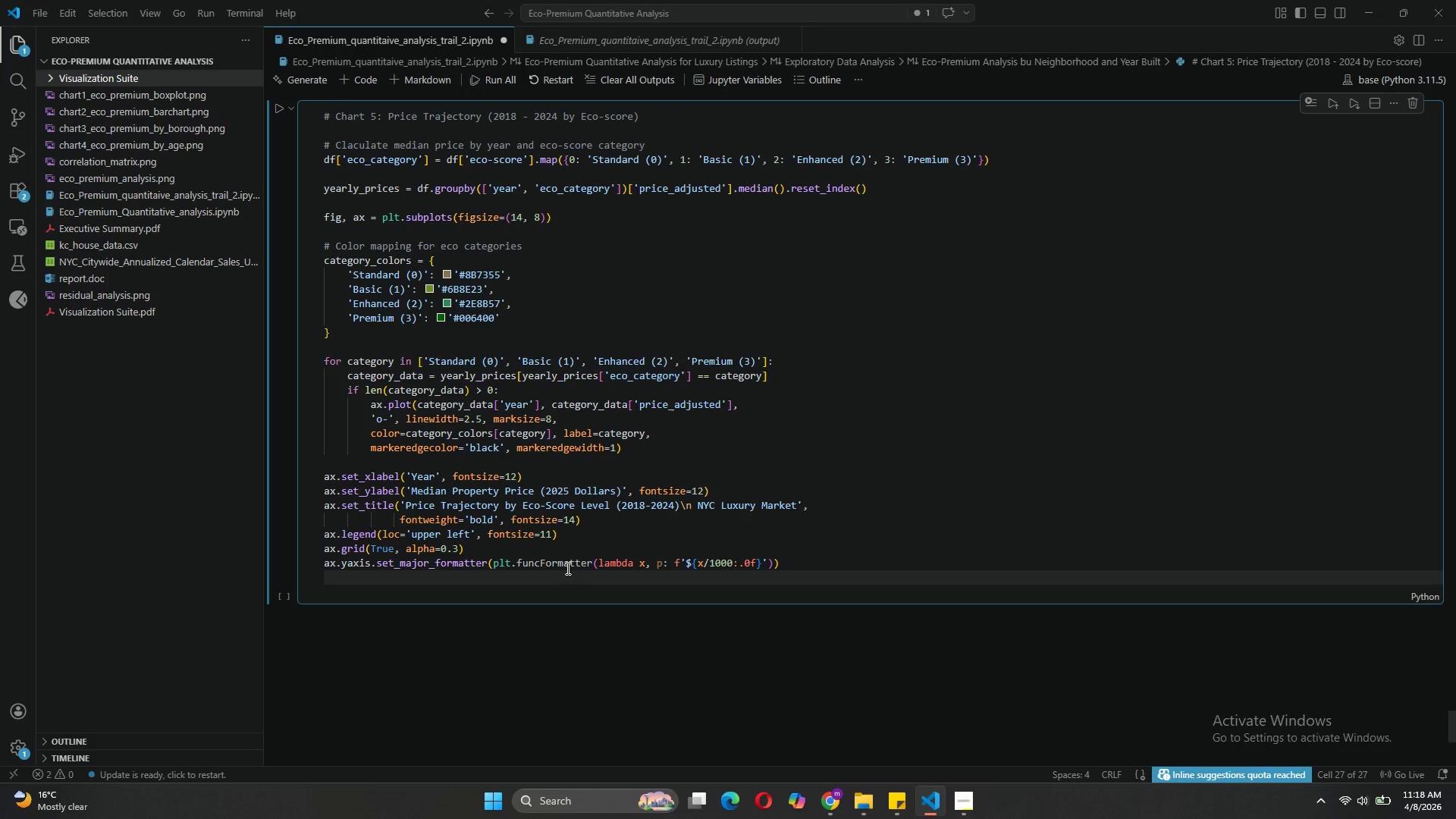 
key(Enter)
 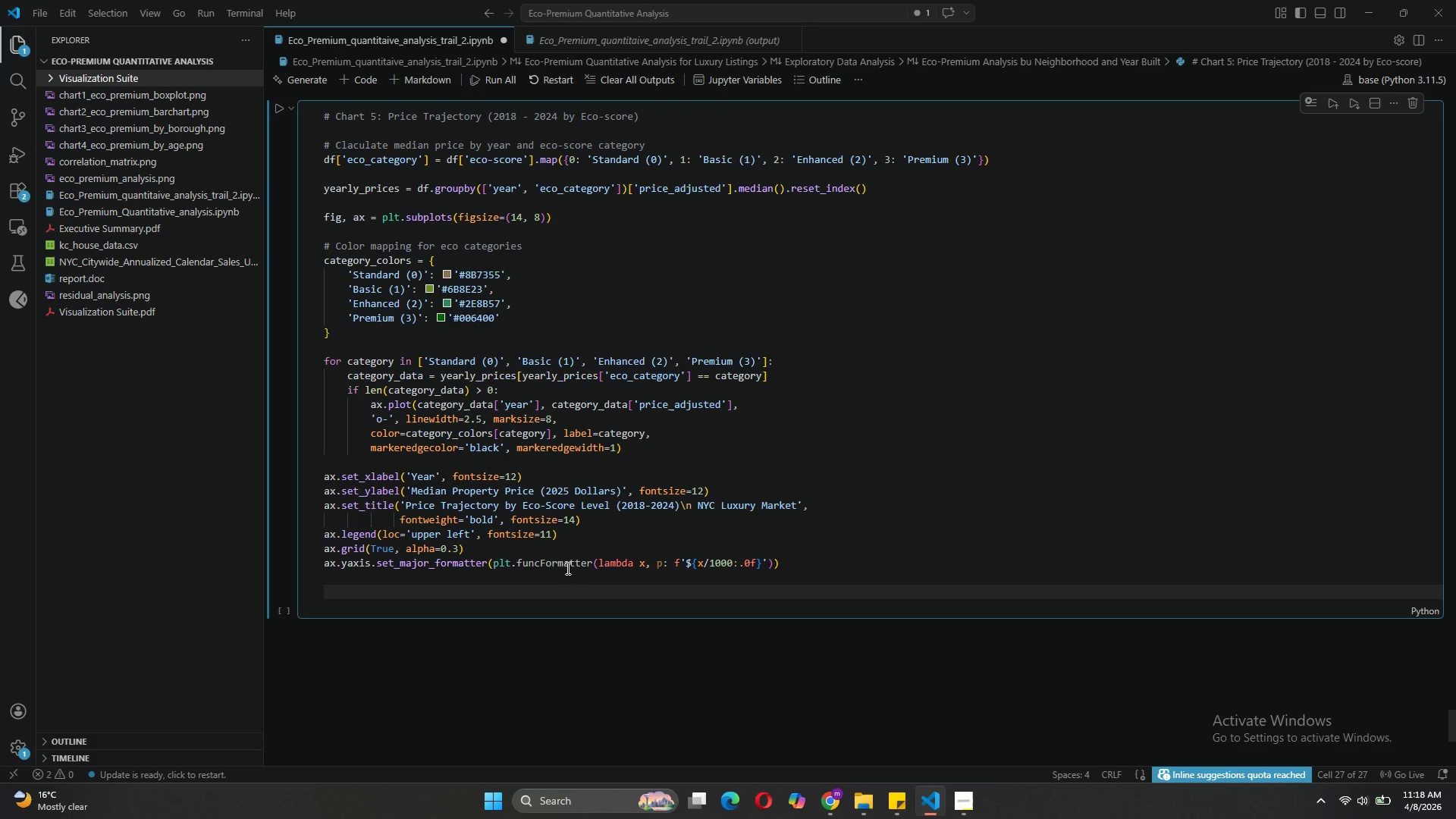 
type(plt.)
 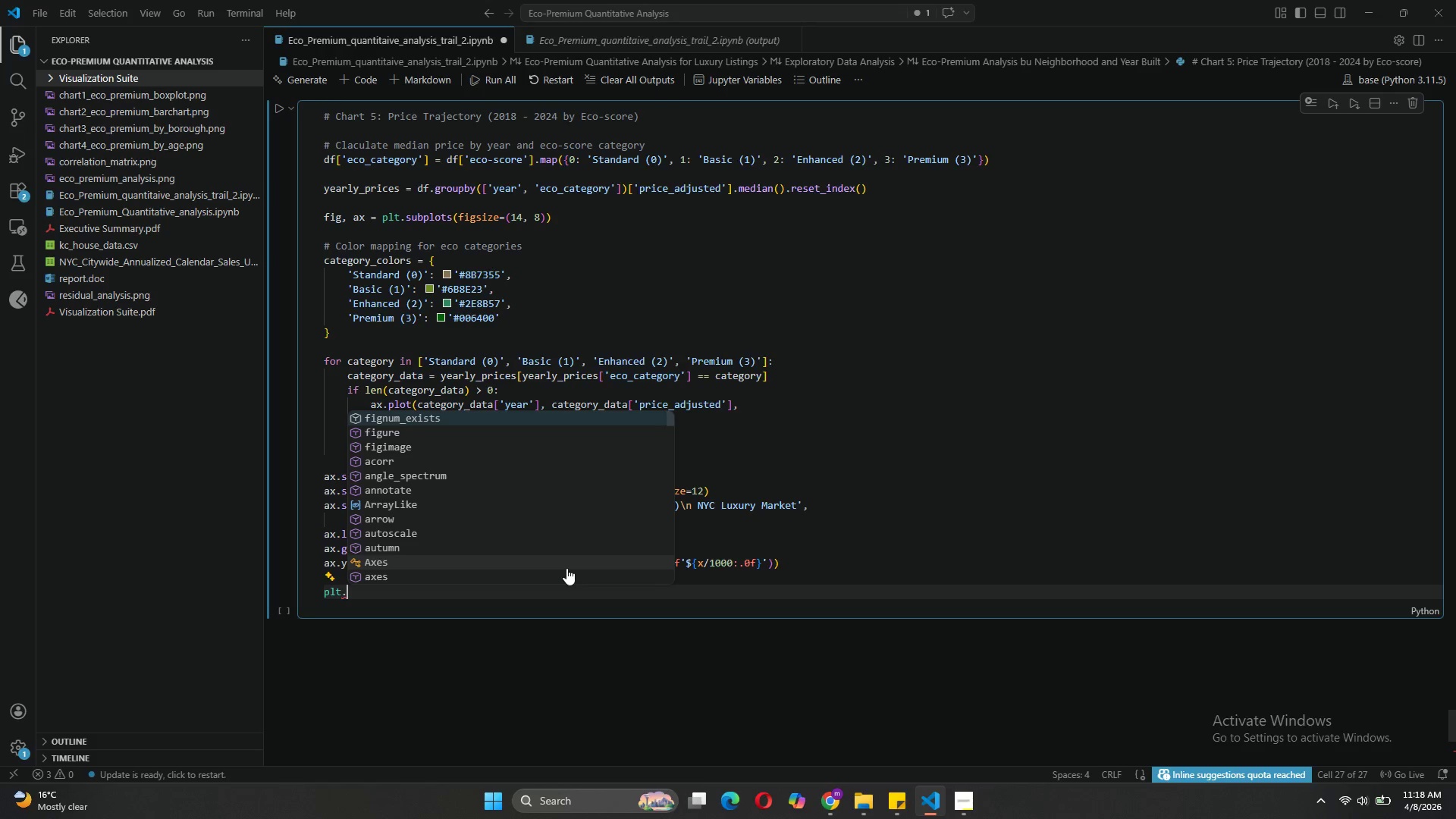 
type(tigjt)
key(Backspace)
key(Backspace)
type(ht_layout()
 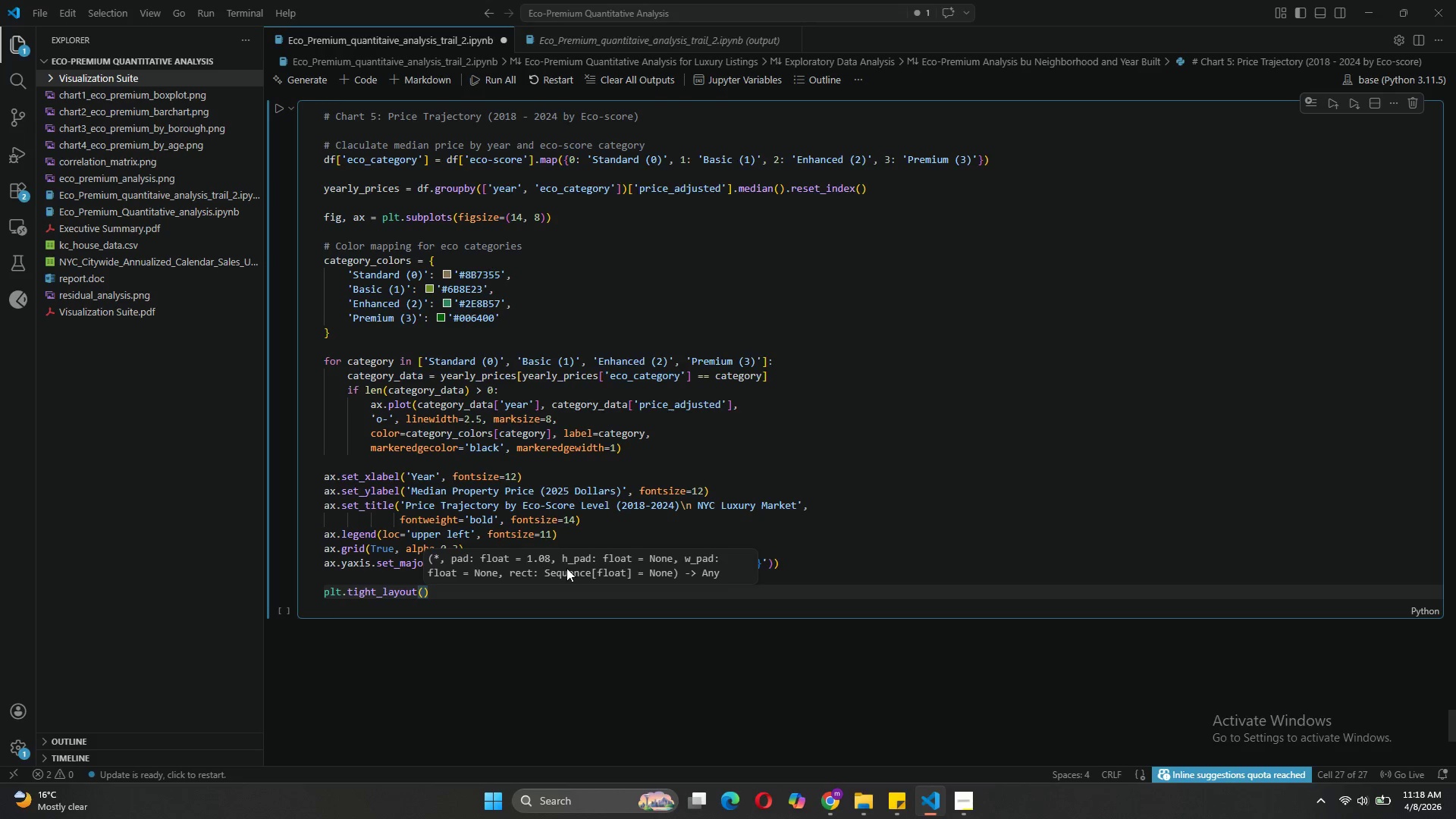 
key(ArrowRight)
 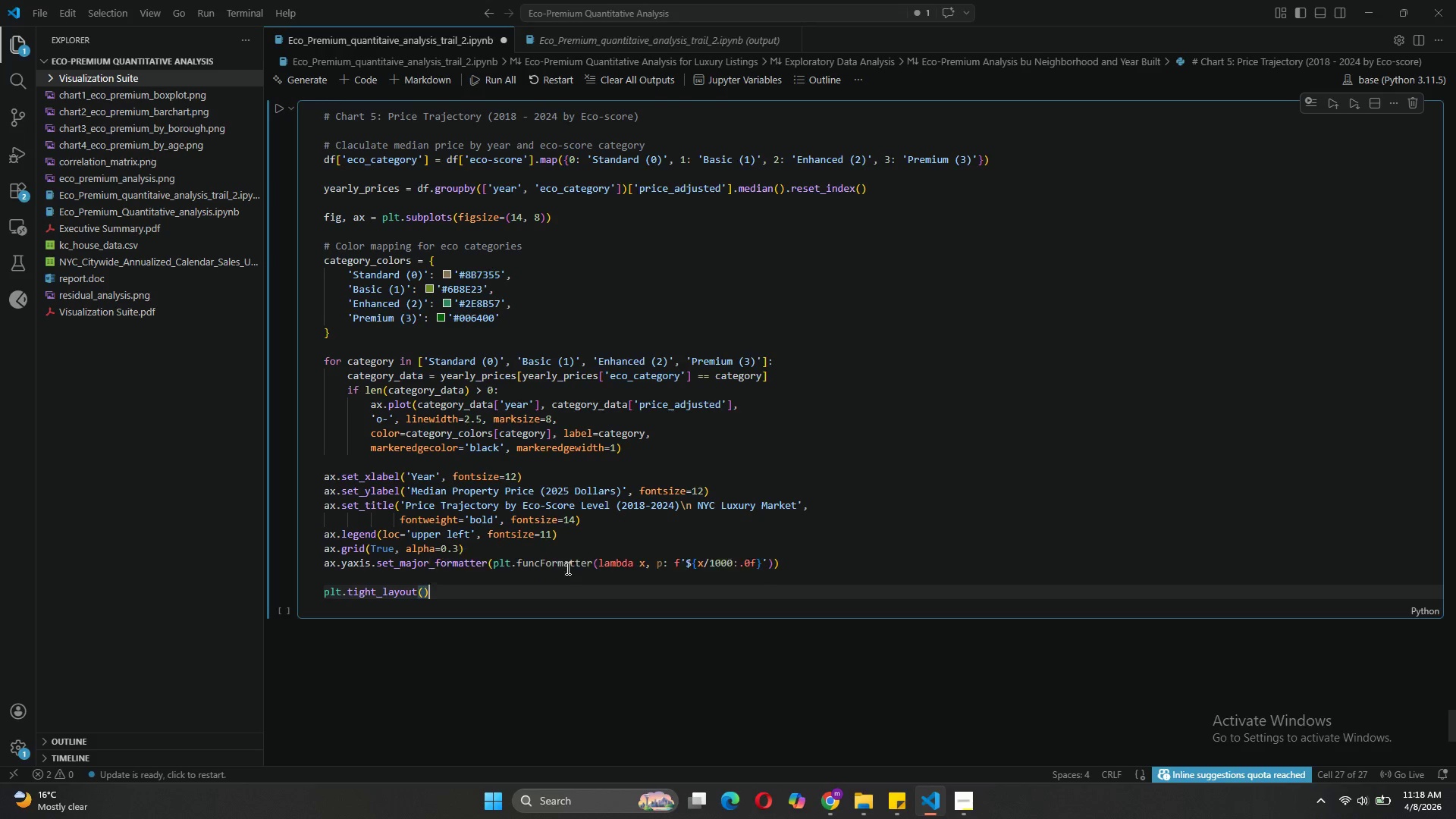 
key(Enter)
 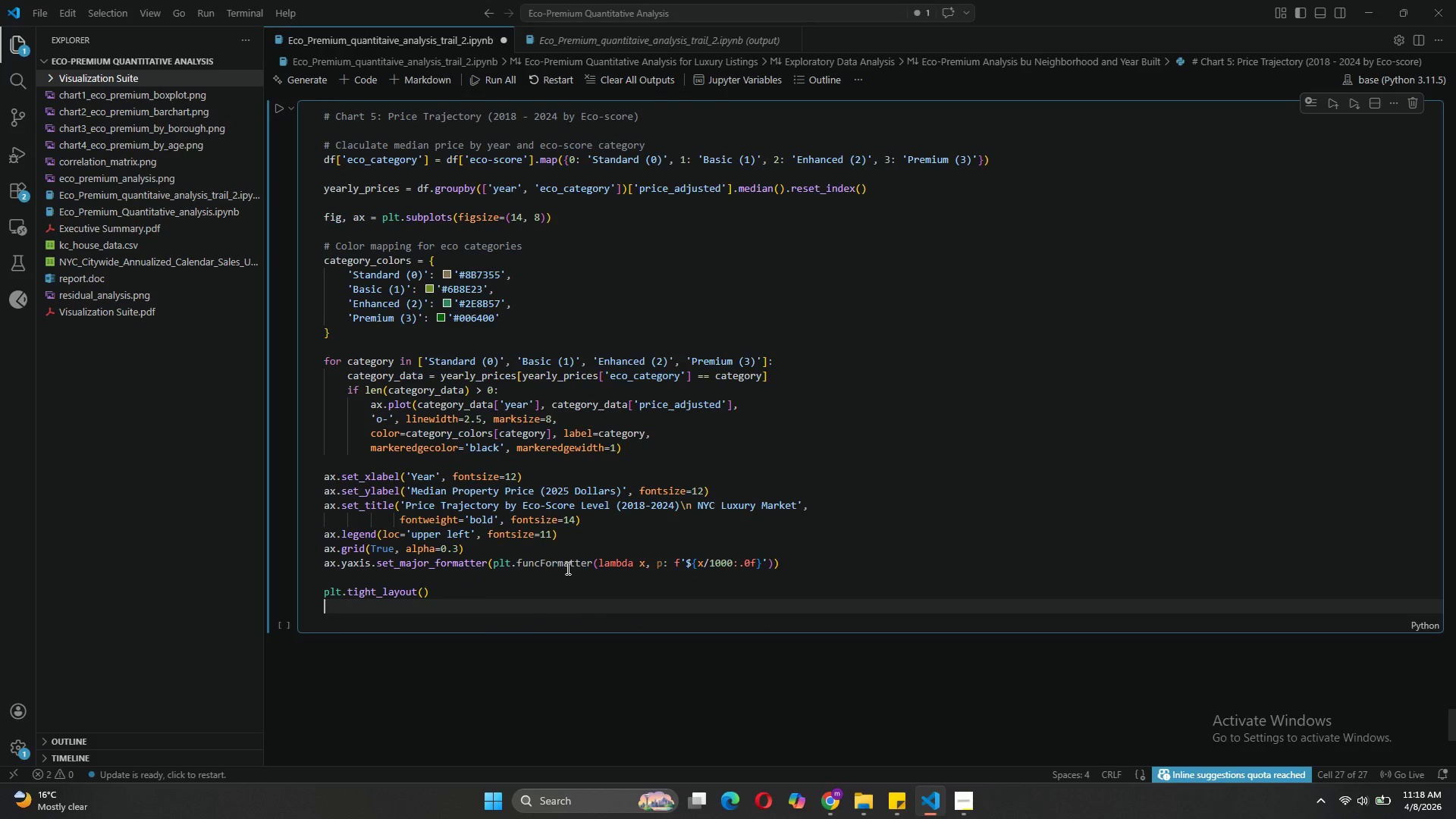 
type(plt.savefig('chart)
 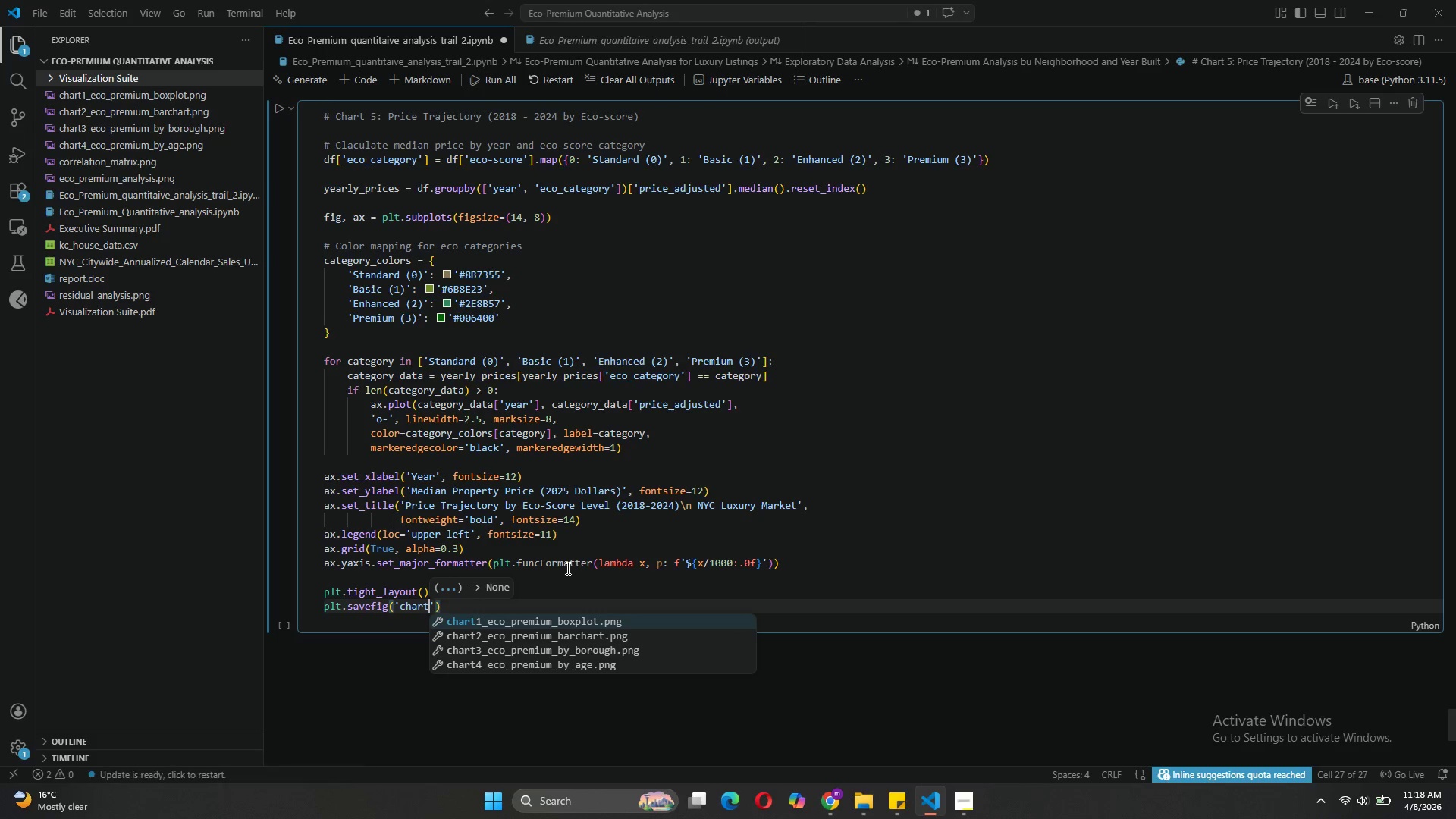 
key(5)
 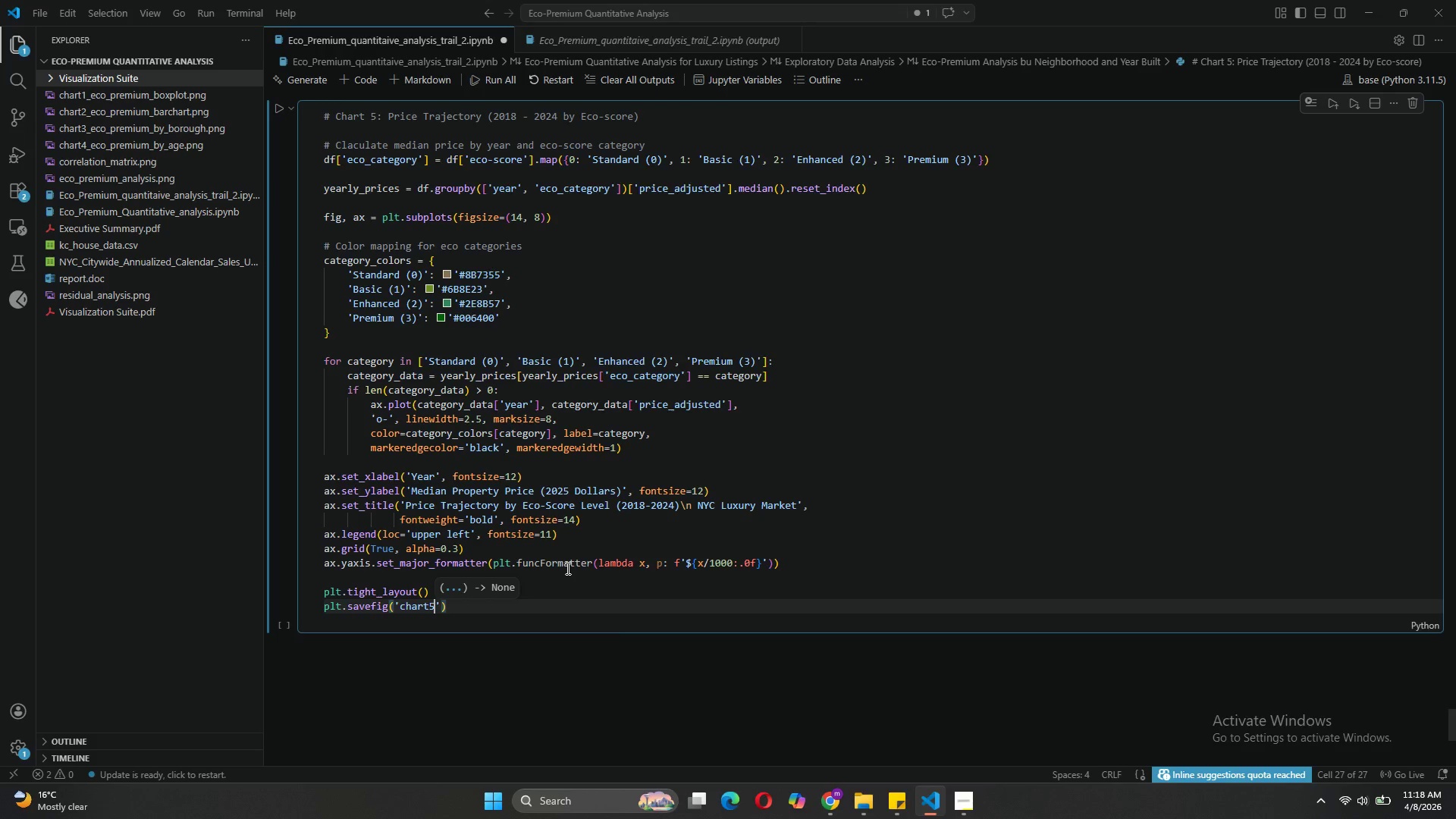 
key(Shift+Minus)
 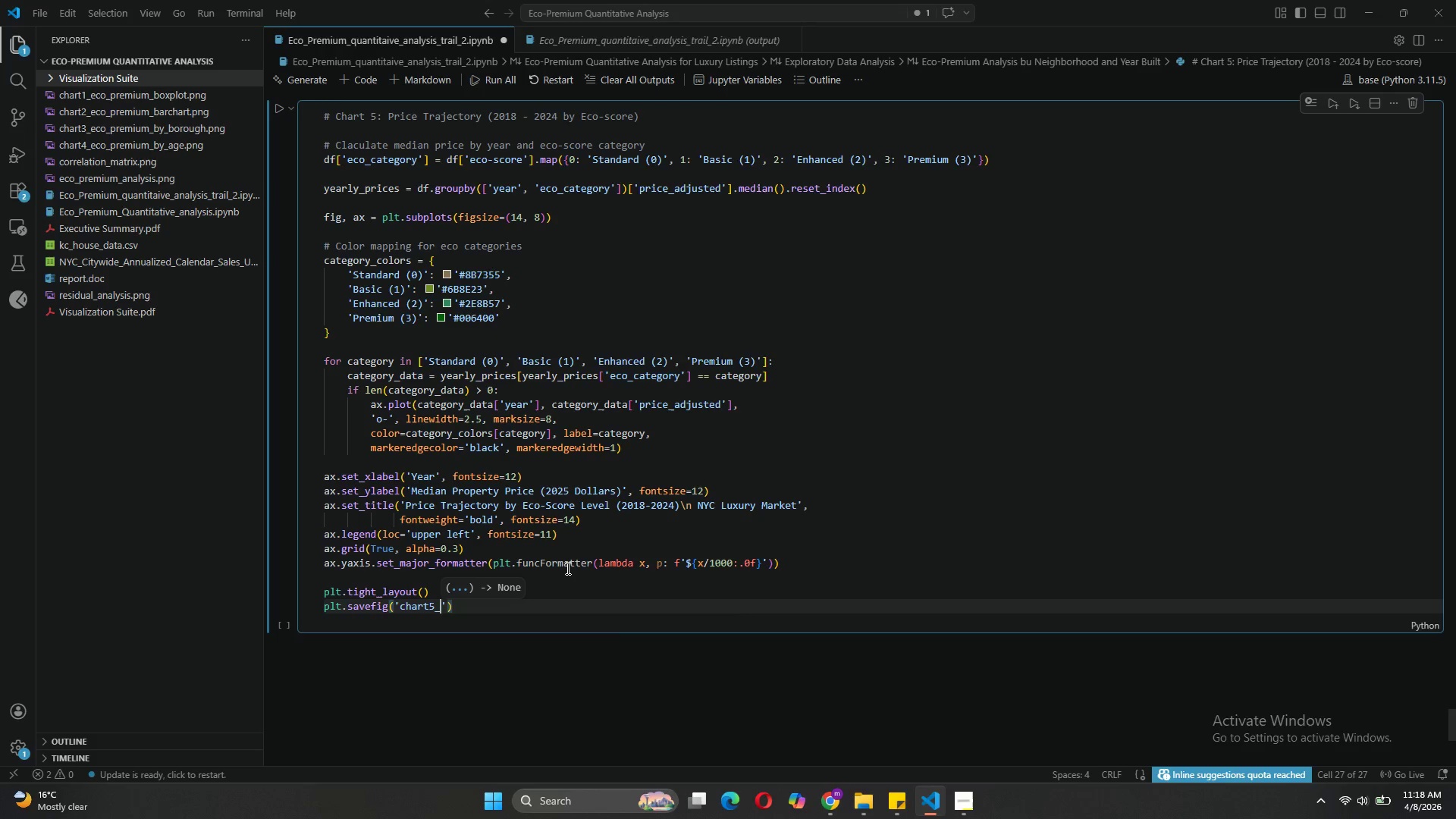 
type(price_trajectory_by_eco.png)
 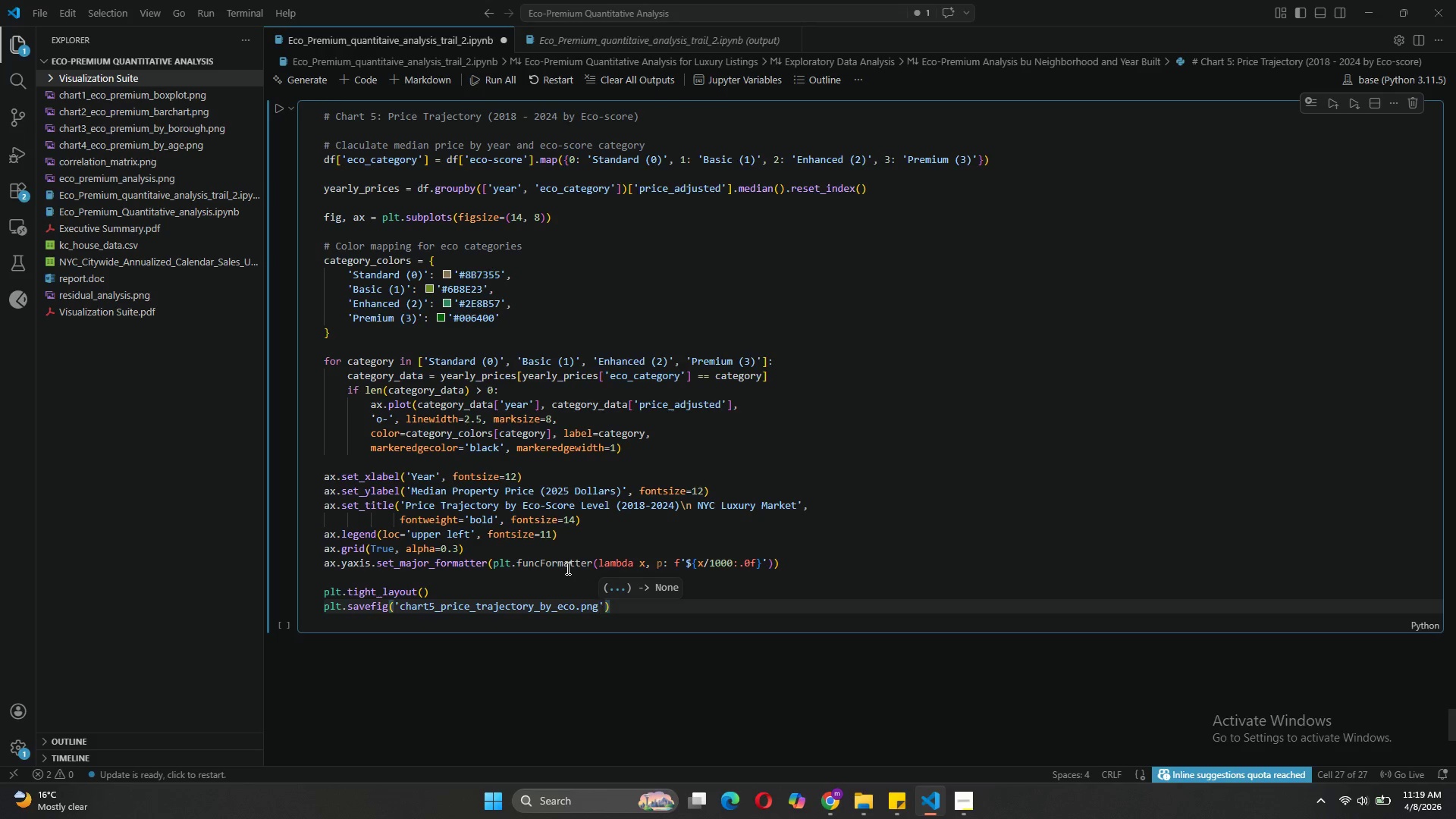 
key(ArrowRight)
 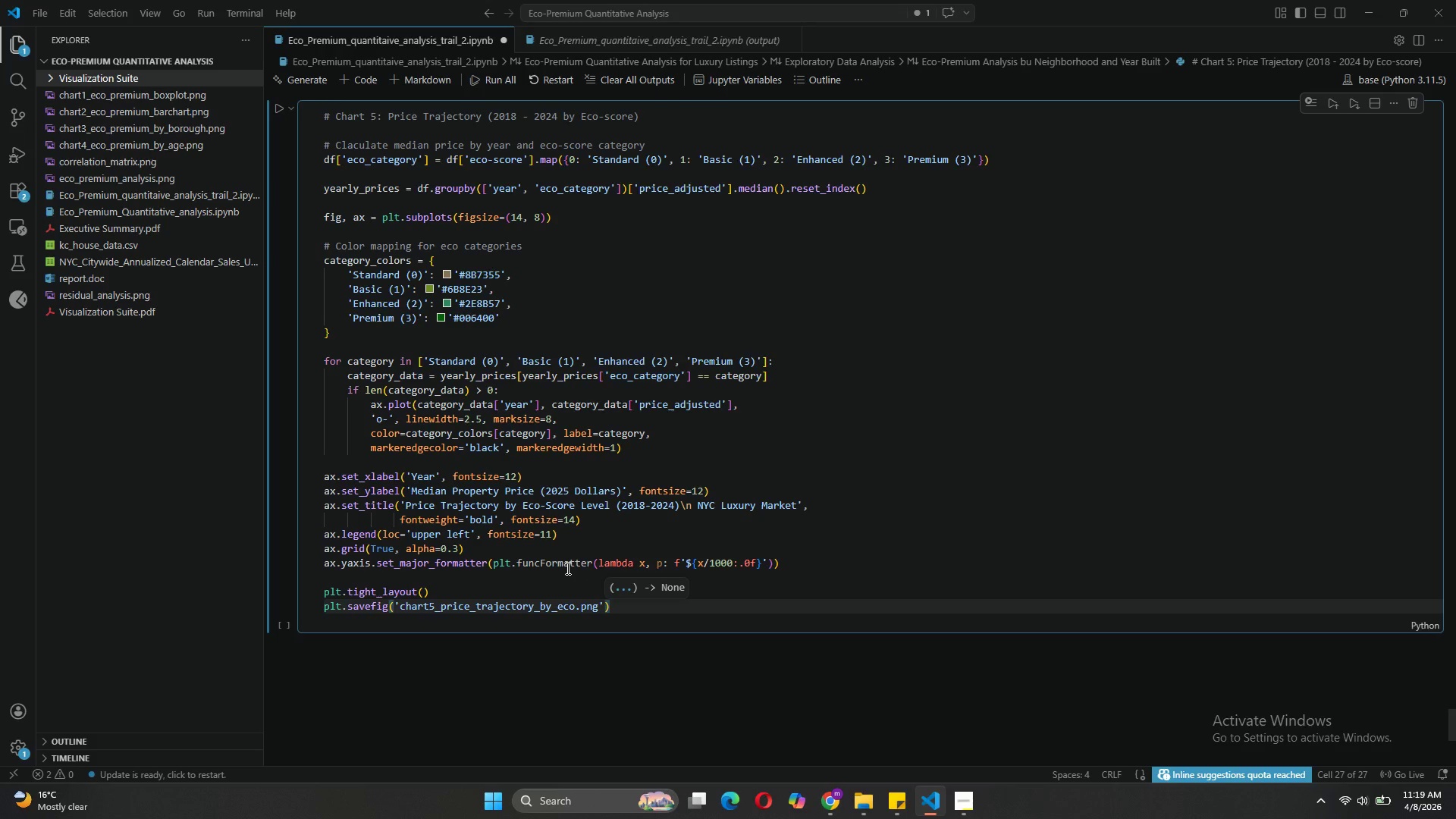 
type(, dpi=300)
 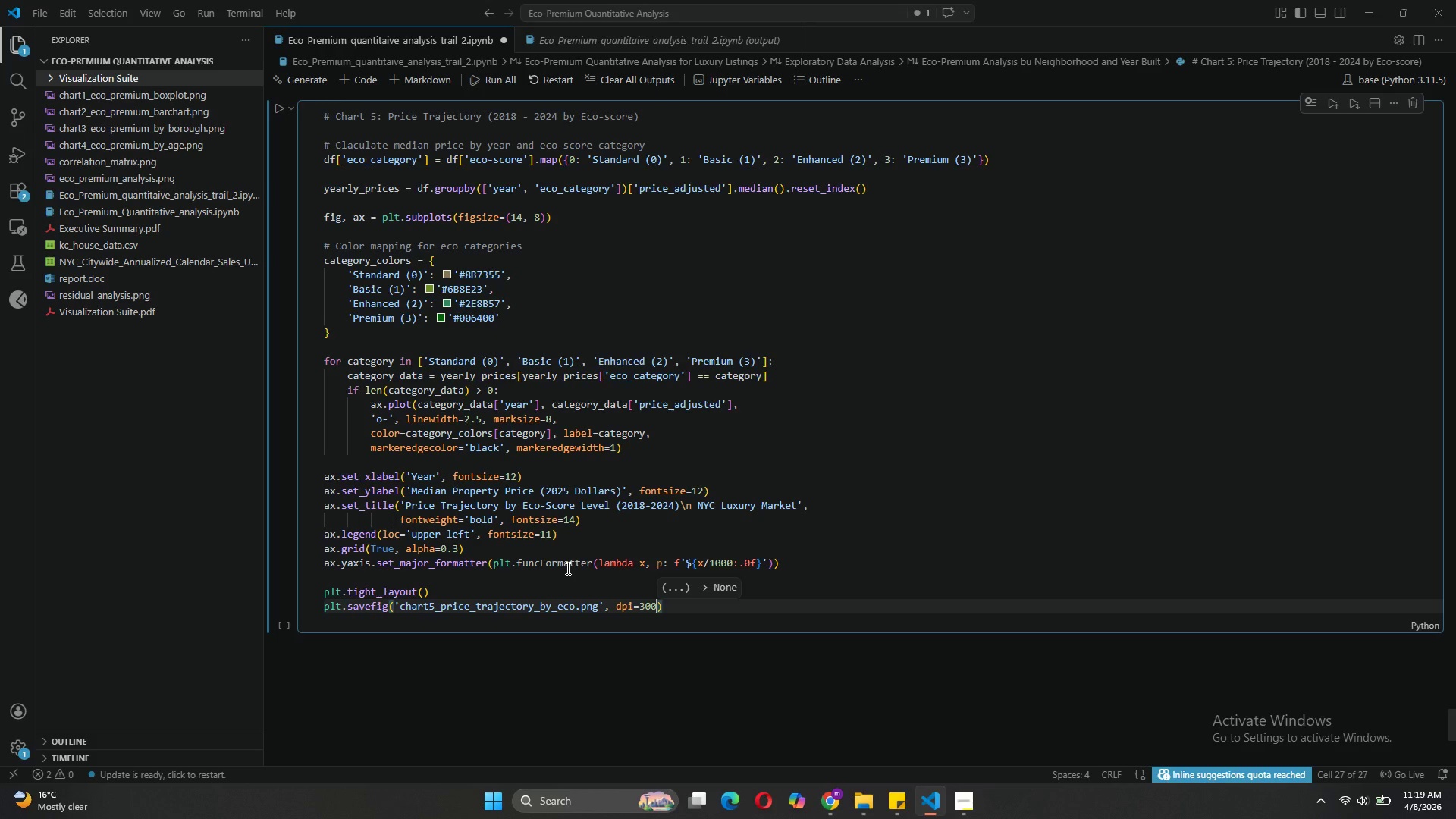 
type(, bbox_inches='tight)
 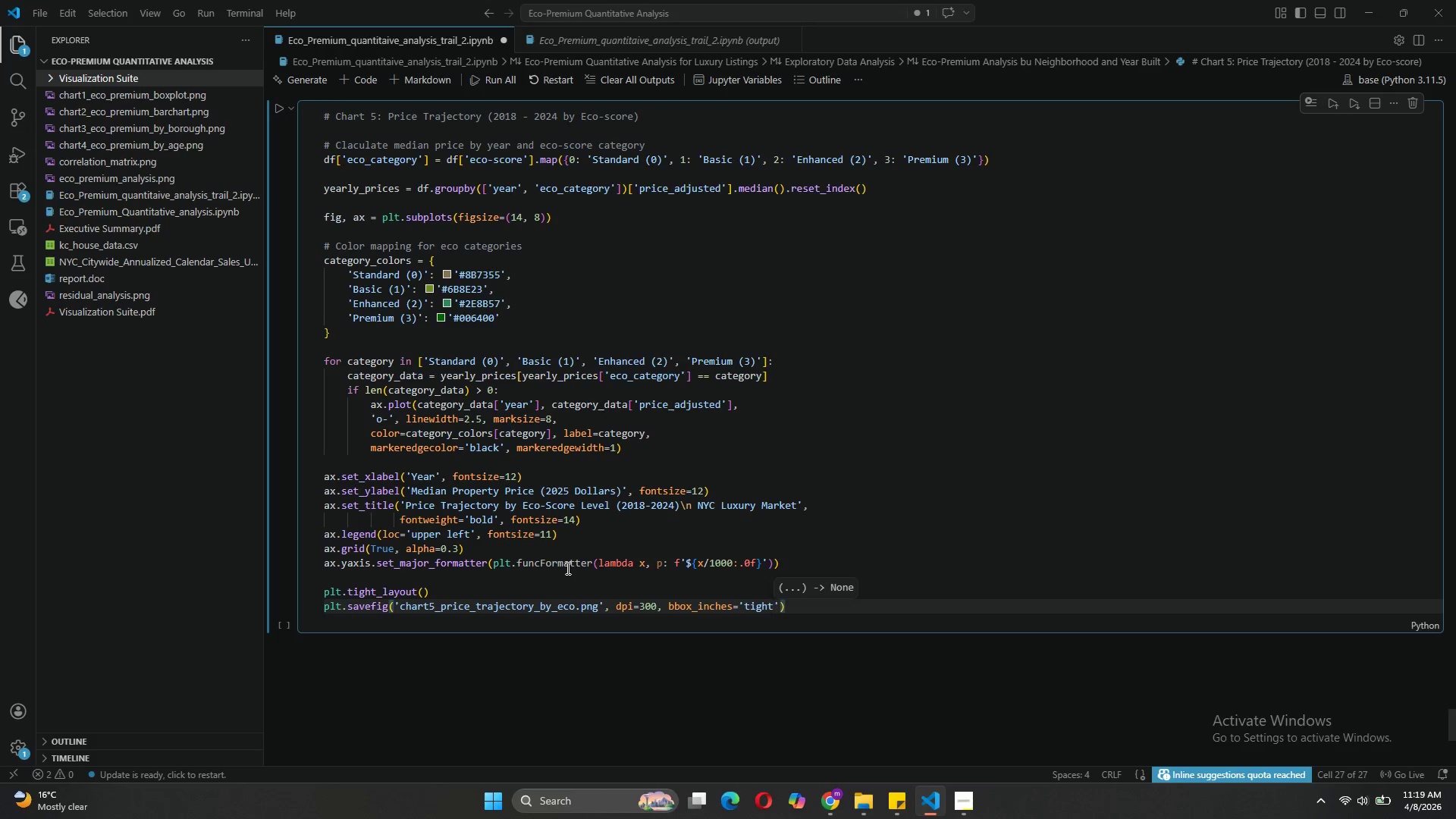 
key(ArrowRight)
 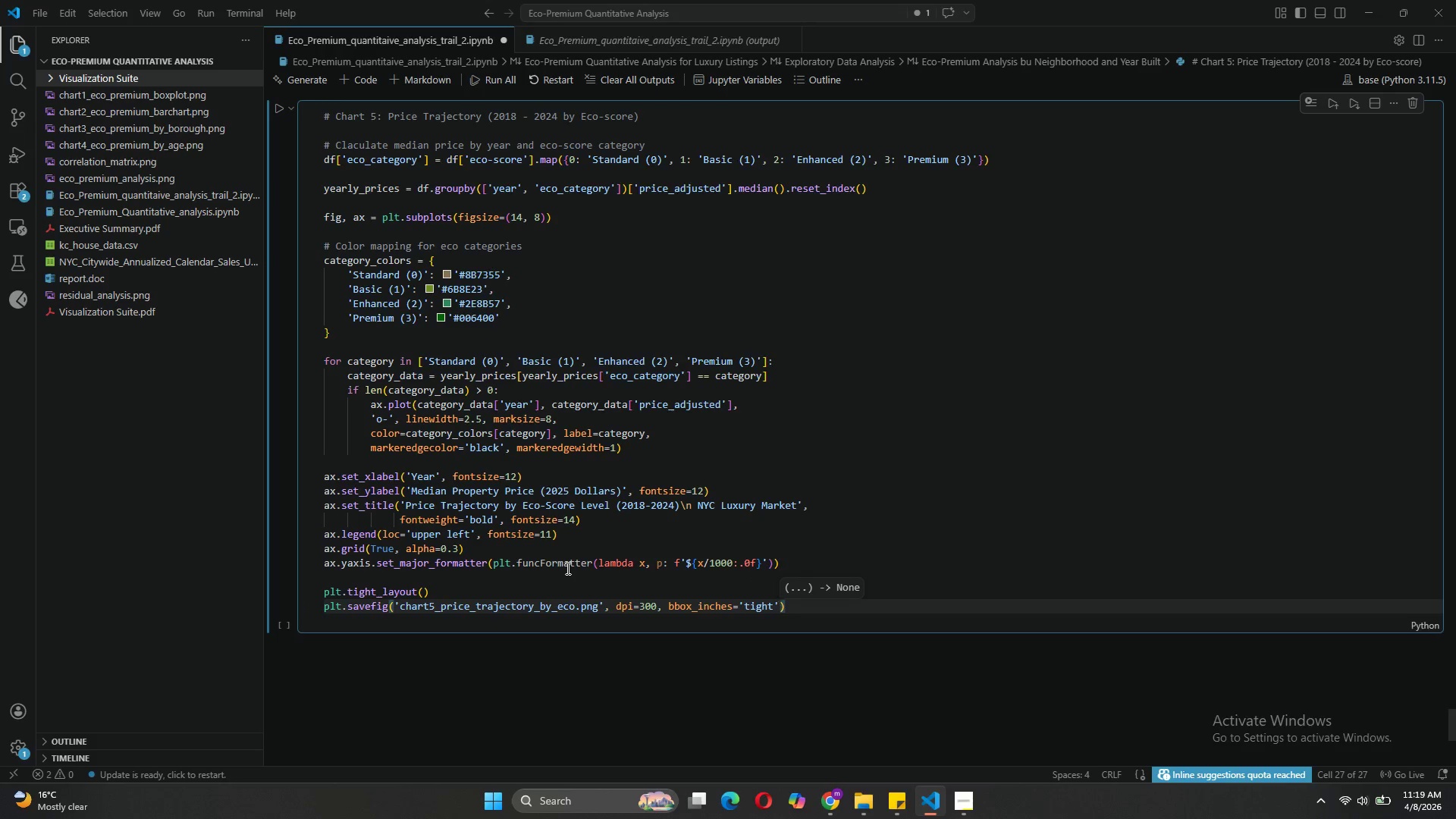 
type(, facecolor='white)
 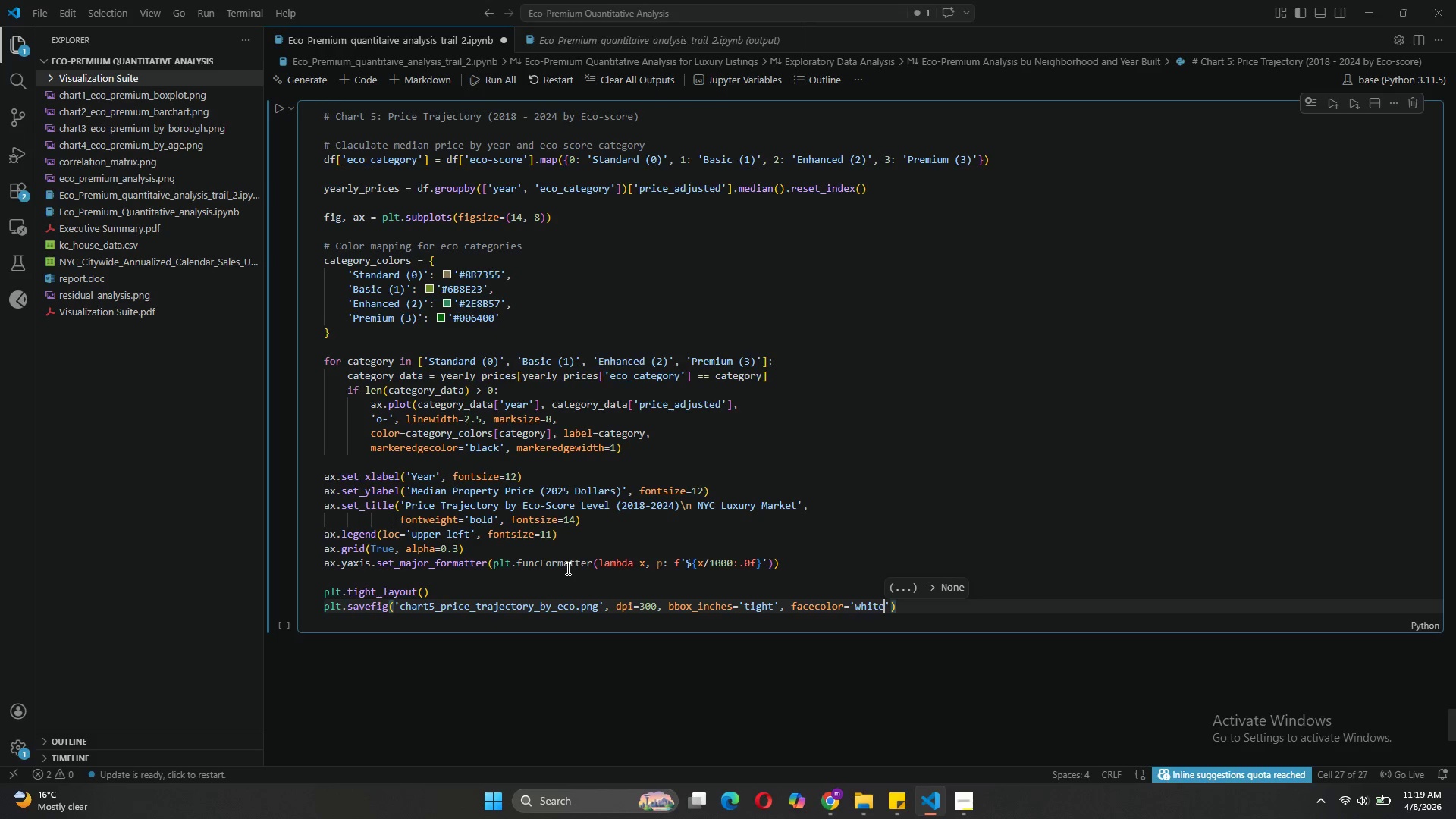 
key(ArrowRight)
 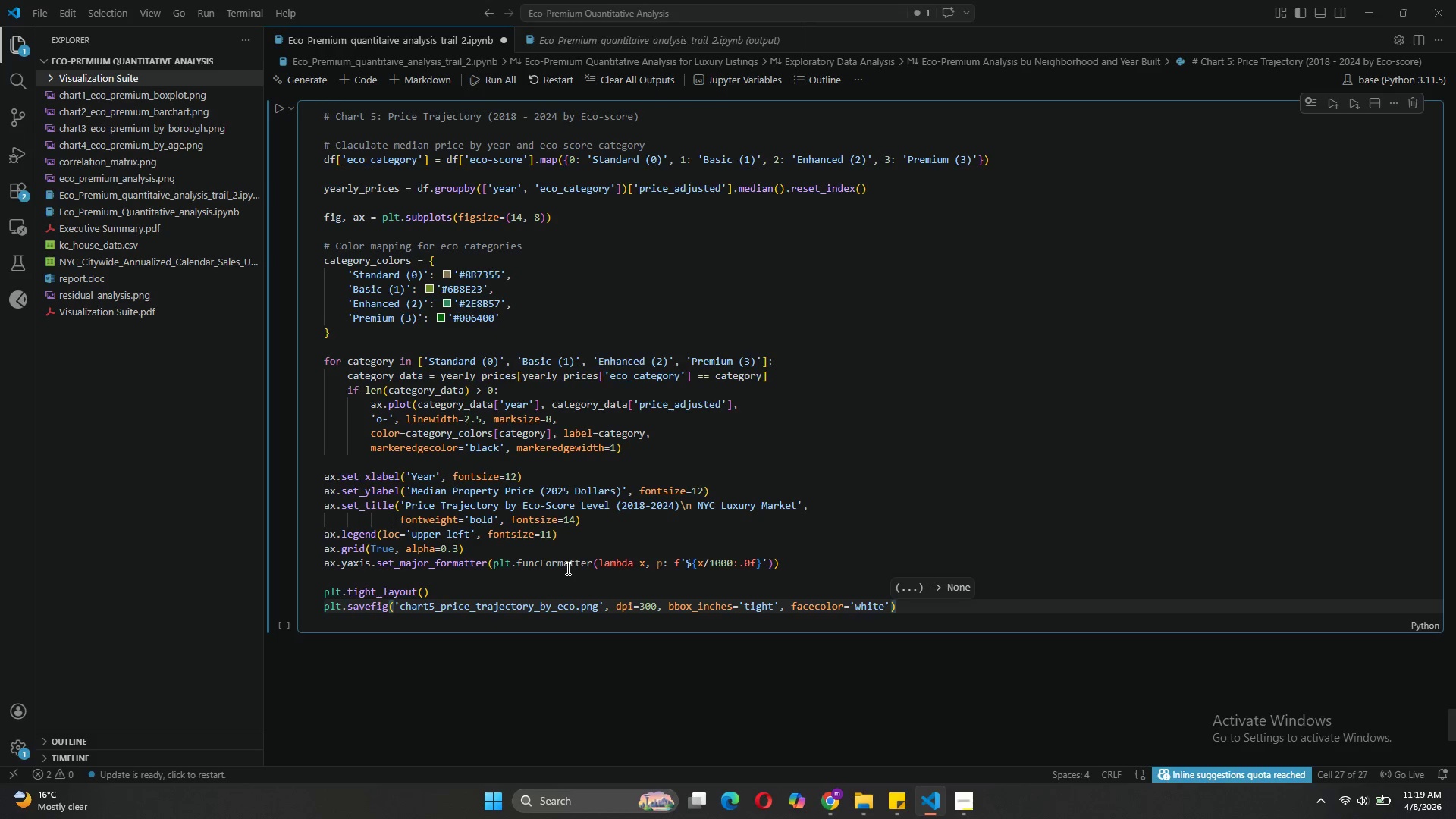 
key(ArrowRight)
 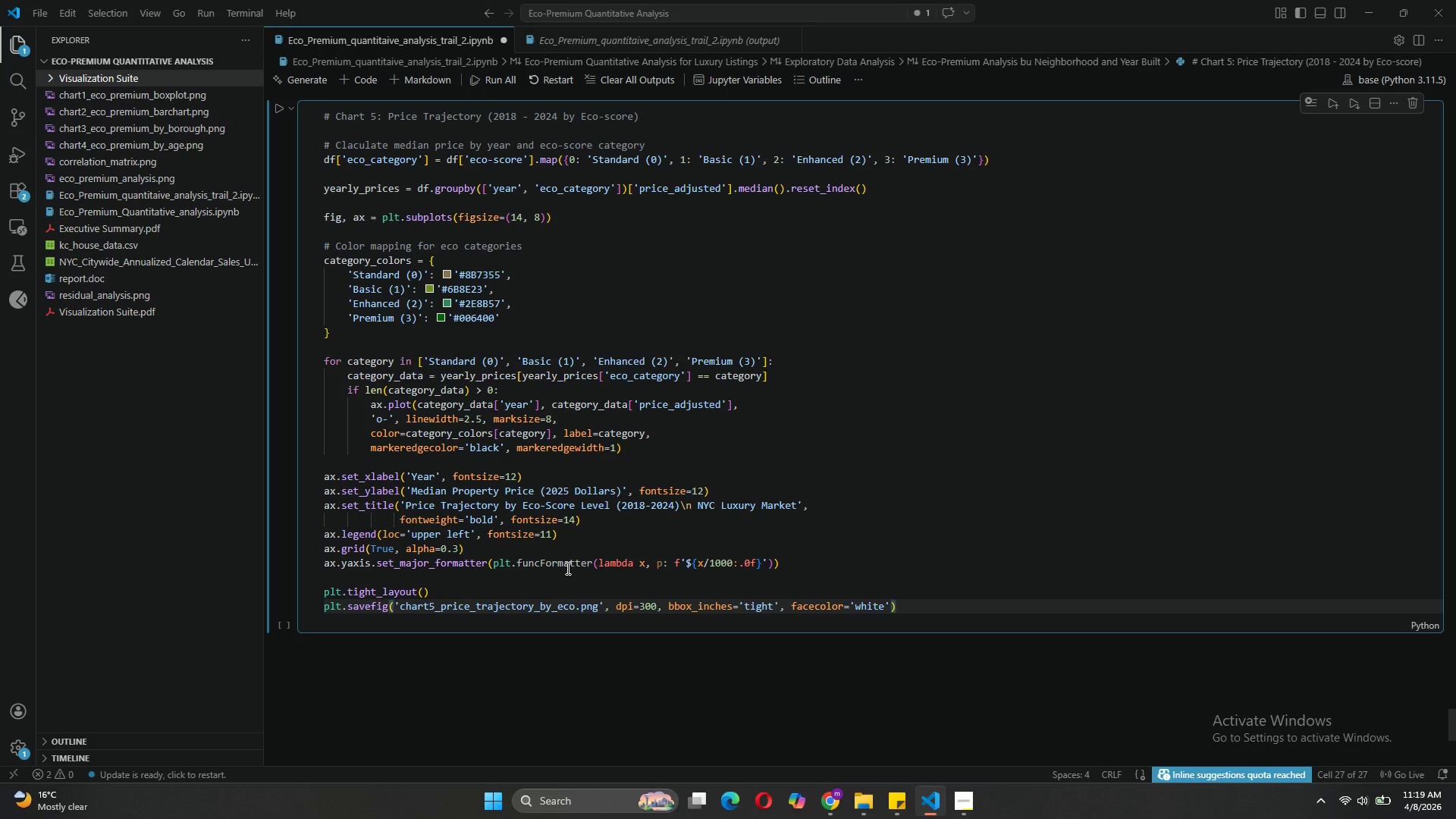 
key(Enter)
 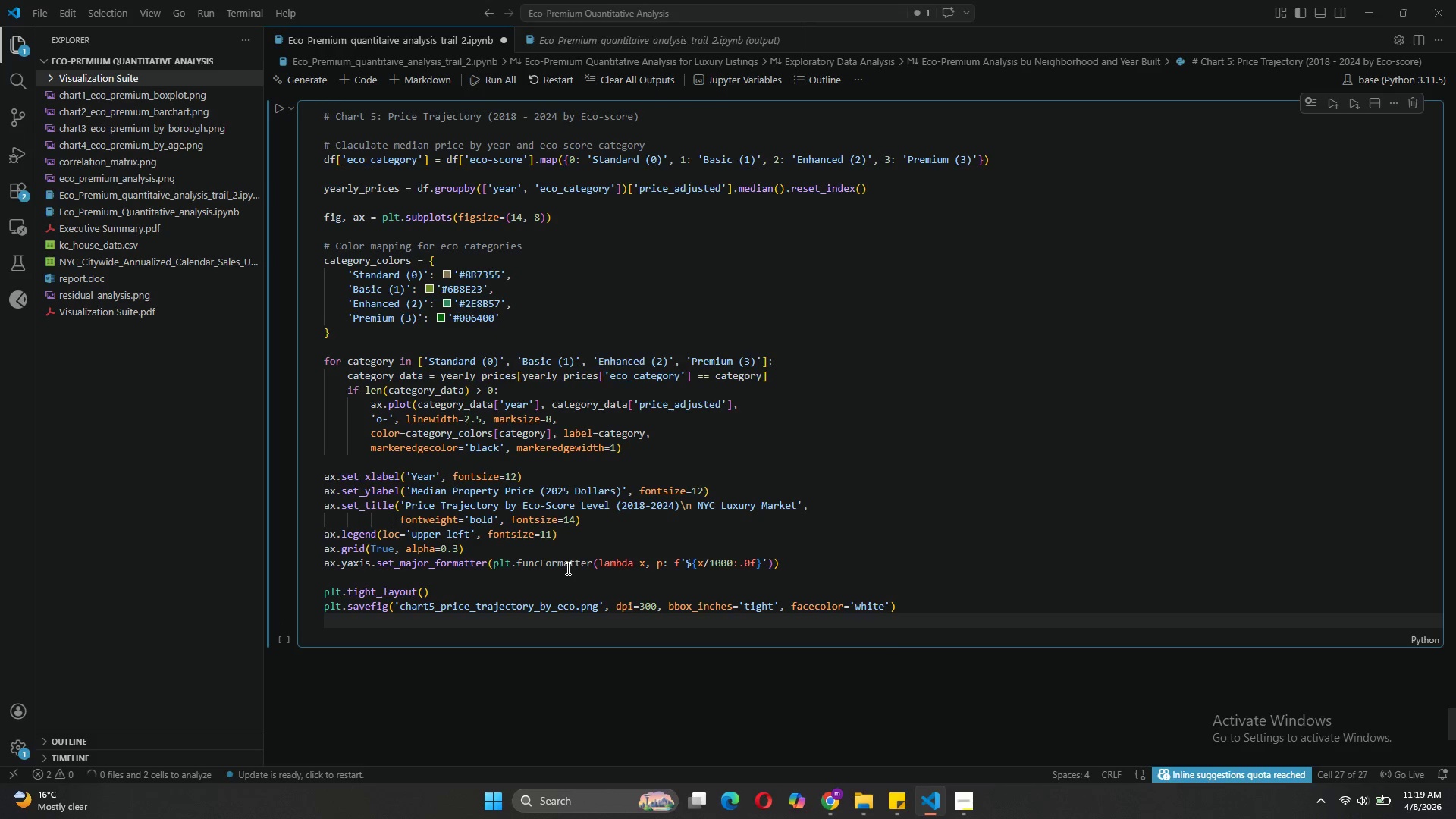 
type(plt.show*)
key(Backspace)
type(()
 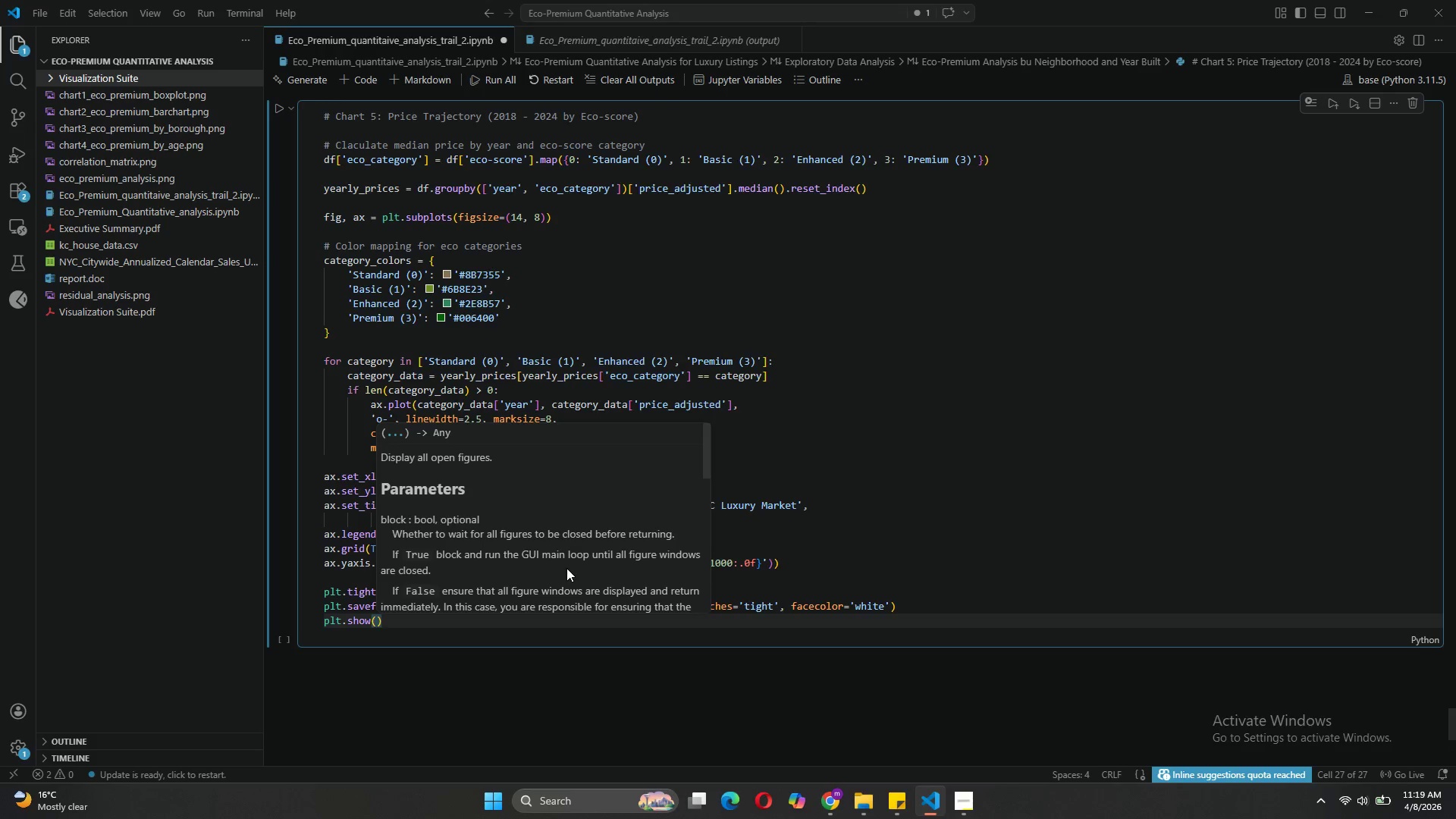 
key(ArrowRight)
 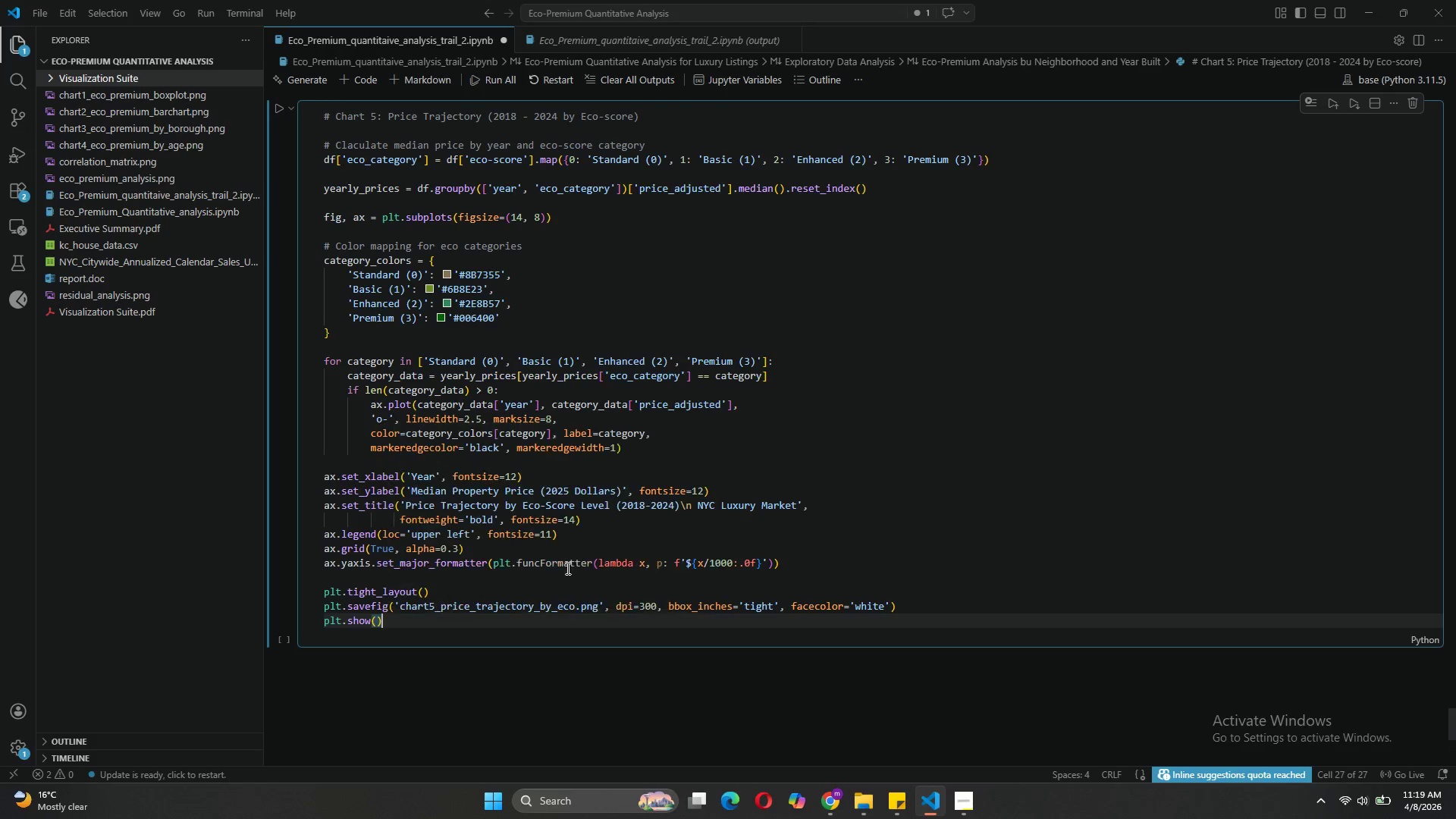 
key(Enter)
 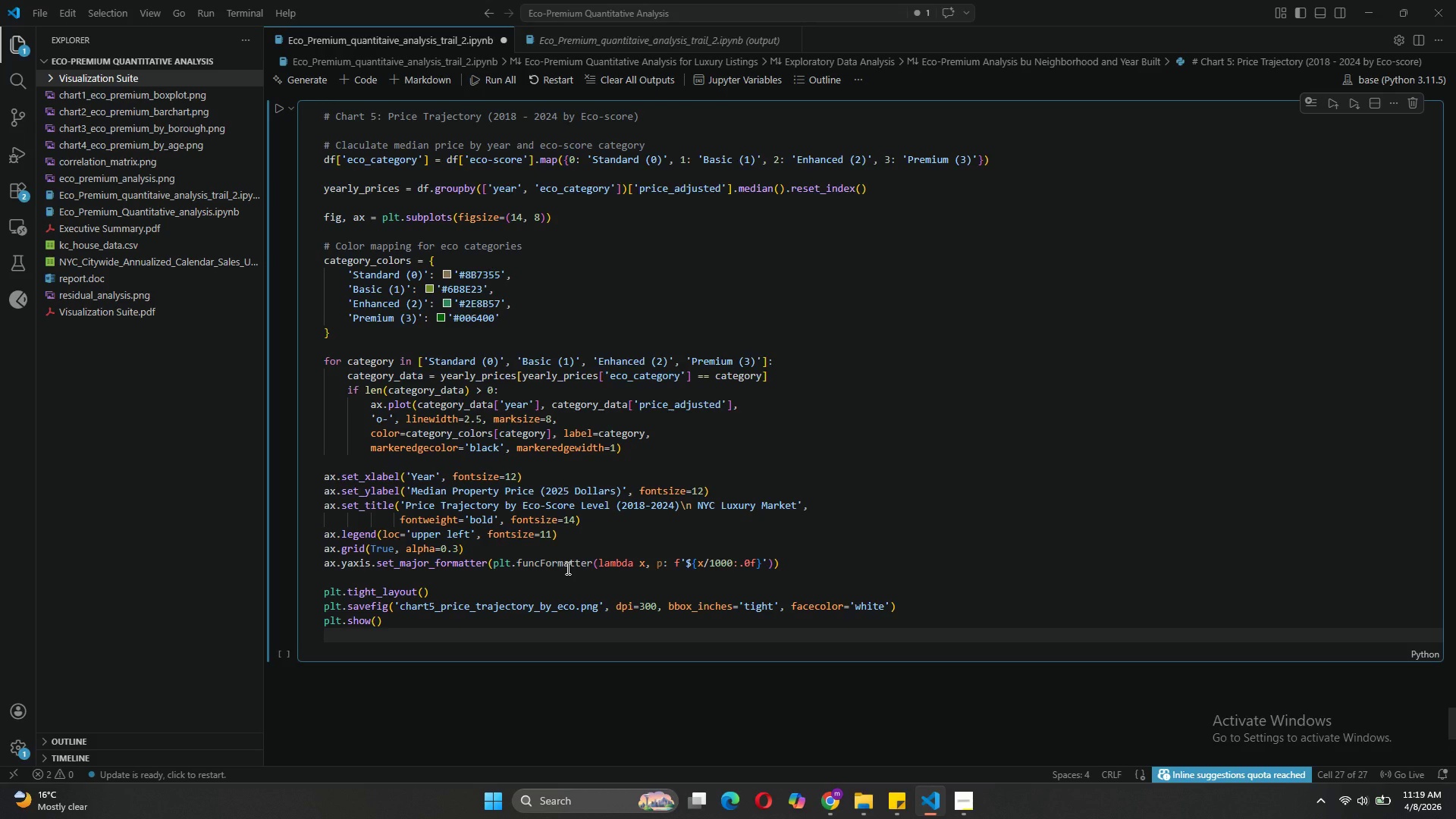 
type(pru)
key(Backspace)
type(int*)
key(Backspace)
type(("c)
key(Backspace)
type(Chart 5 saved )
key(Backspace)
type(: '')
 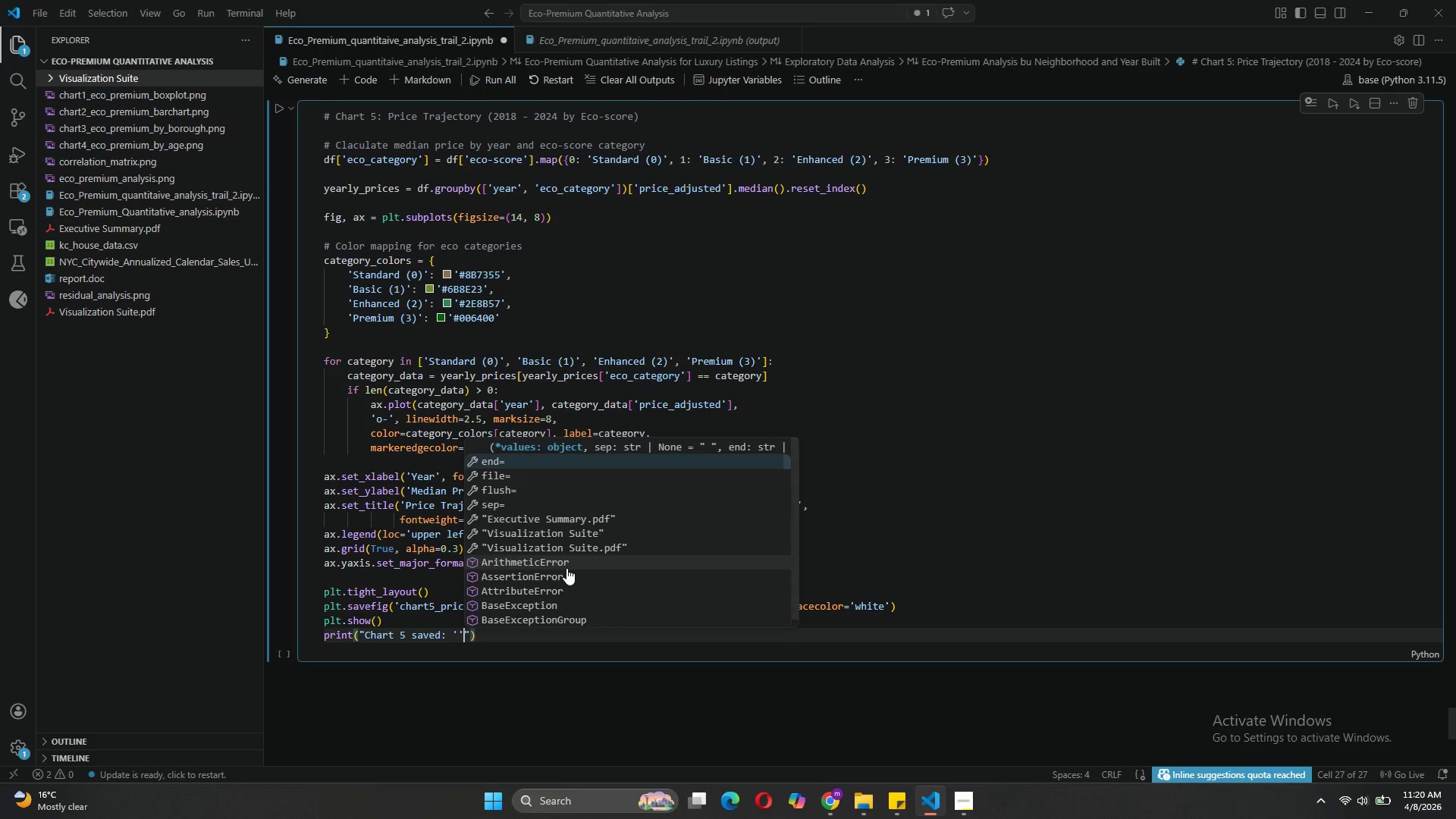 
key(ArrowLeft)
 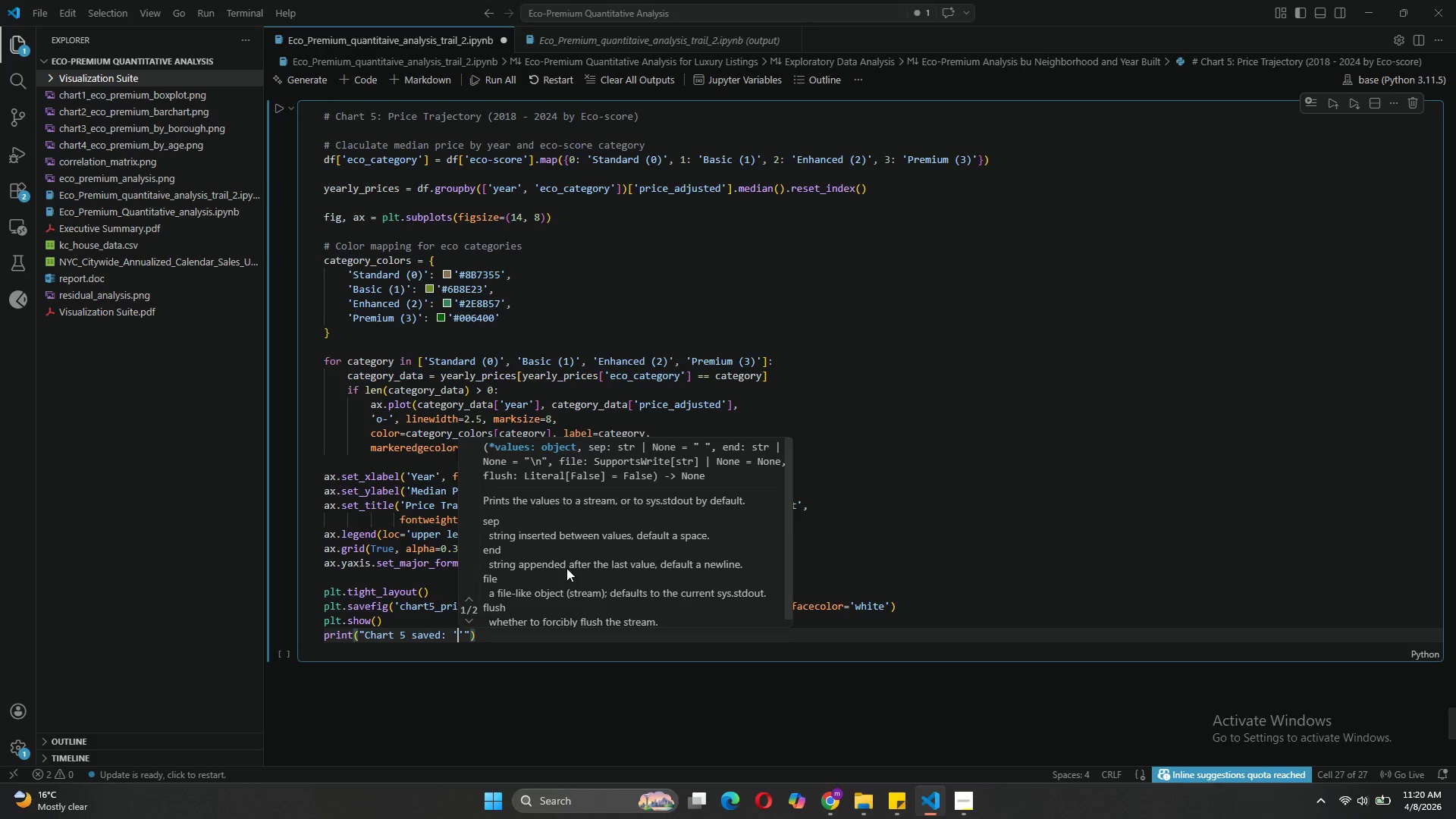 
type(chart5_price_trajectory_by)
 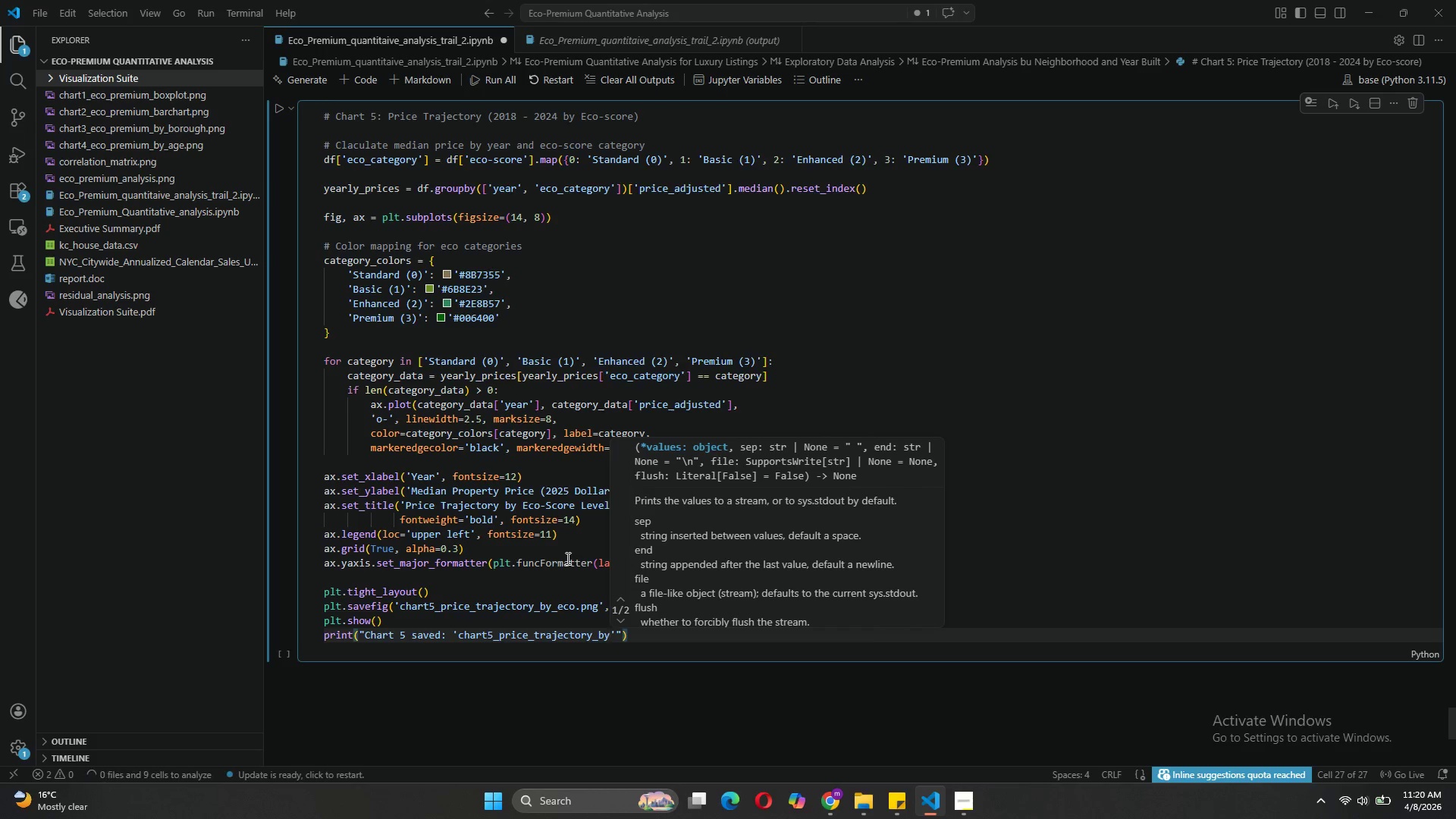 
wait(5.16)
 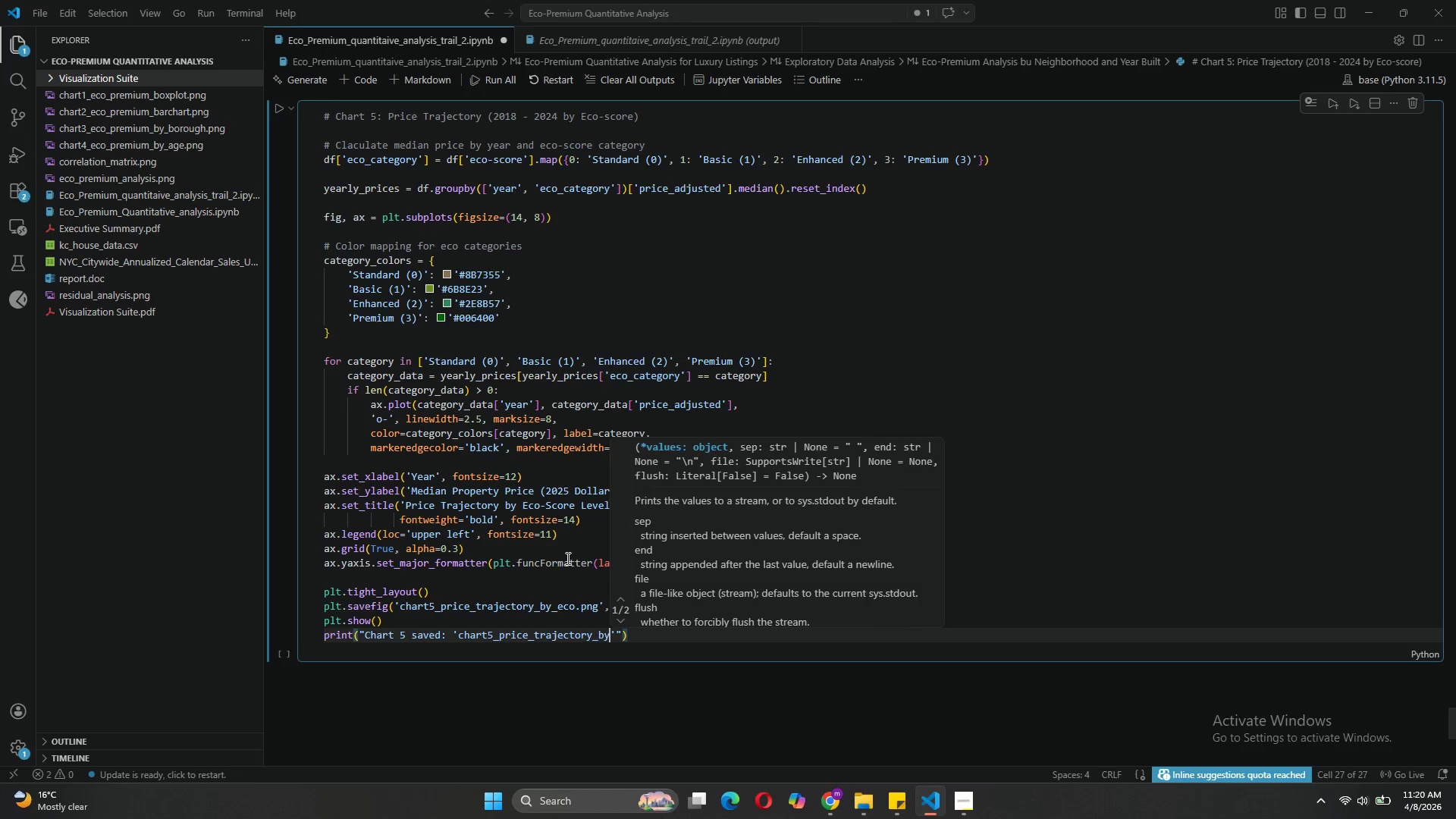 
type(_eco.png)
 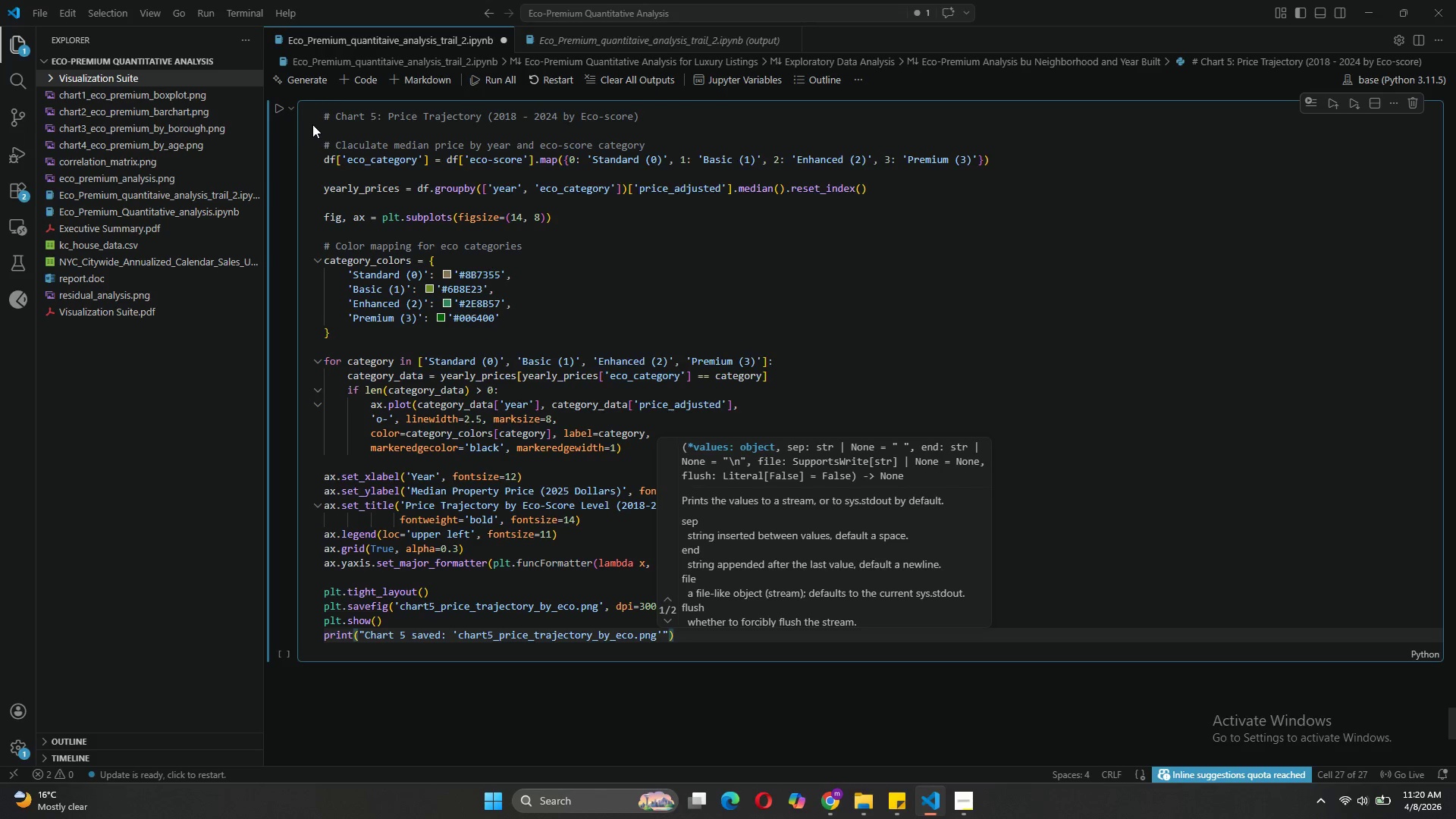 
wait(26.73)
 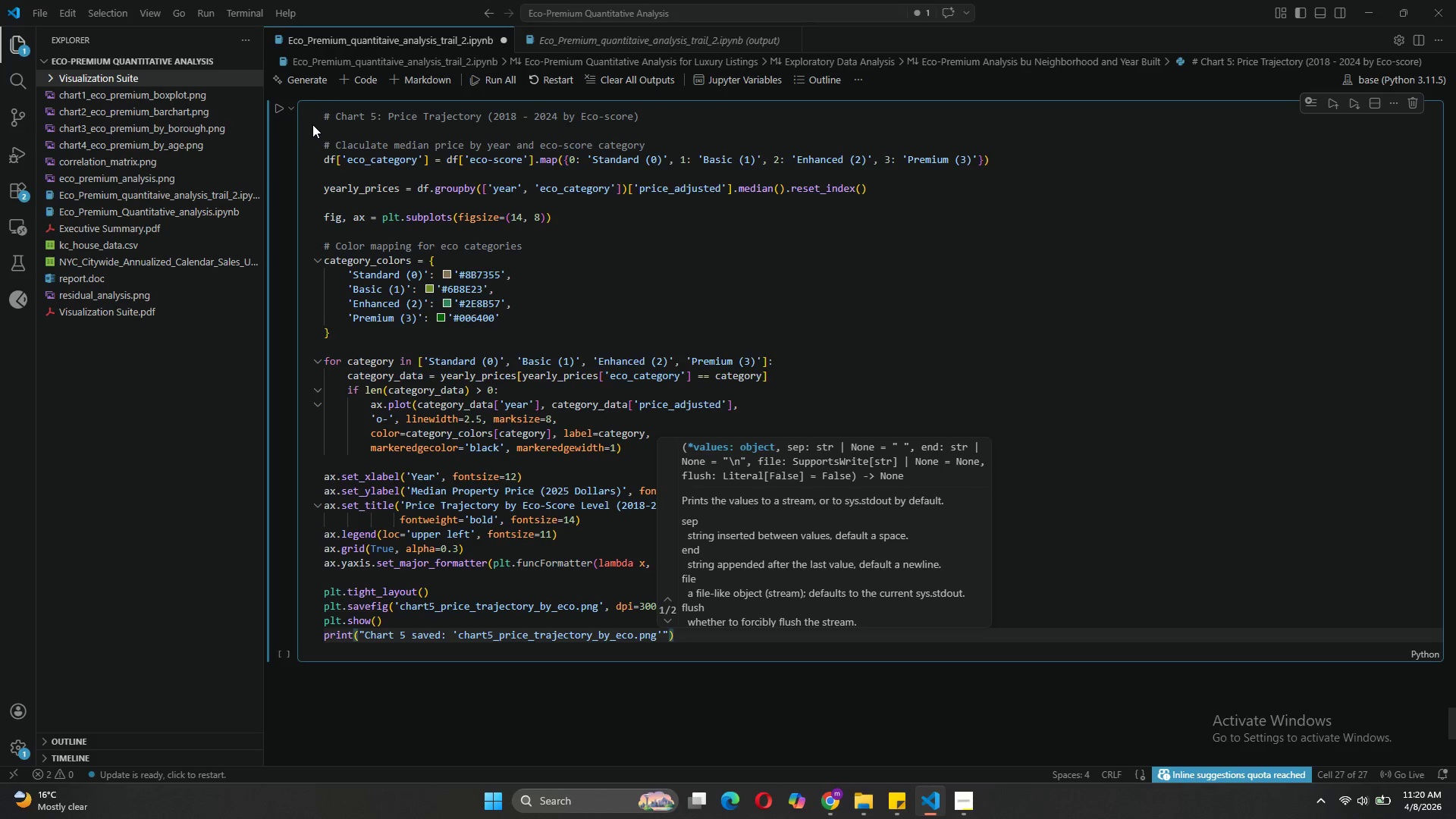 
left_click([274, 105])
 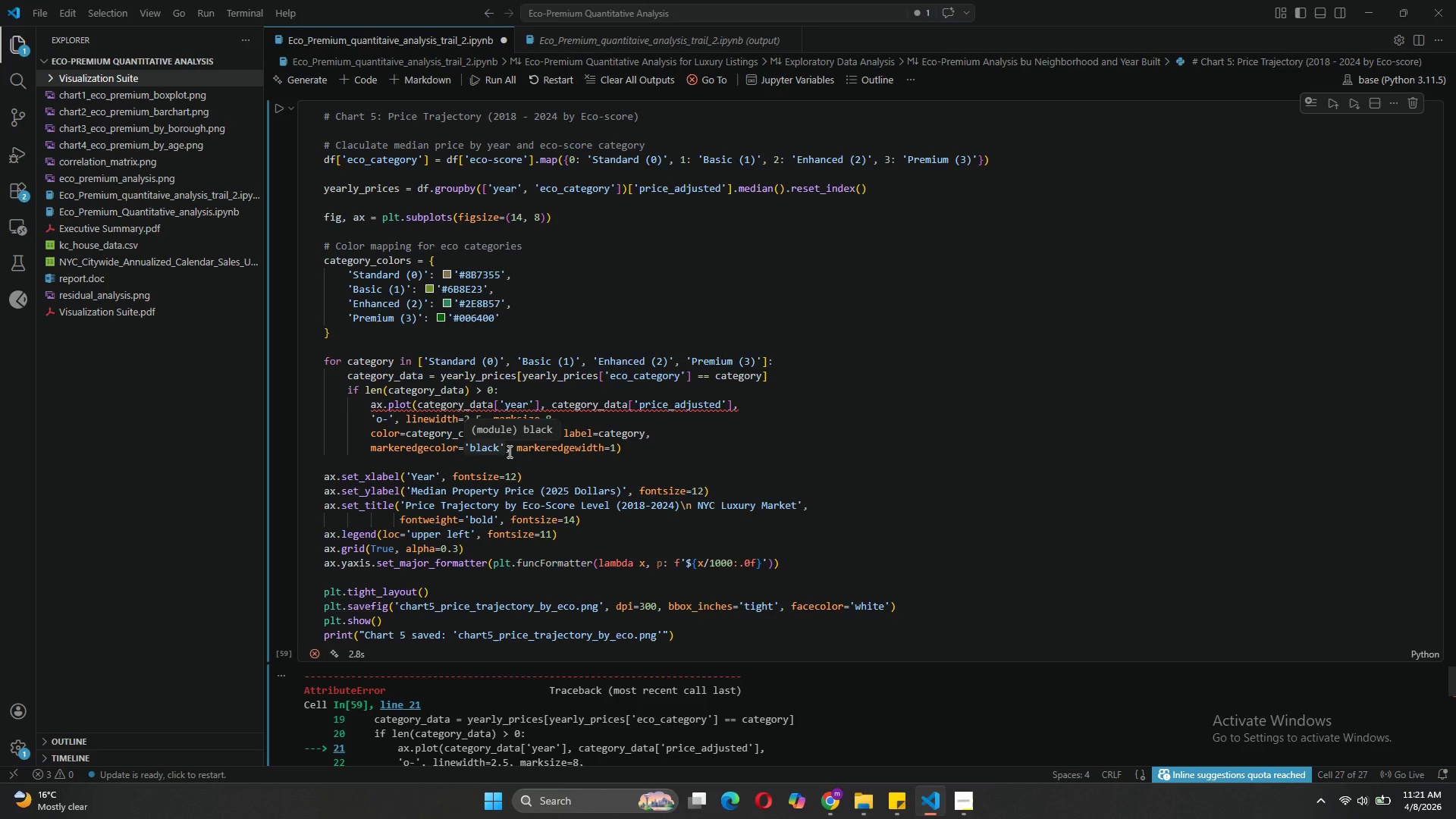 
wait(47.08)
 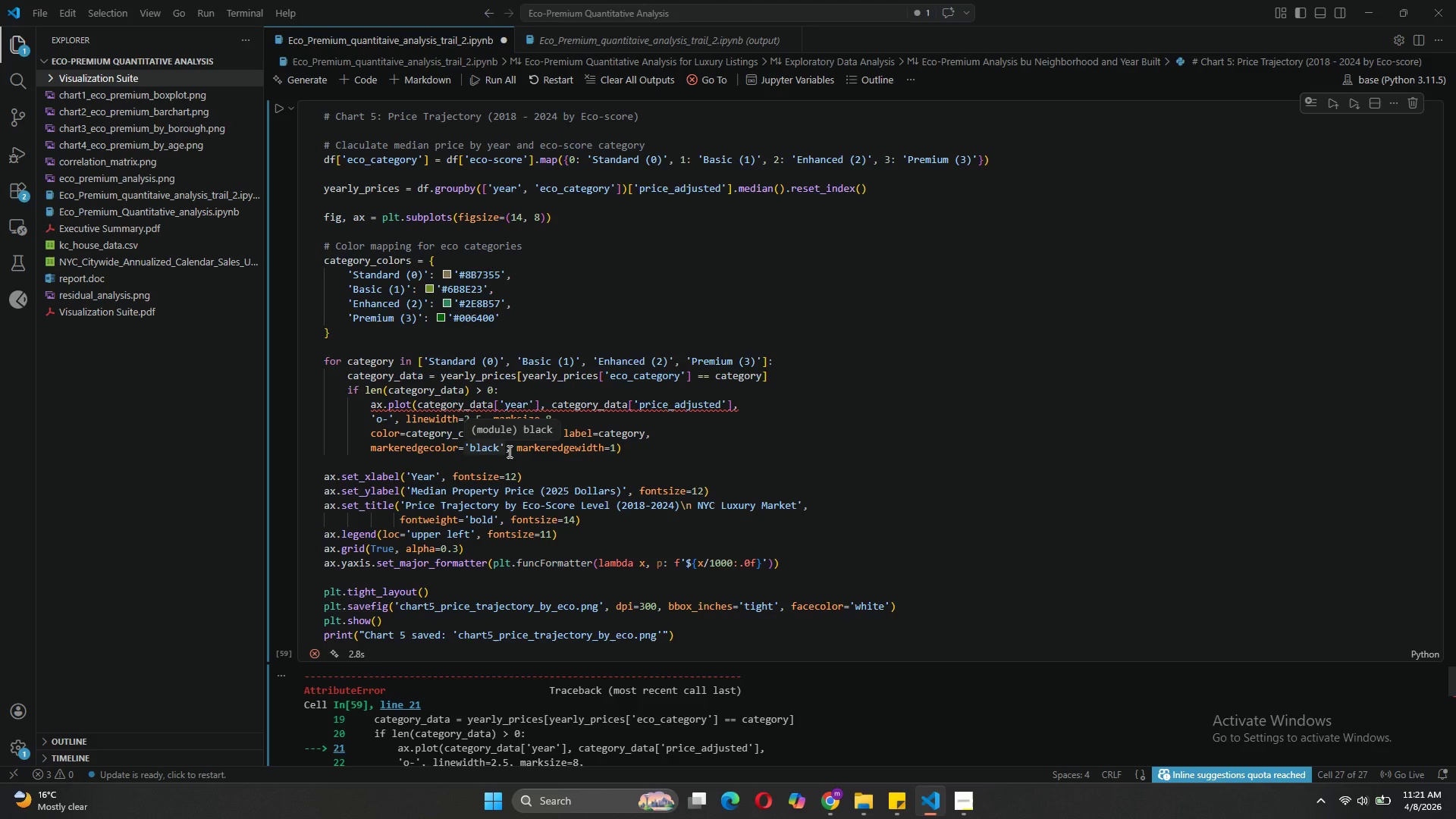 
mouse_move([388, 406])
 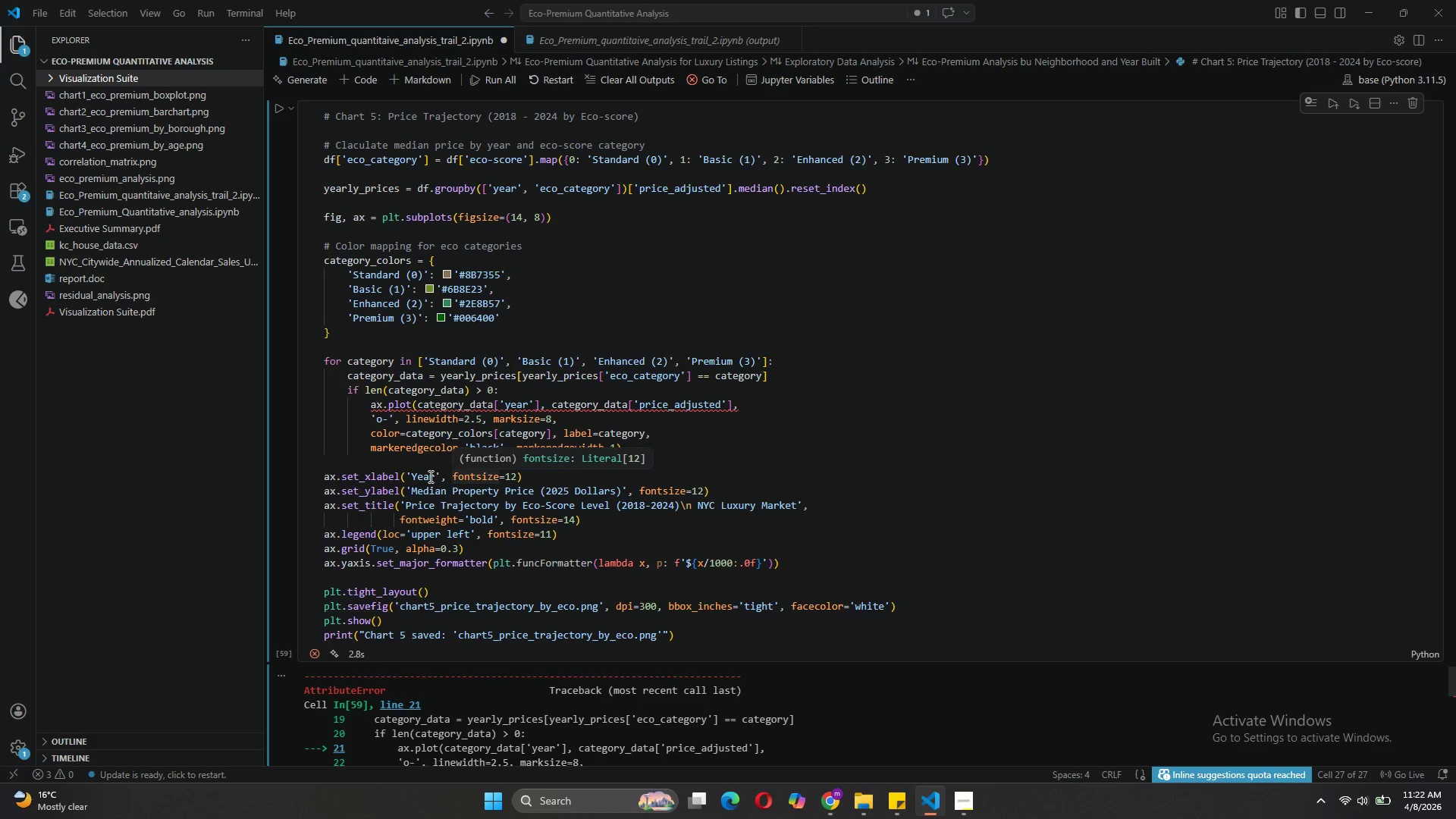 
wait(7.9)
 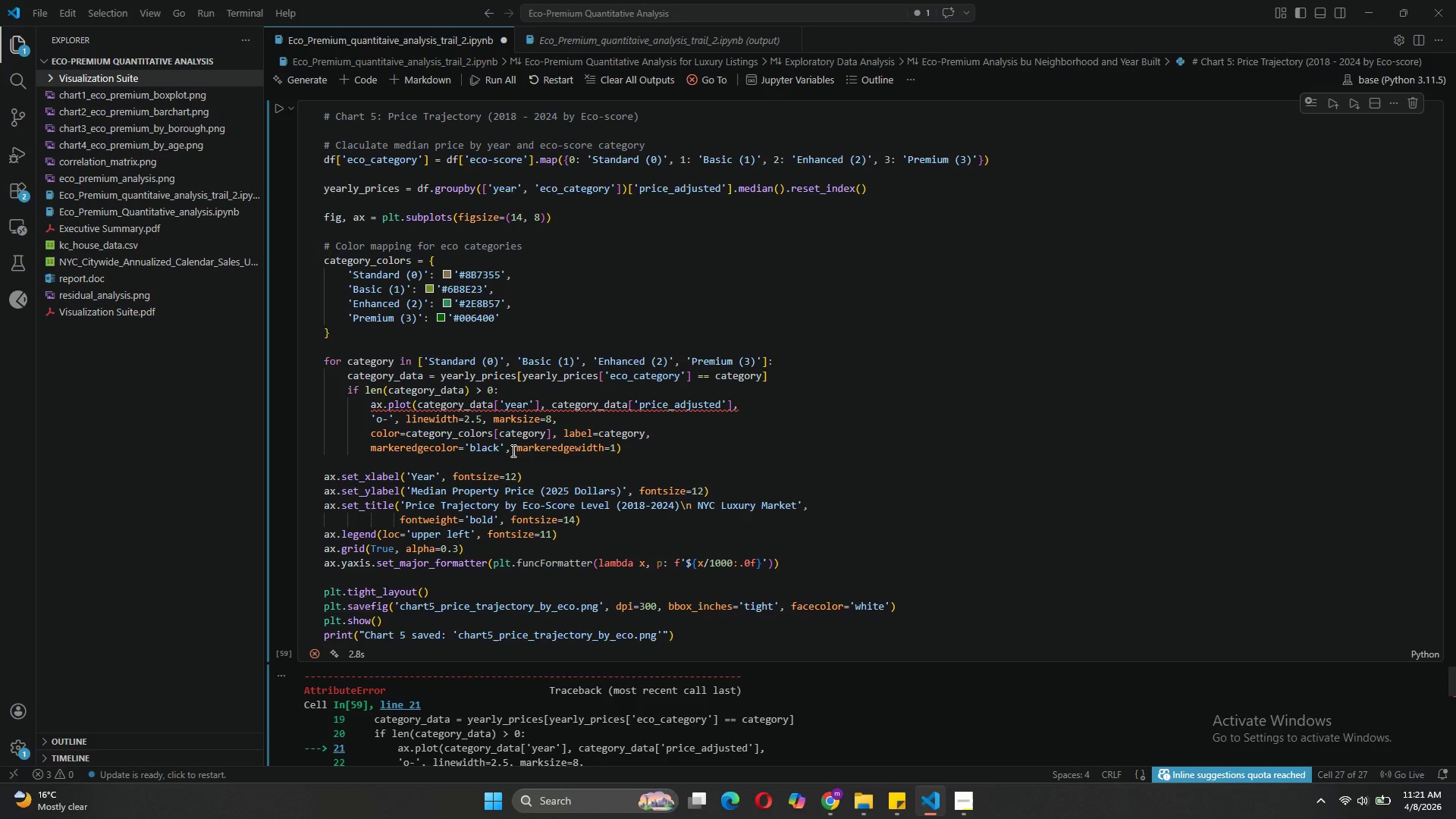 
left_click([371, 416])
 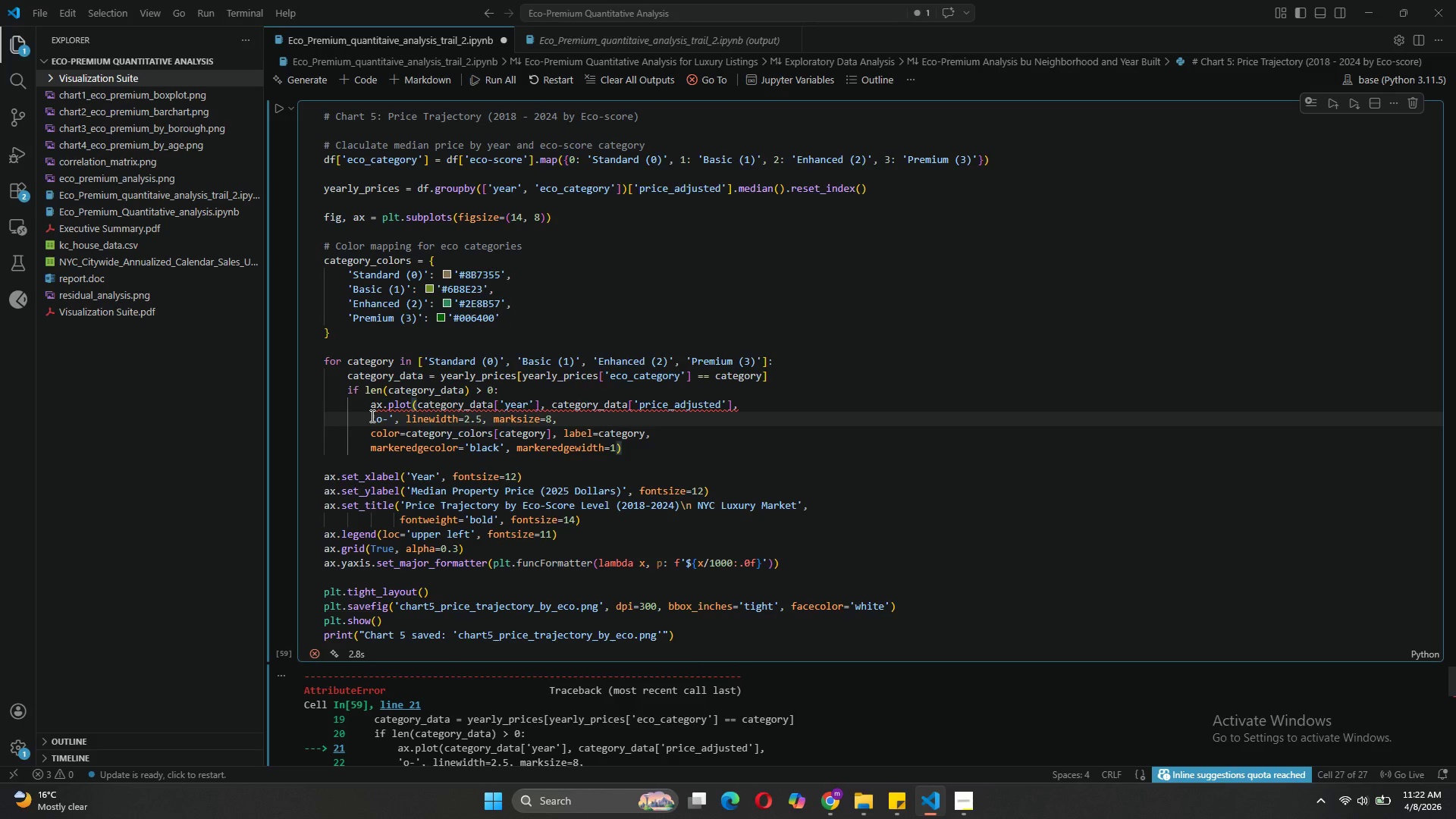 
key(Tab)
 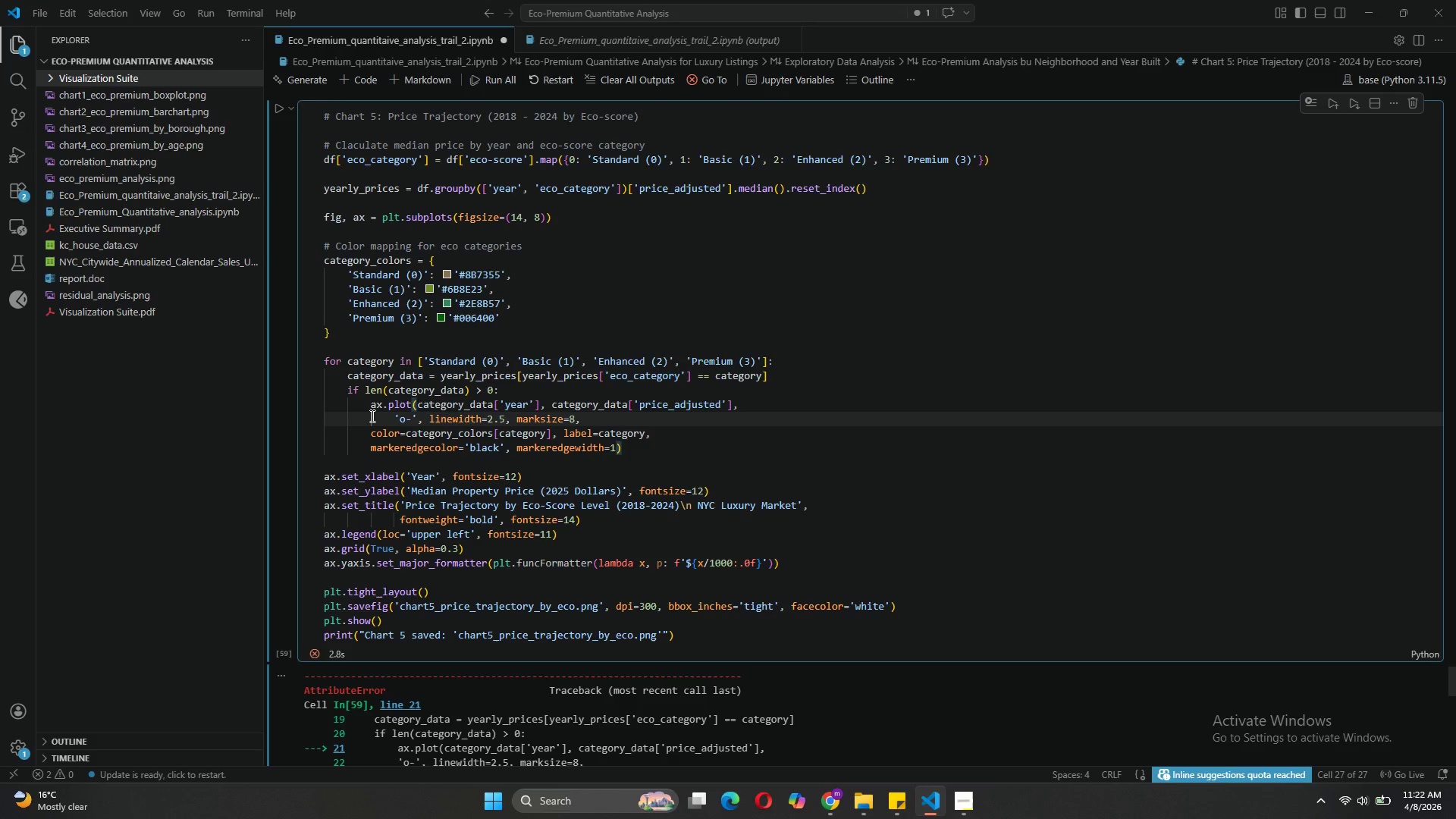 
key(Backspace)
 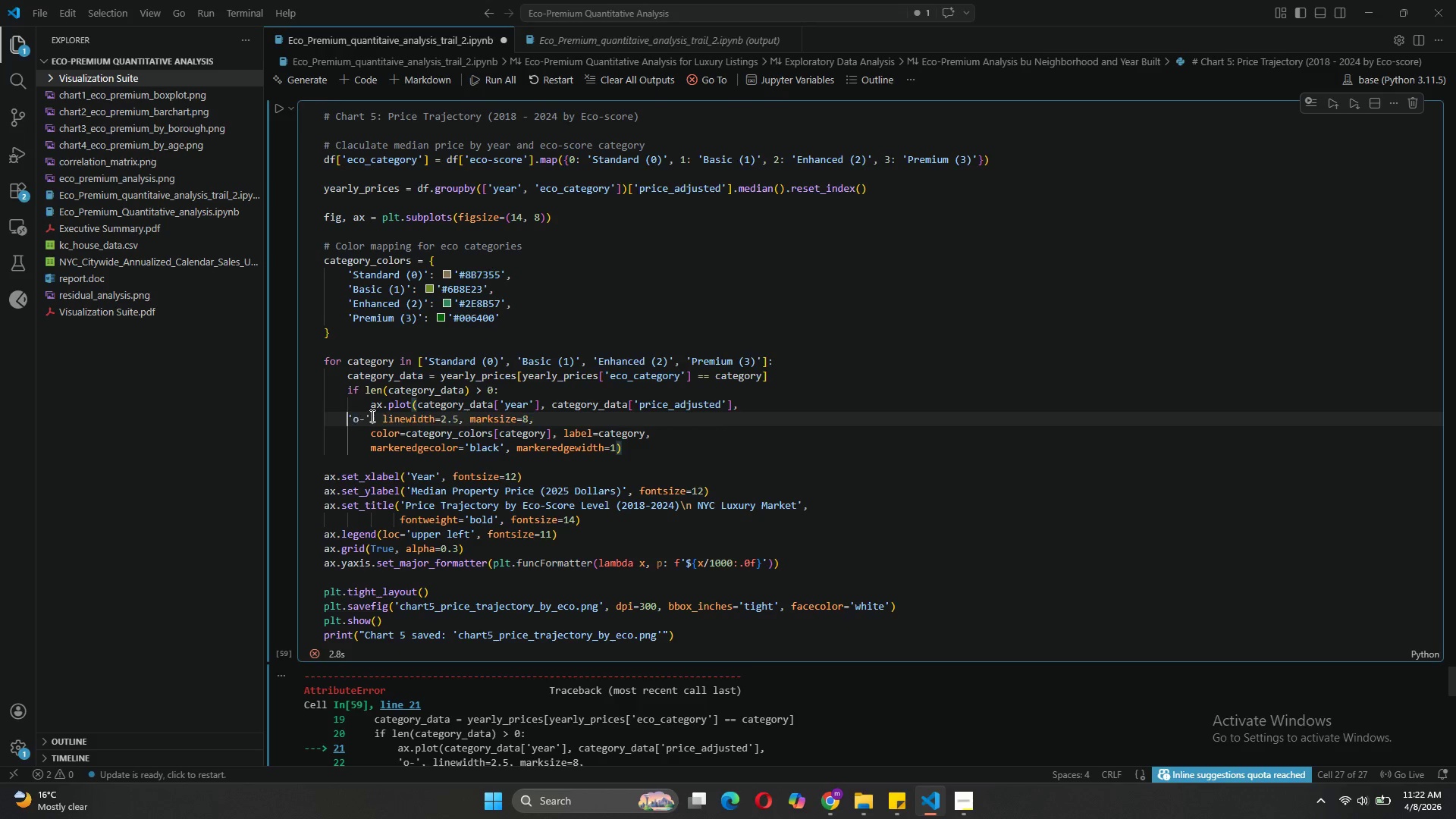 
key(Backspace)
 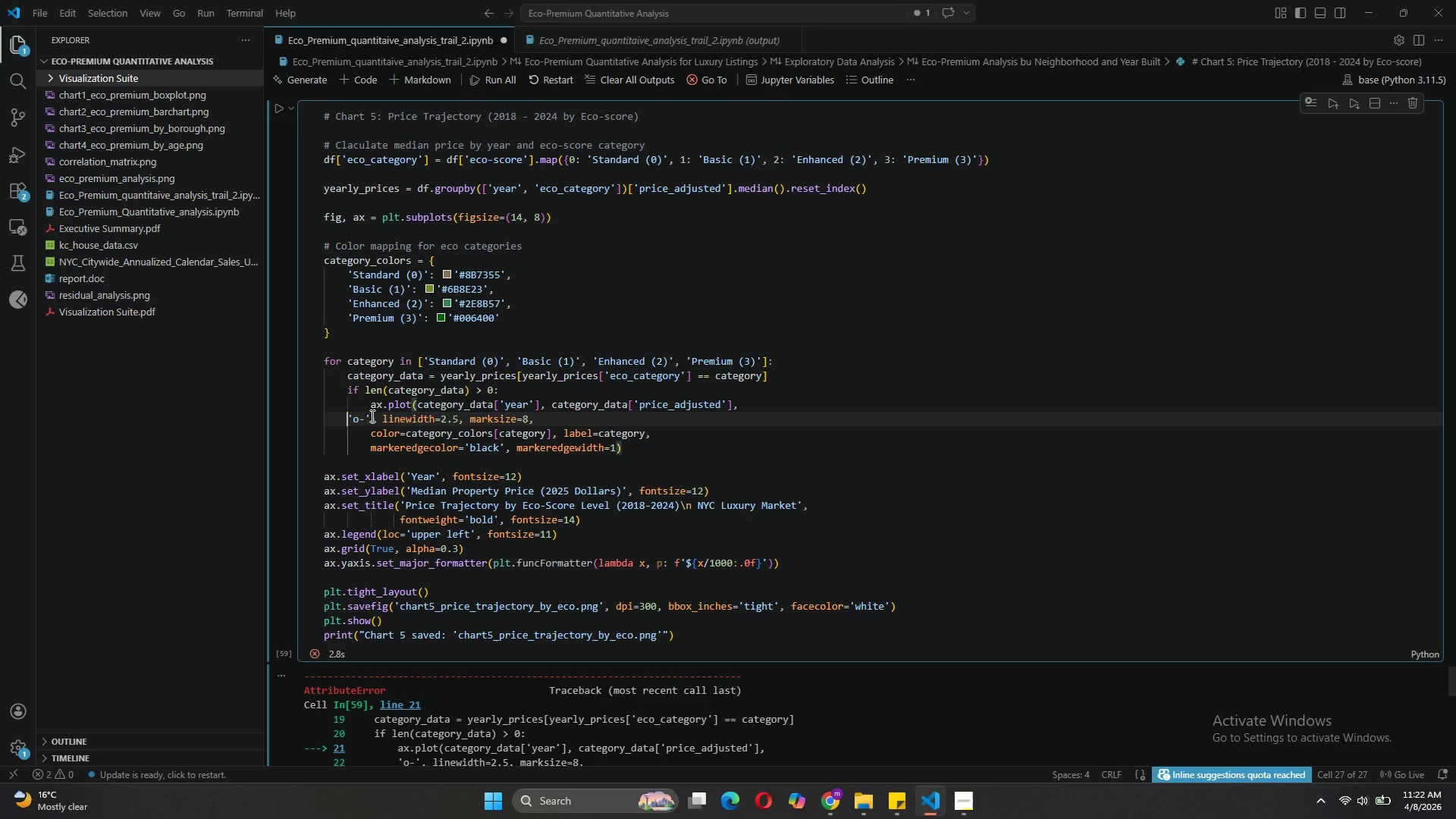 
key(Backspace)
 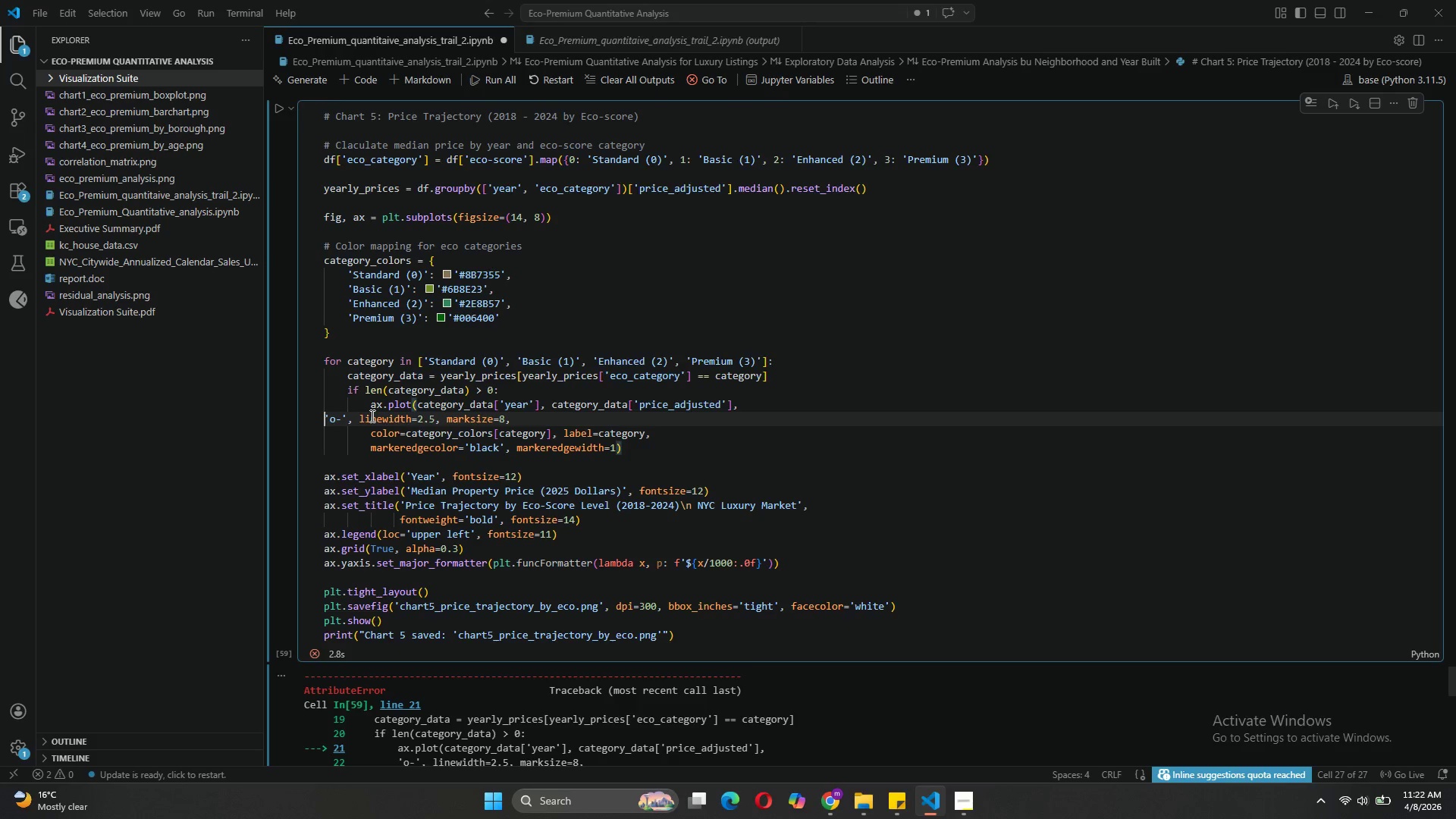 
key(Backspace)
 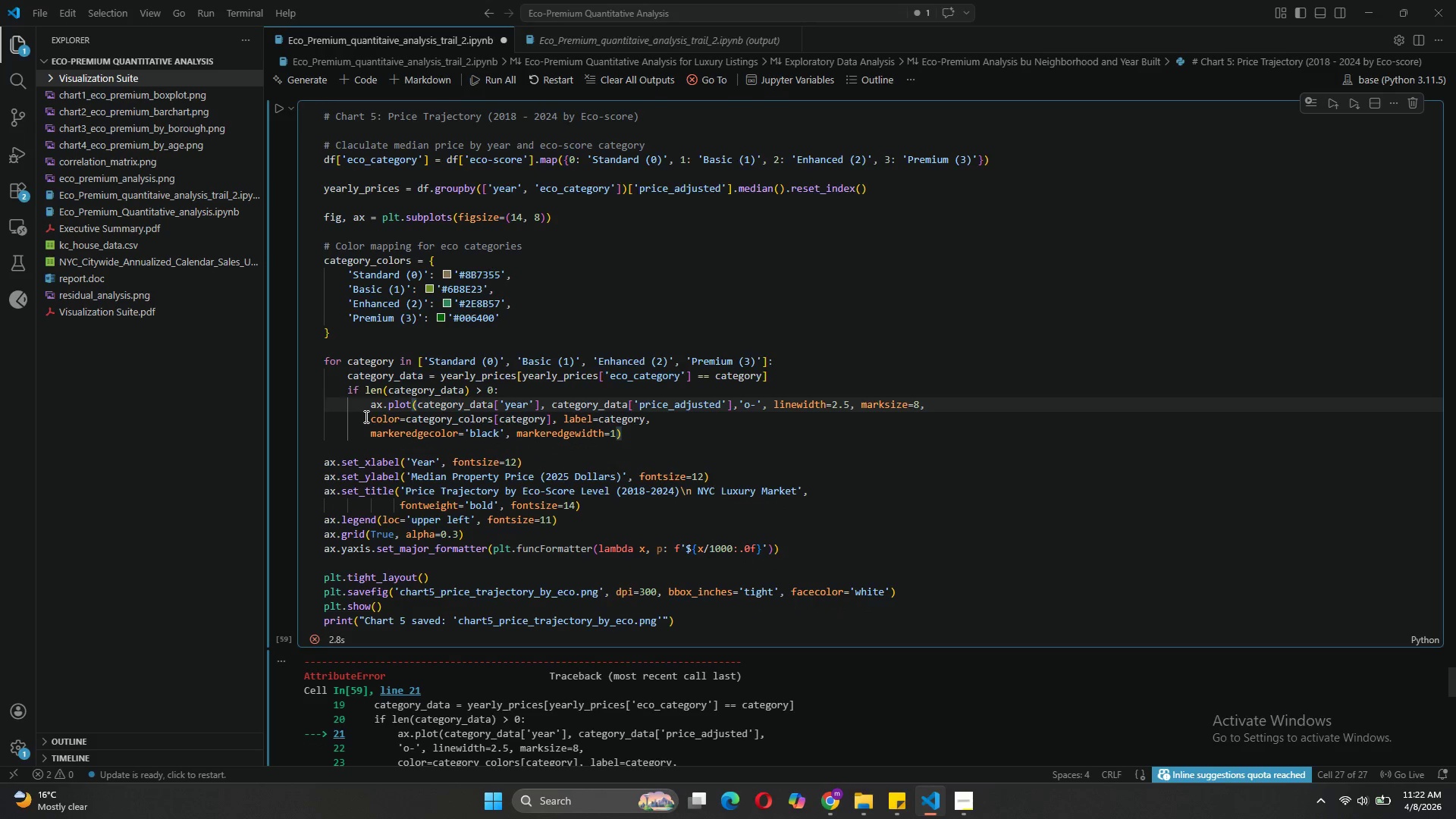 
left_click([368, 415])
 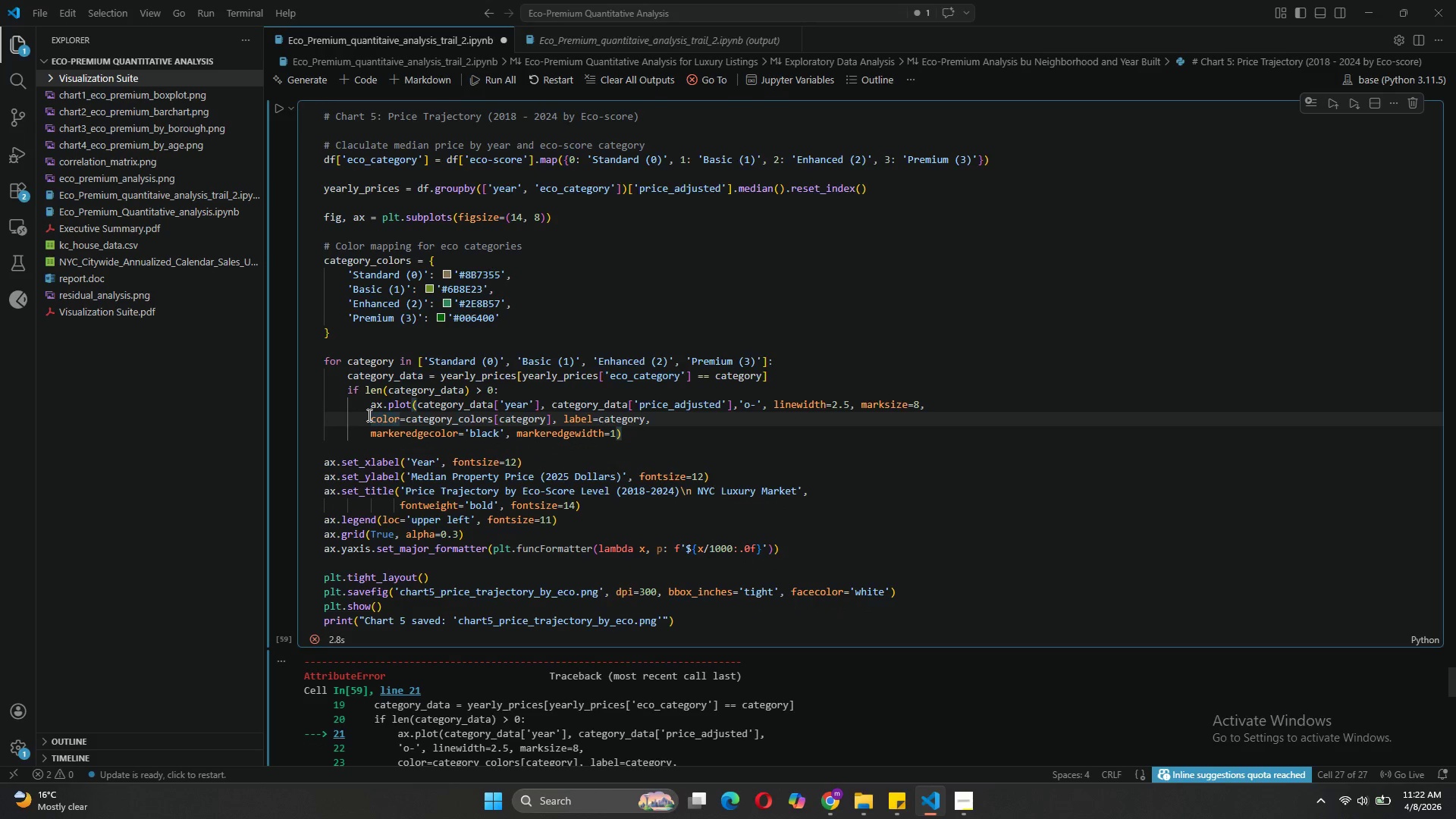 
key(Backspace)
 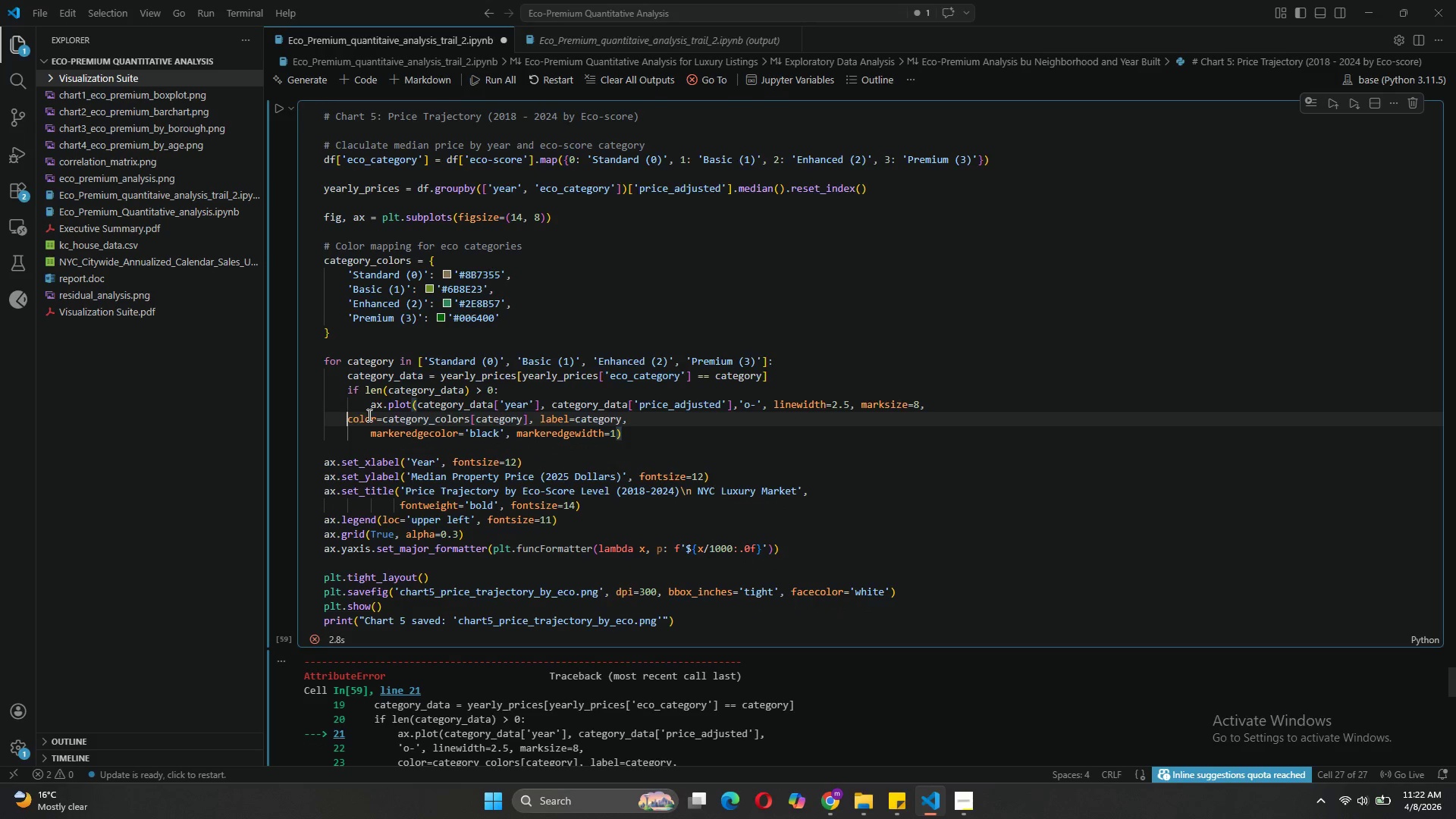 
key(Backspace)
 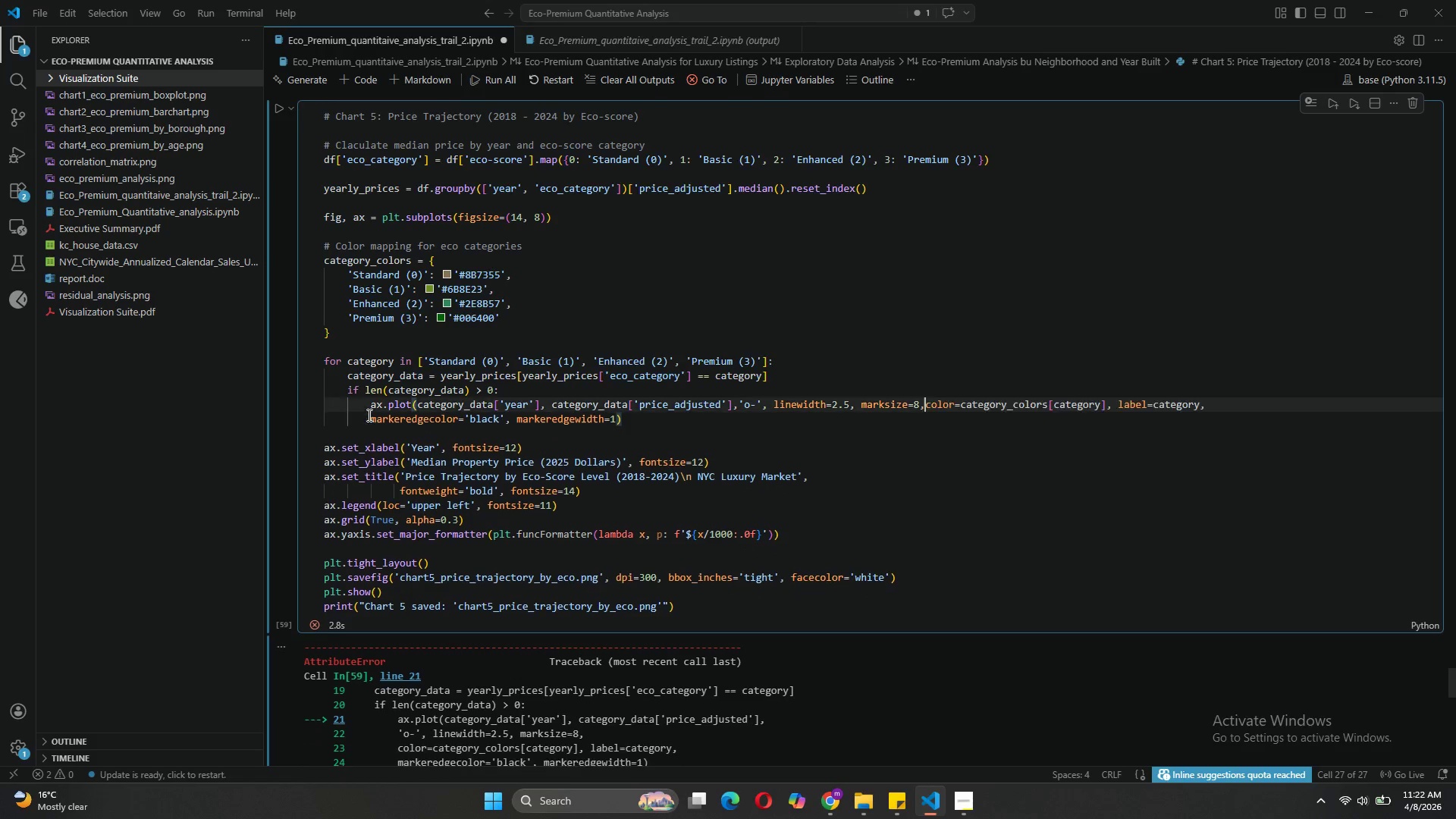 
key(Backspace)
 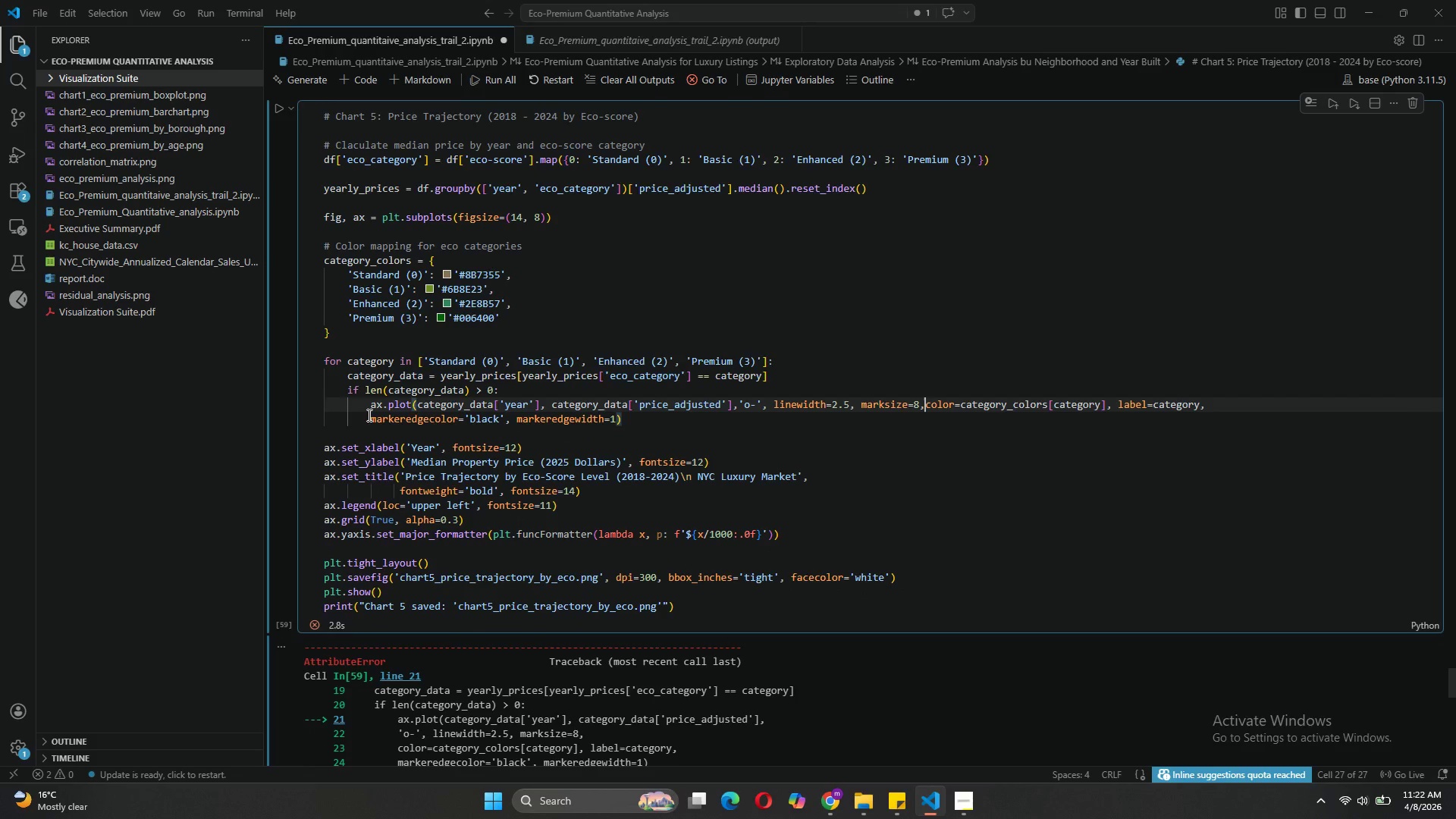 
key(Space)
 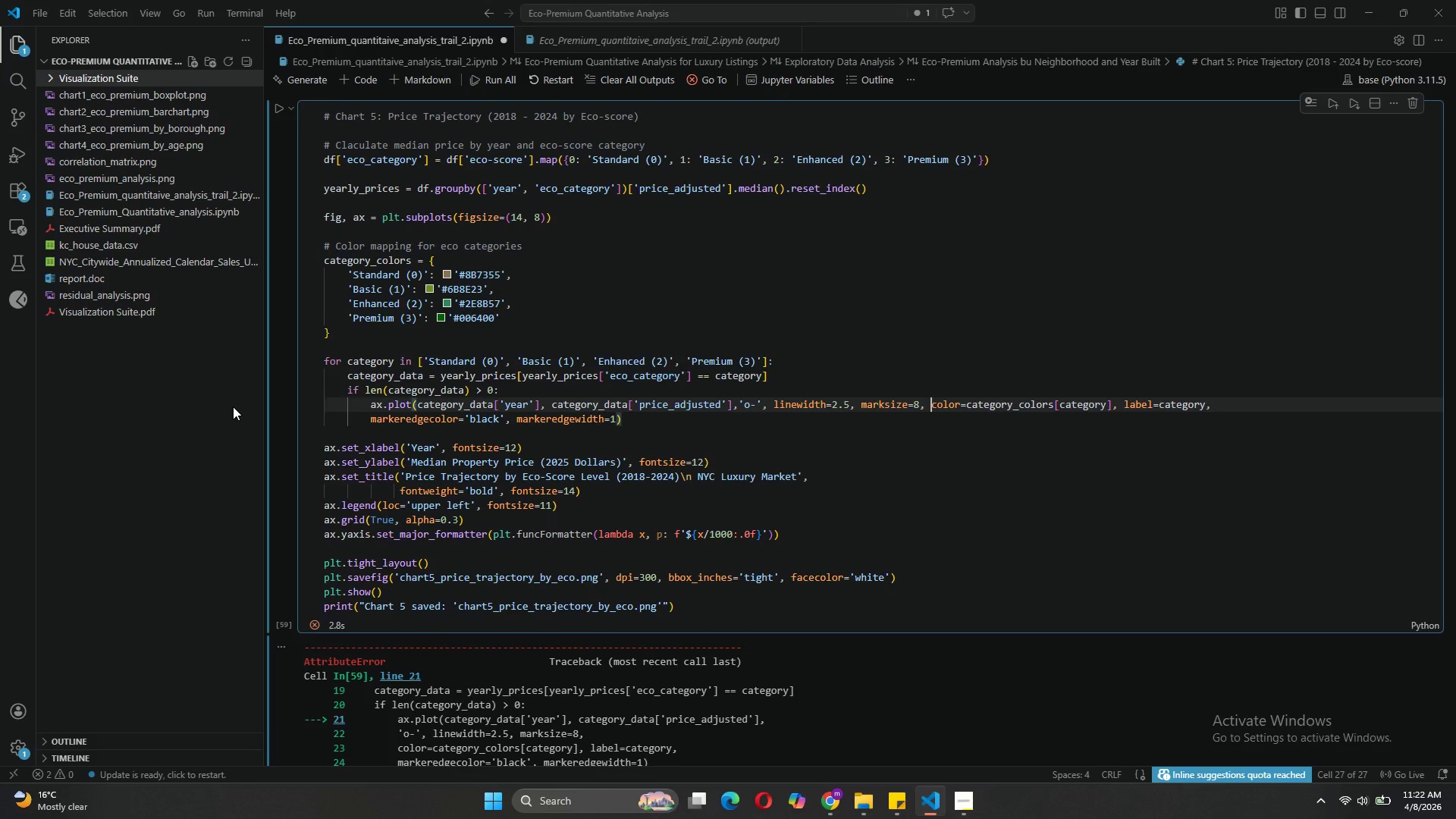 
mouse_move([284, 444])
 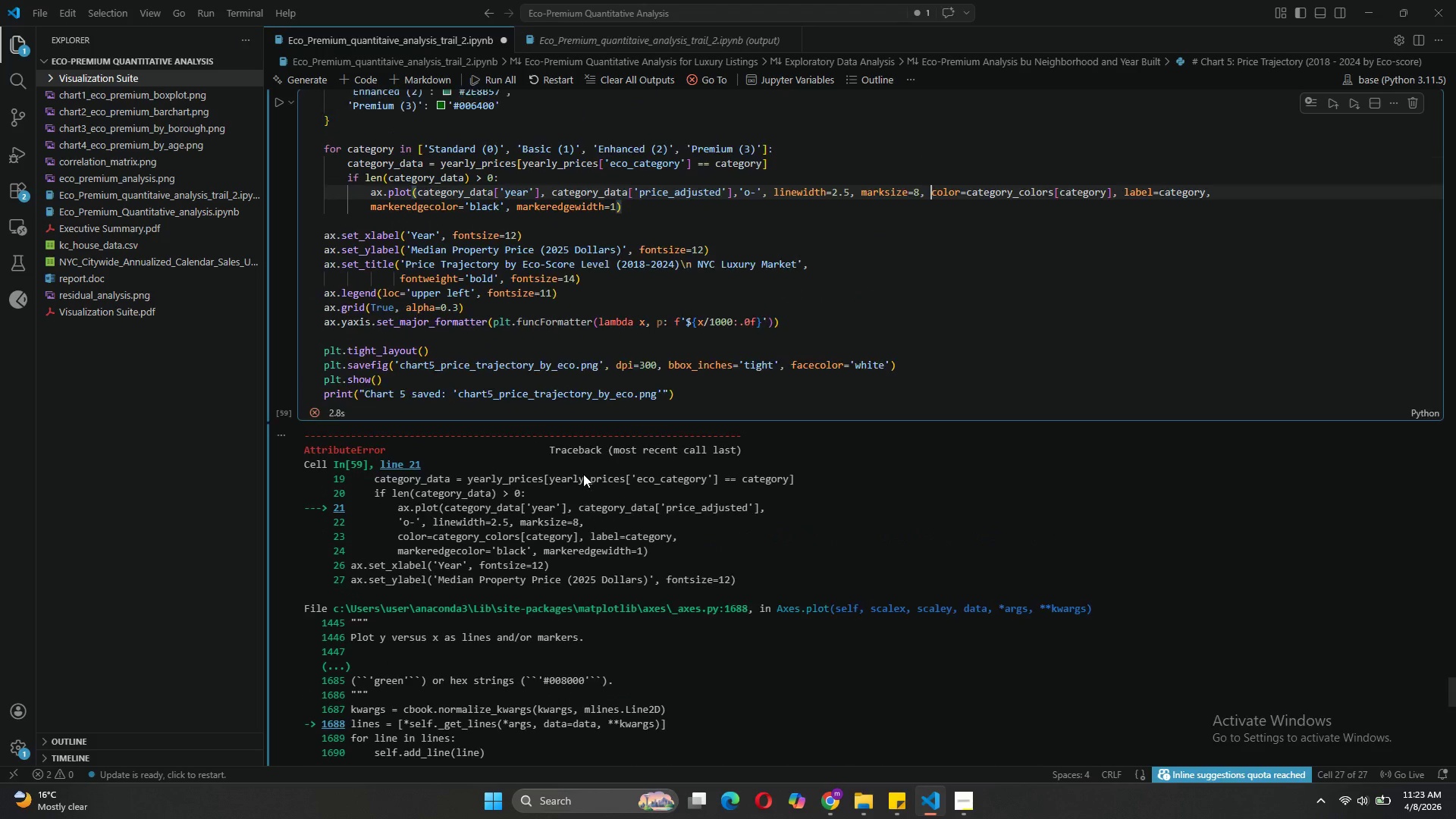 
wait(61.24)
 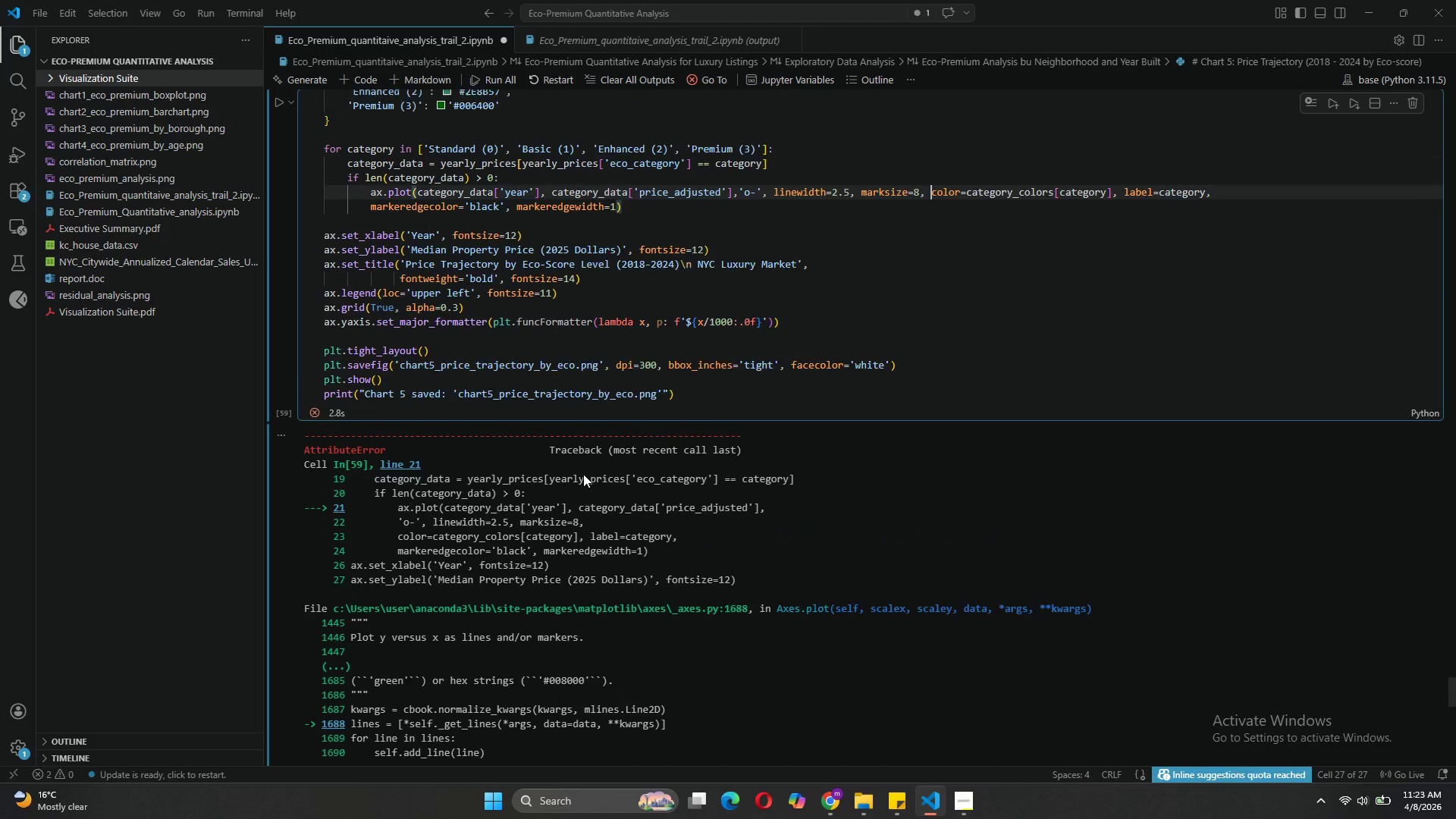 
left_click([886, 237])
 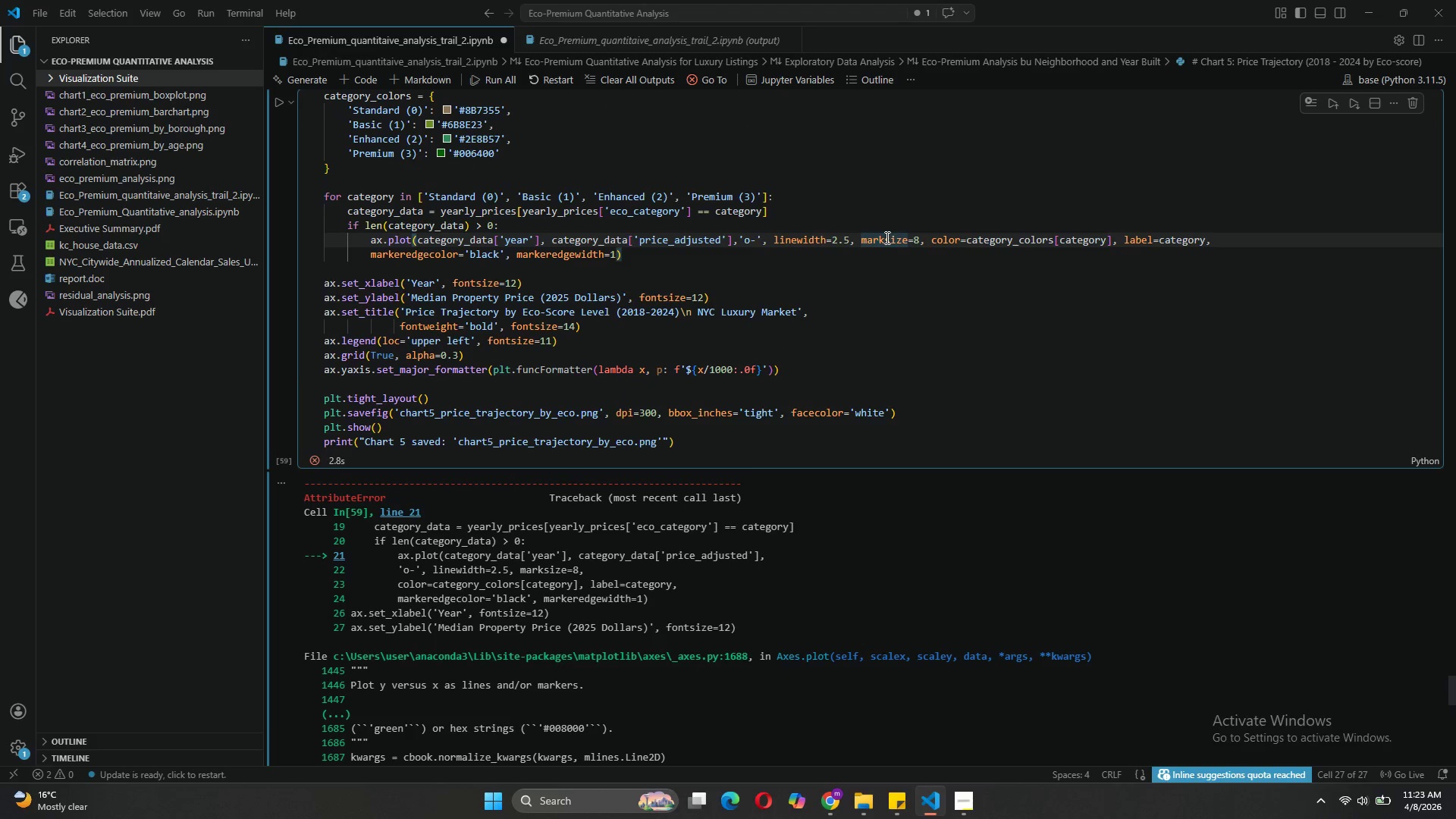 
type(er)
 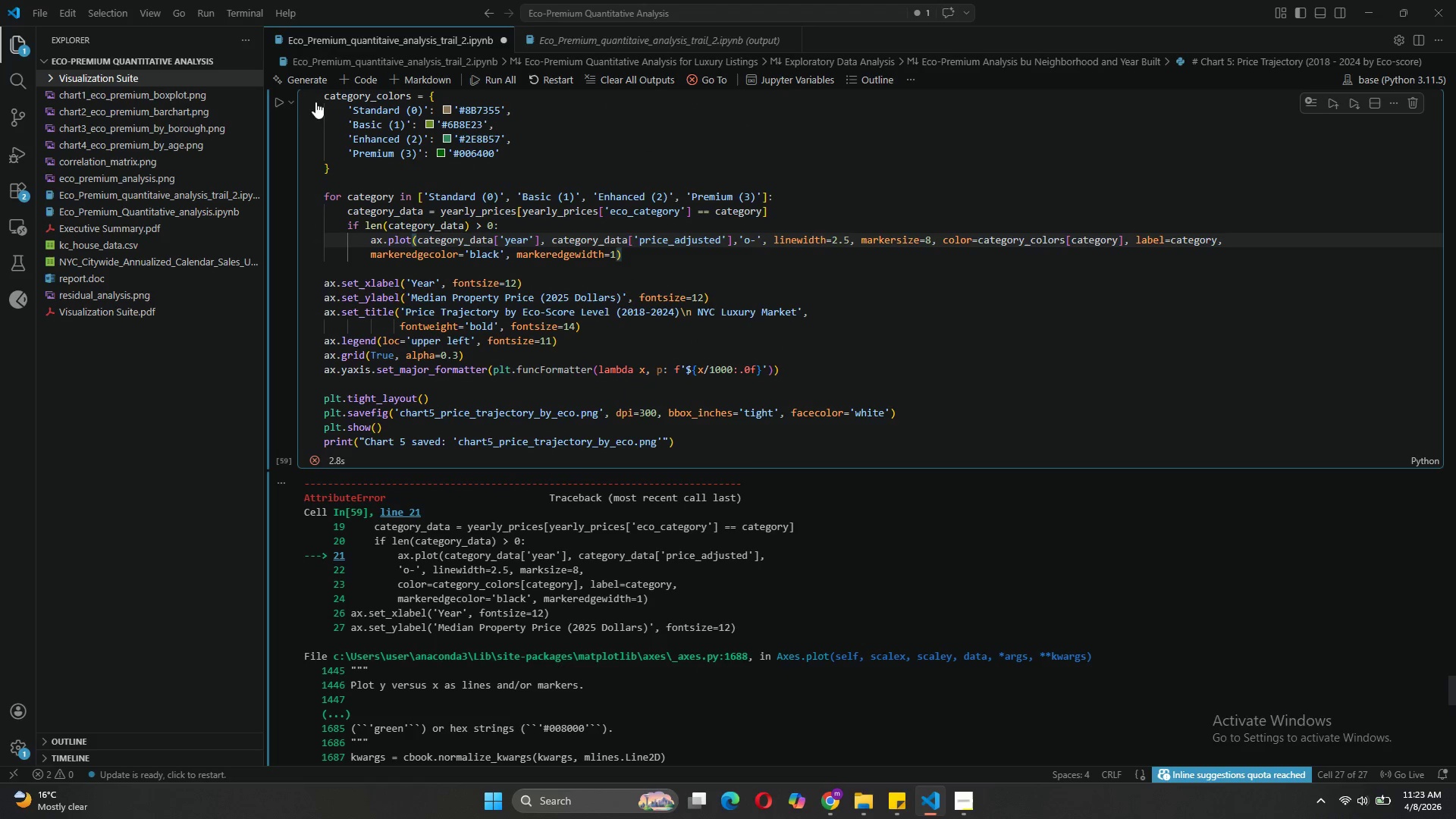 
left_click([277, 95])
 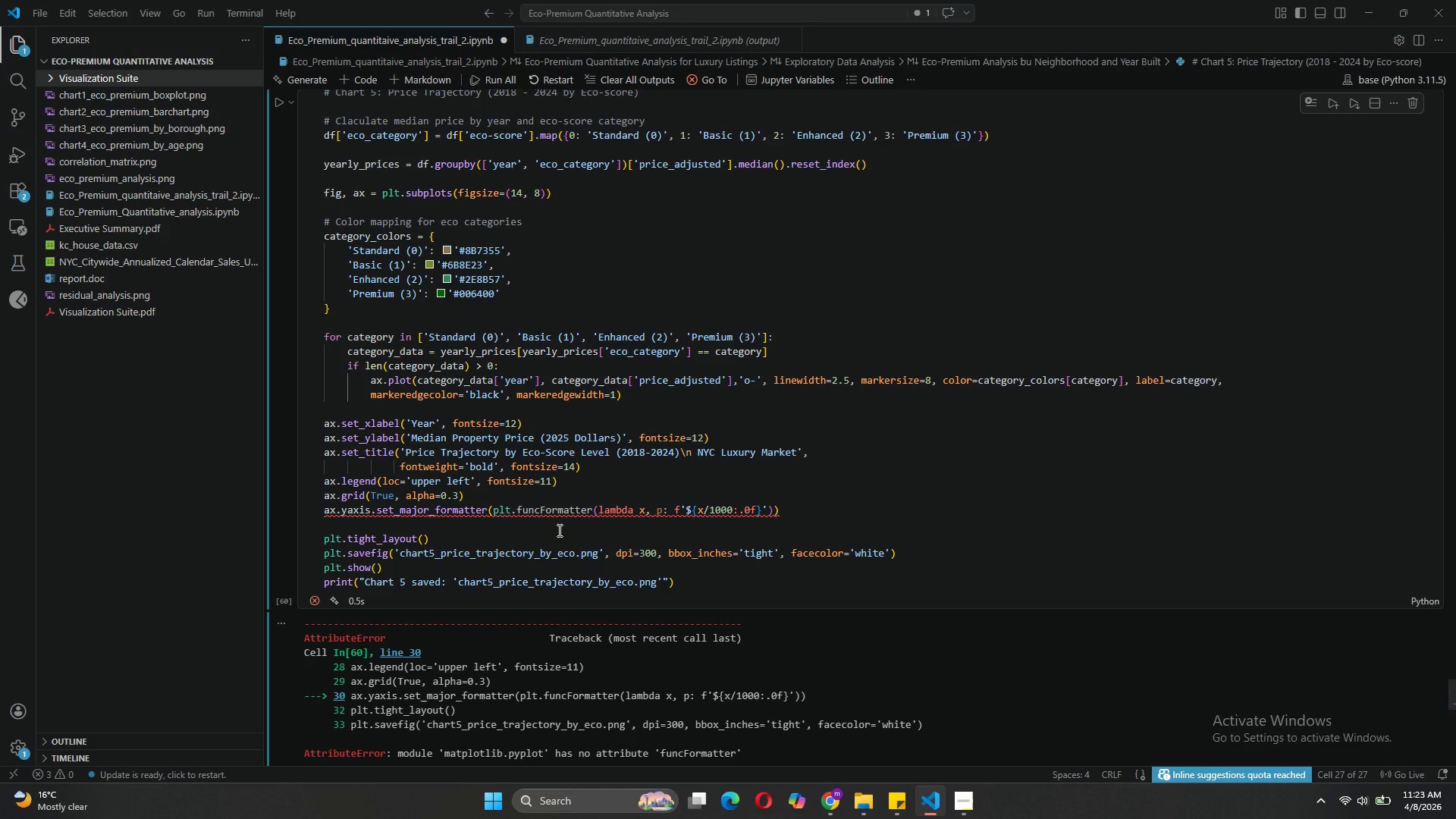 
wait(7.72)
 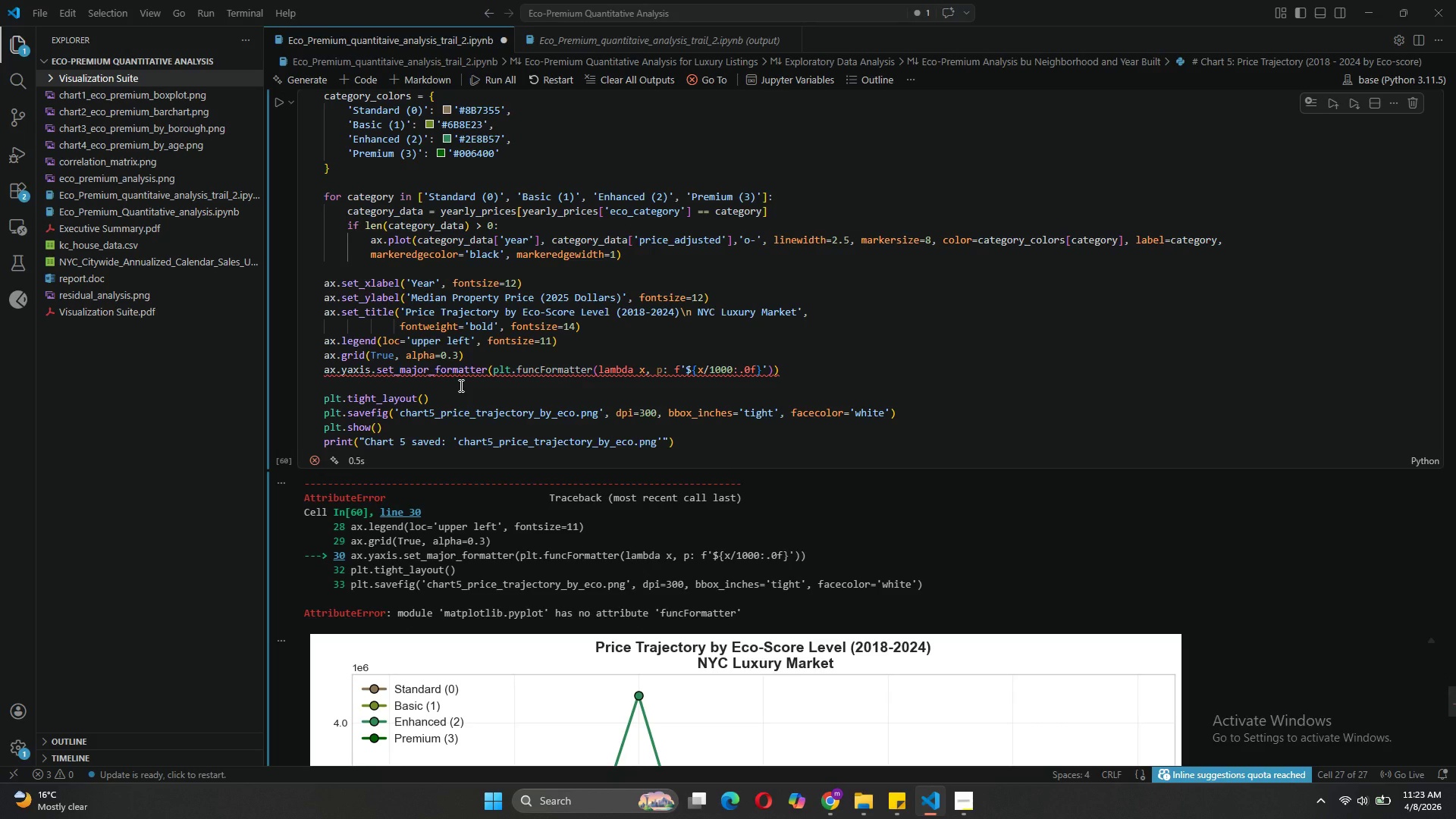 
left_click([526, 507])
 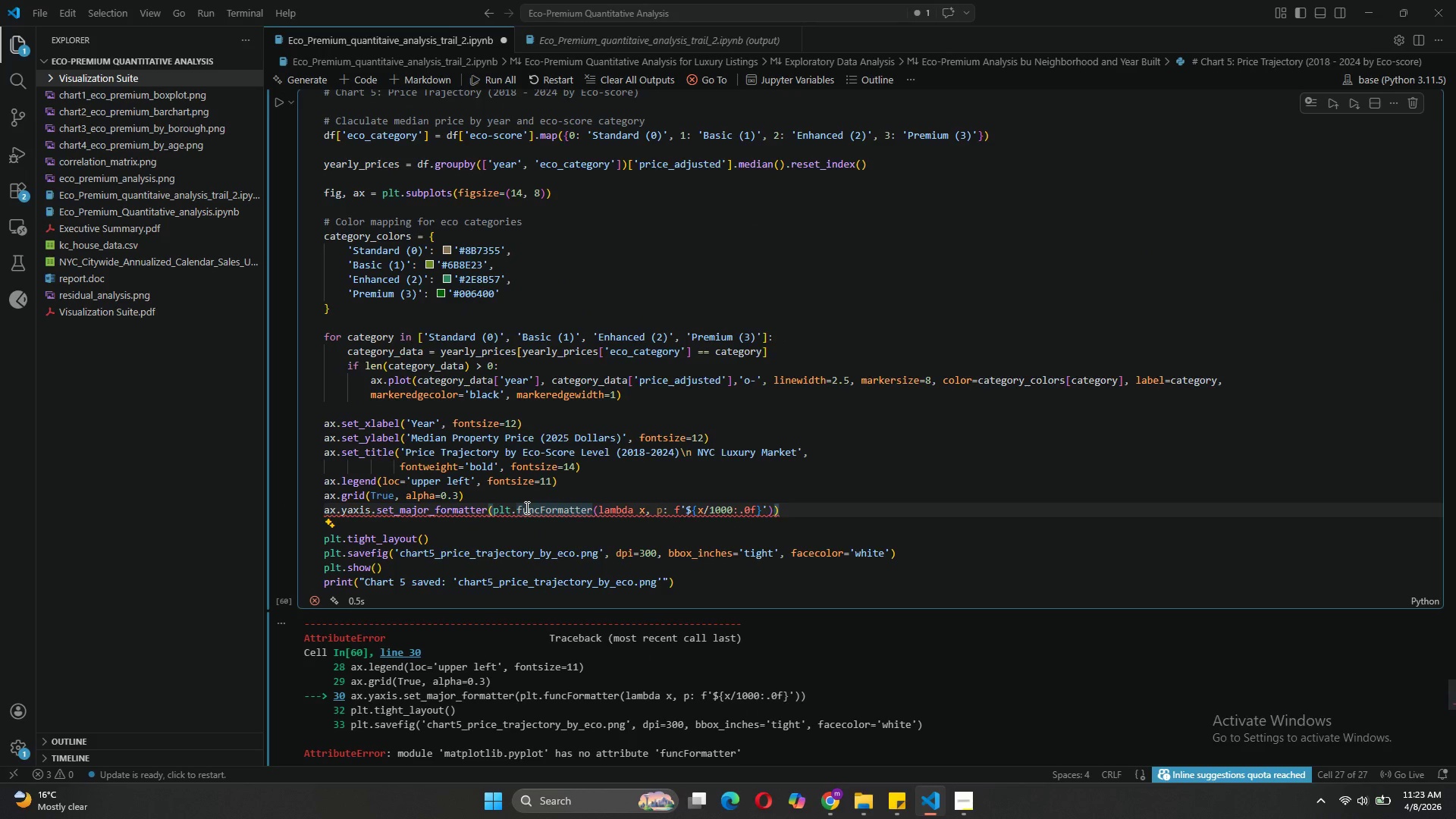 
key(ArrowLeft)
 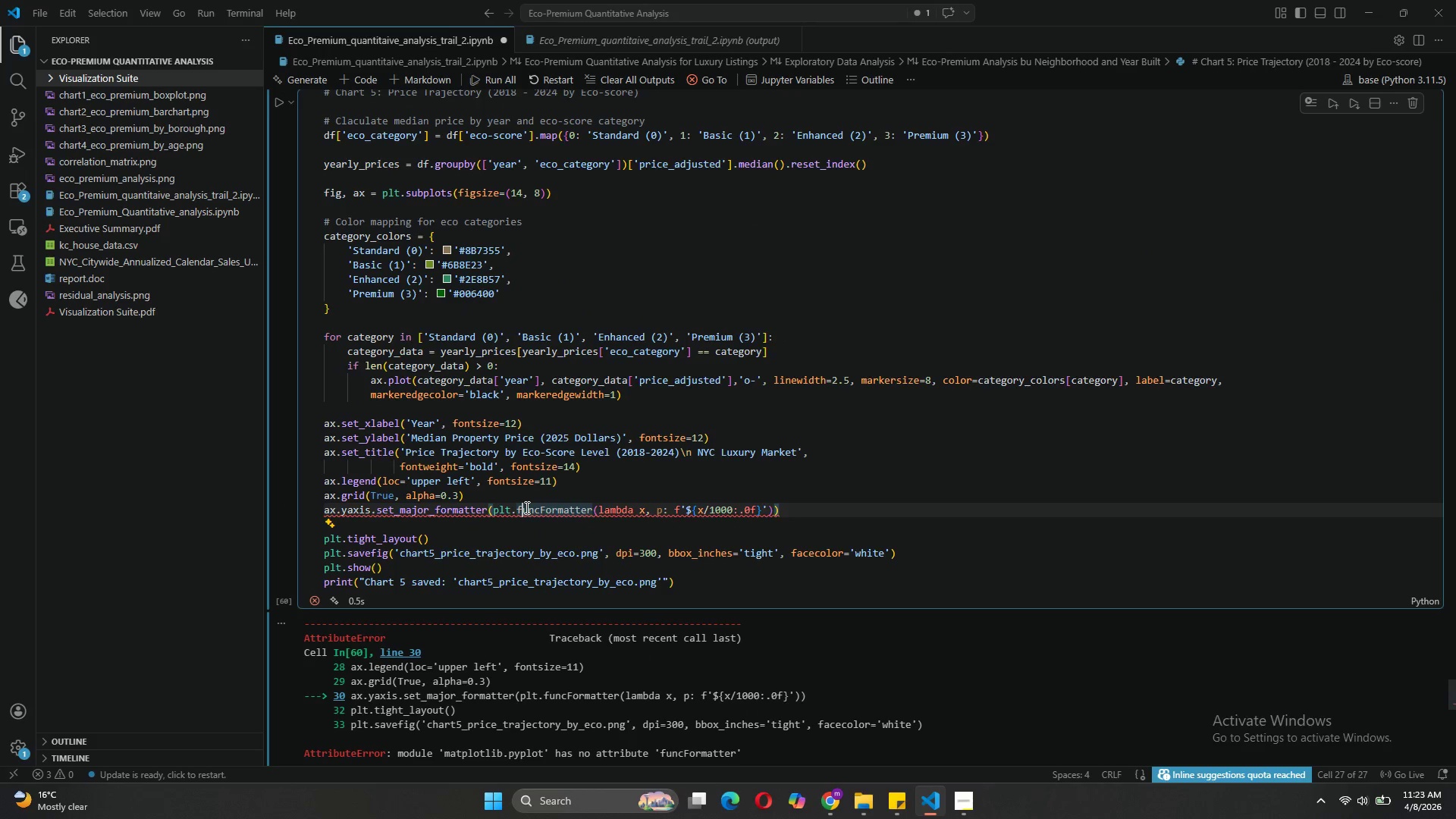 
key(Backspace)
 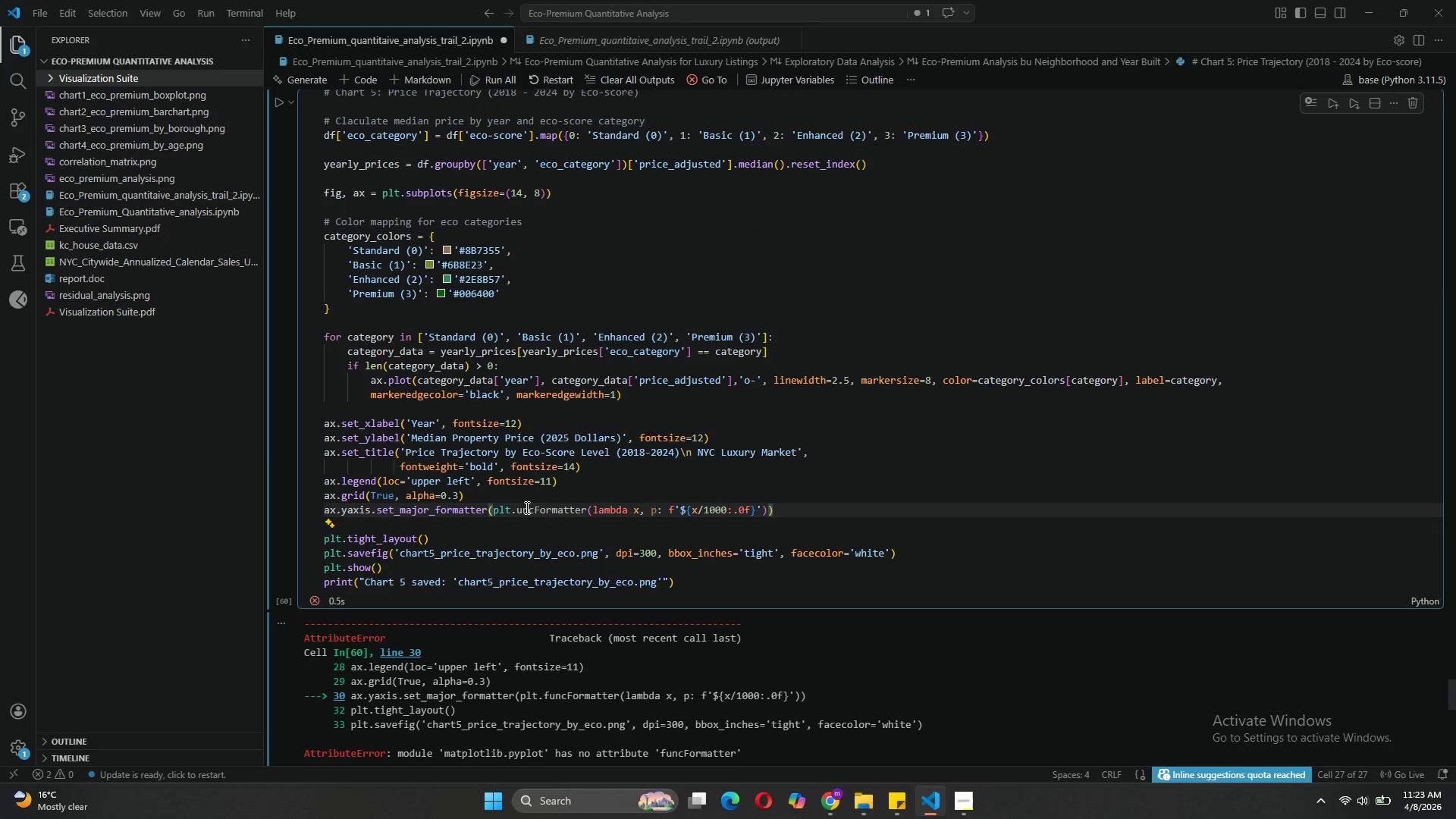 
key(CapsLock)
 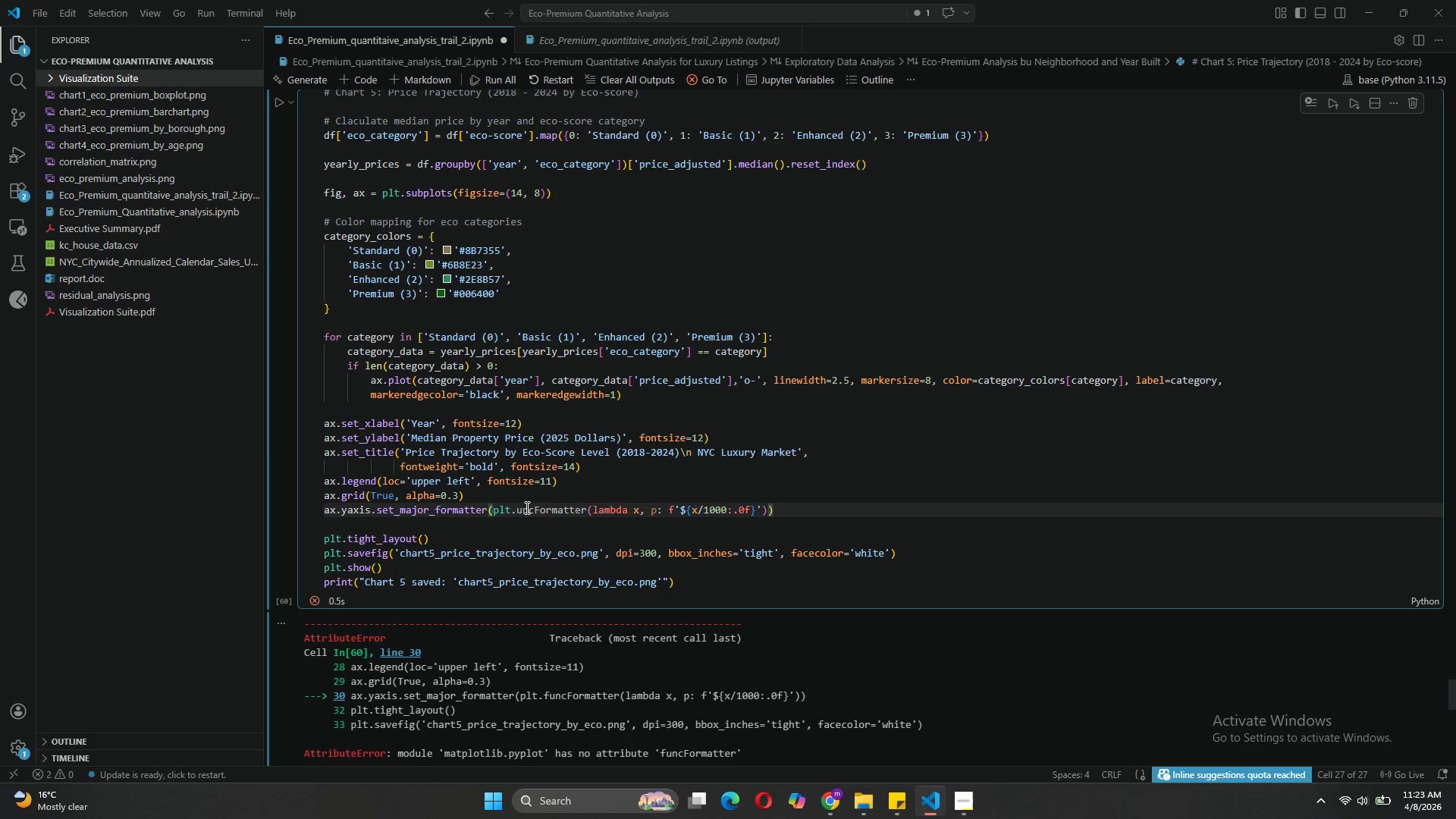 
key(F)
 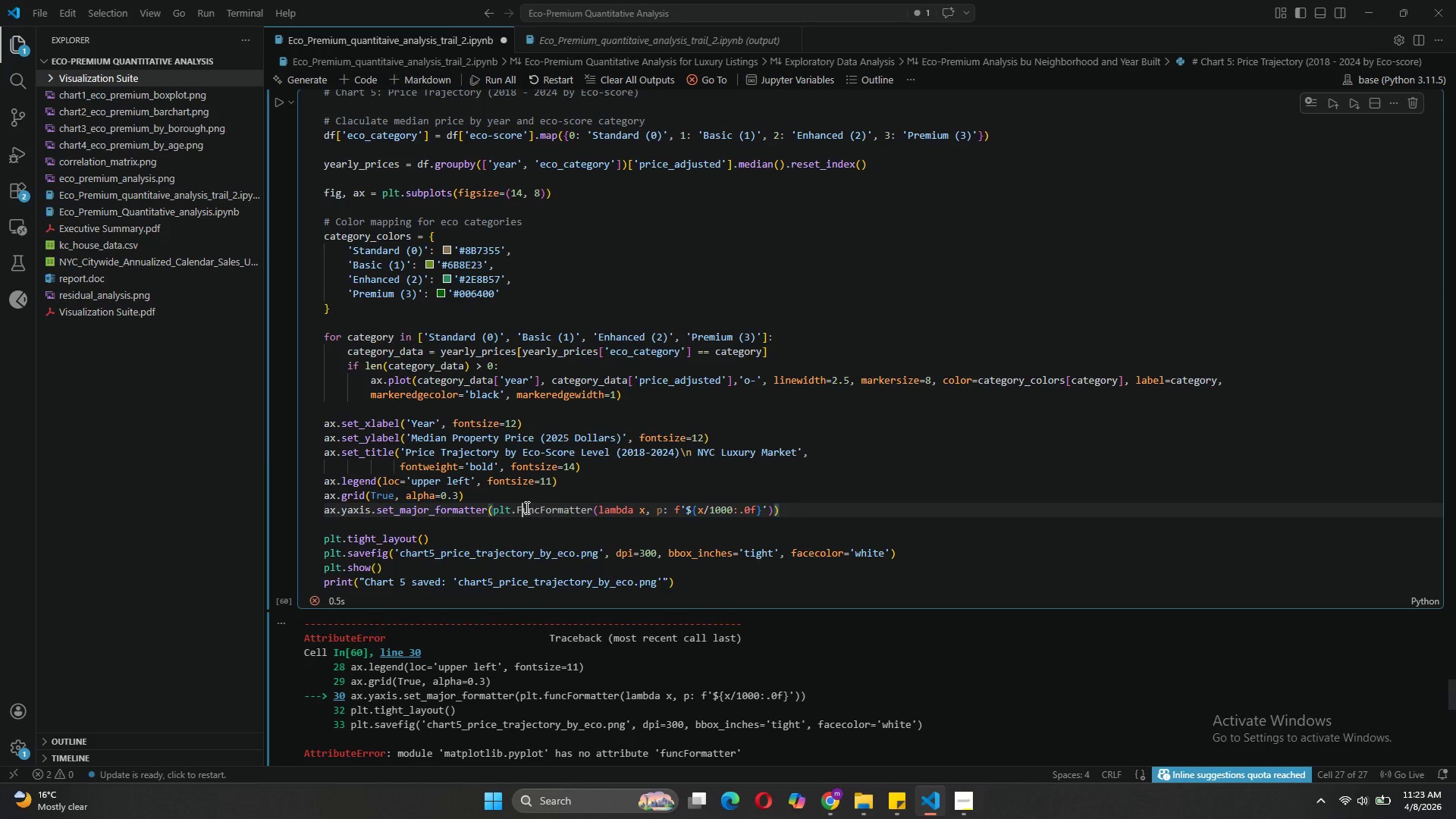 
key(CapsLock)
 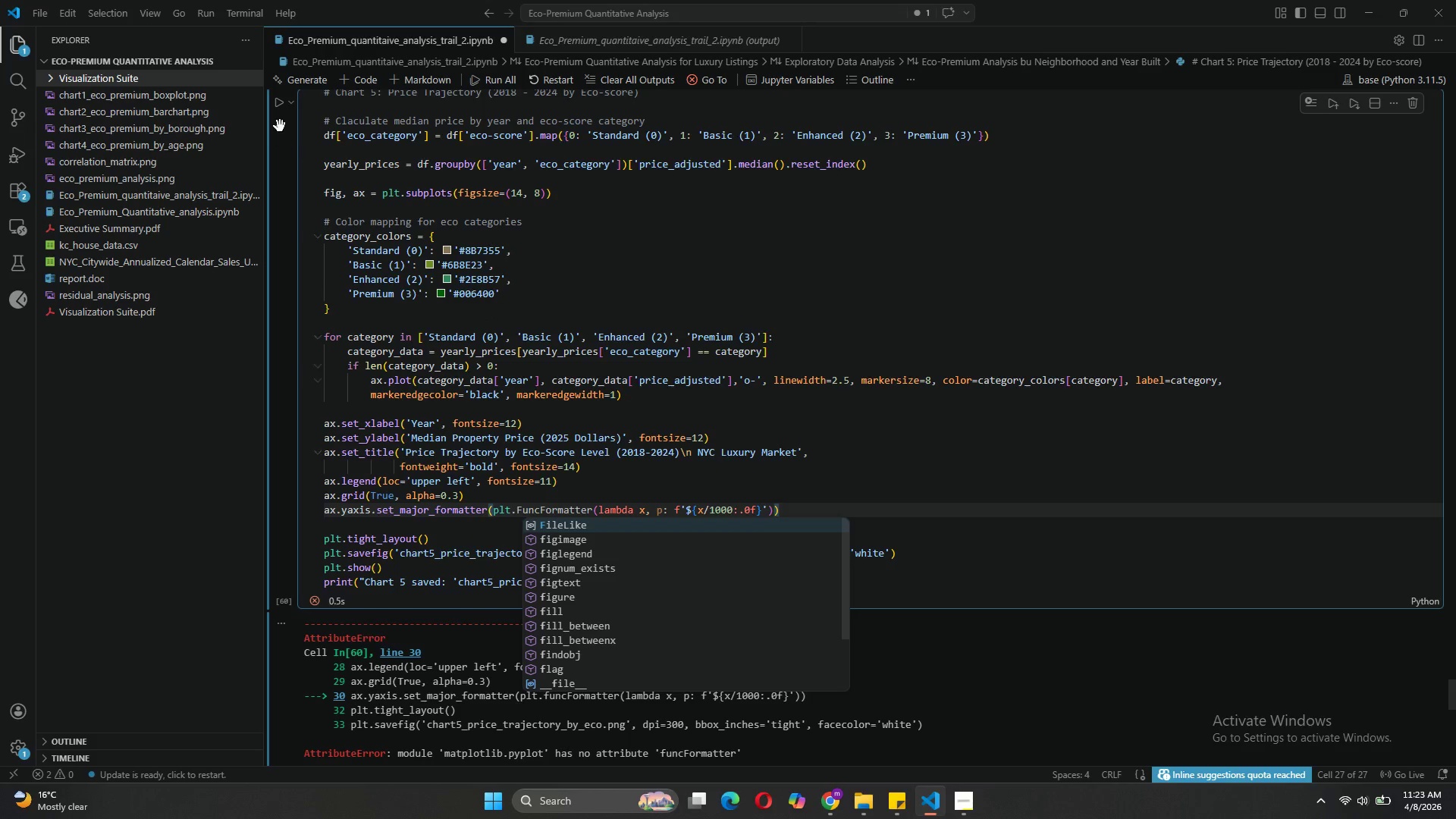 
left_click([279, 102])
 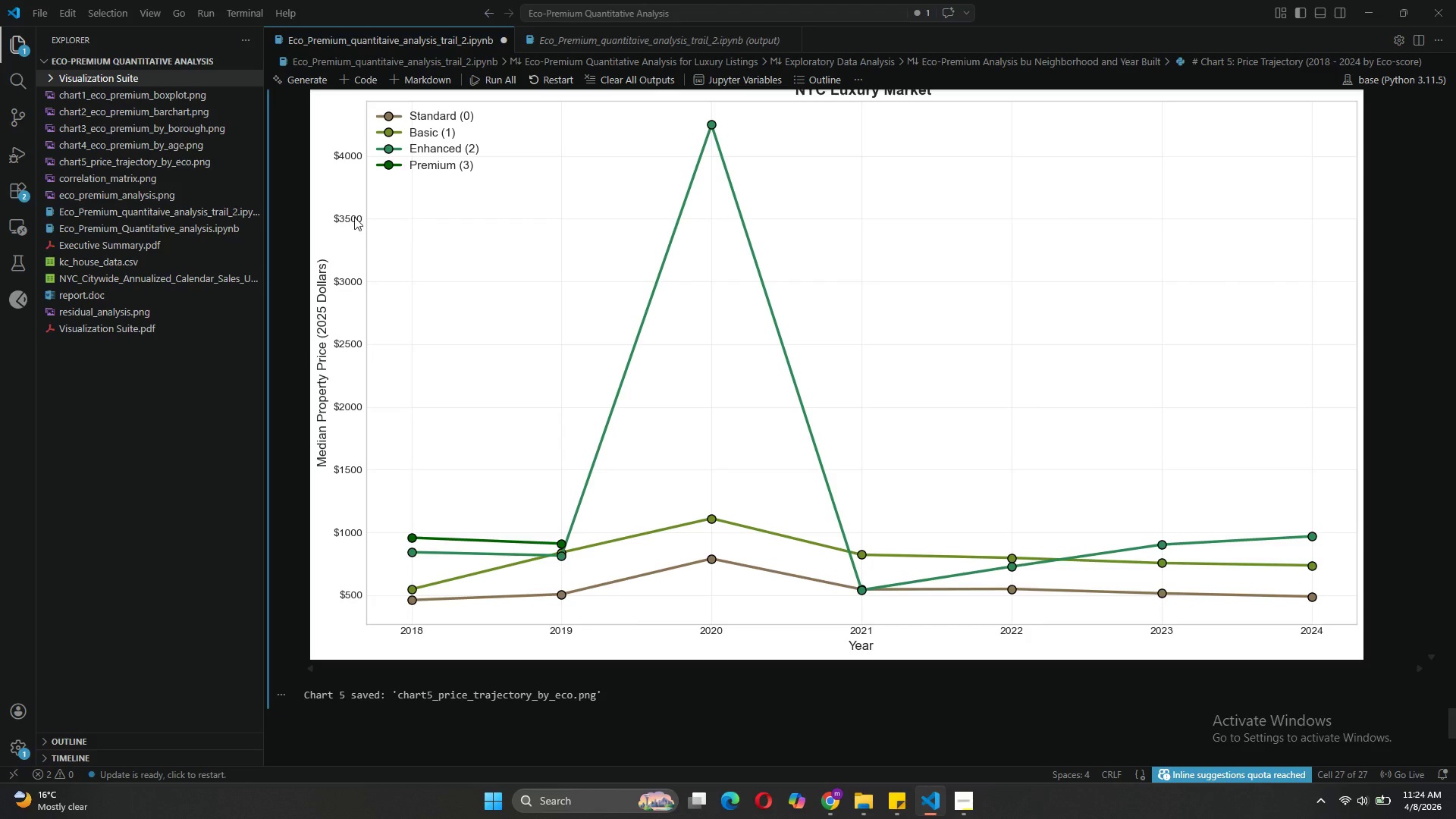 
wait(27.64)
 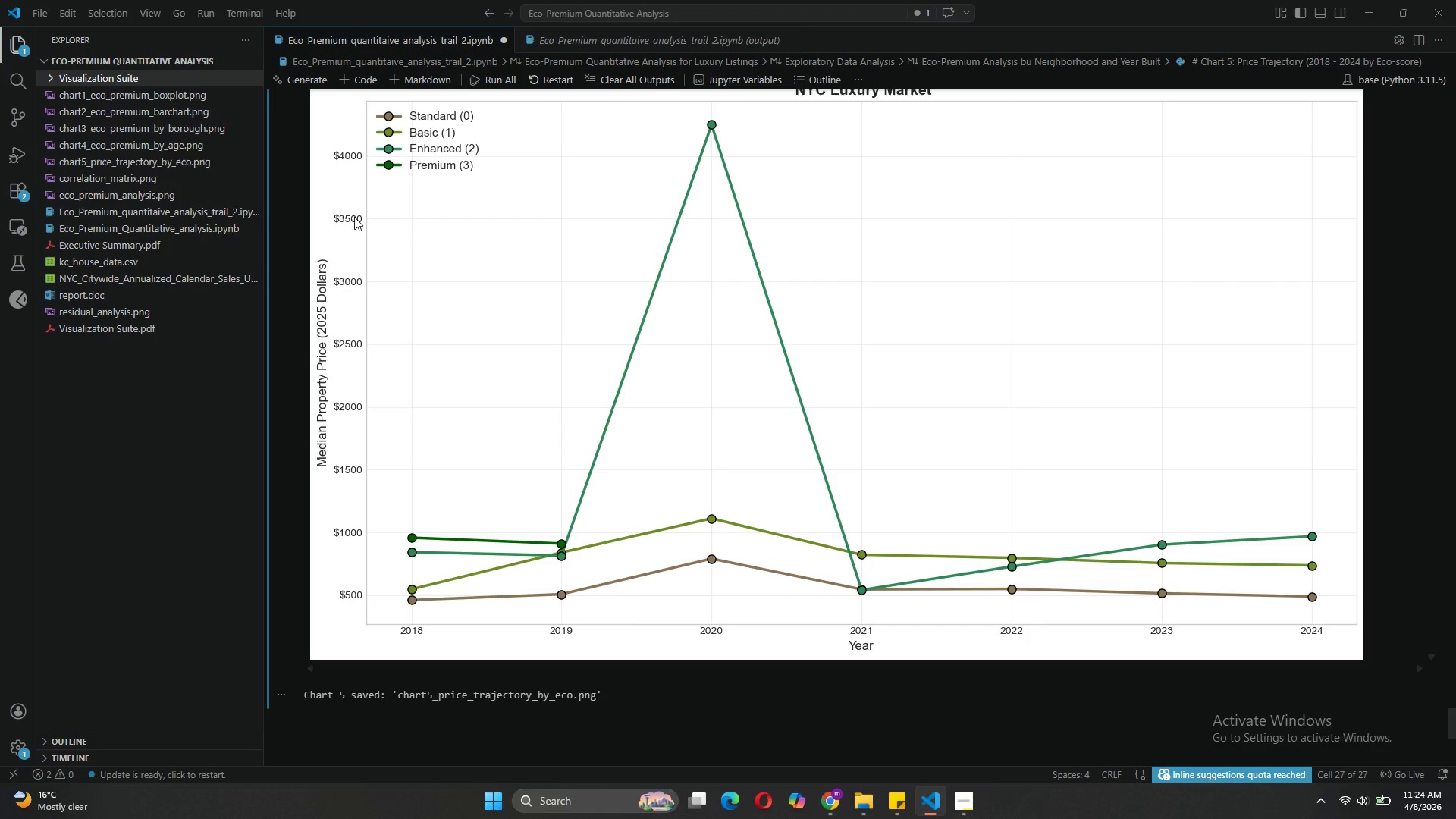 
left_click_drag(start_coordinate=[61, 99], to_coordinate=[74, 81])
 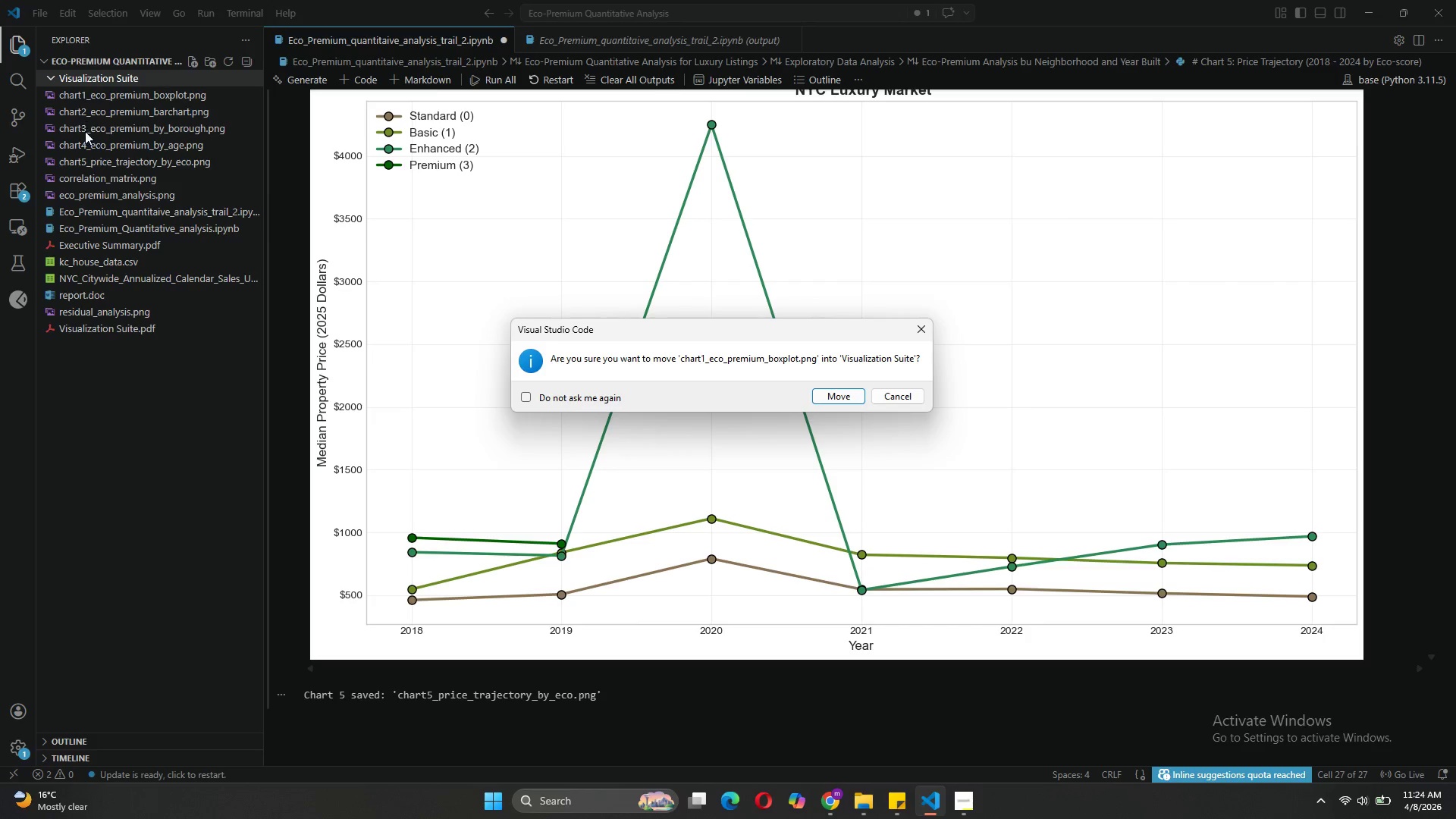 
mouse_move([222, 185])
 